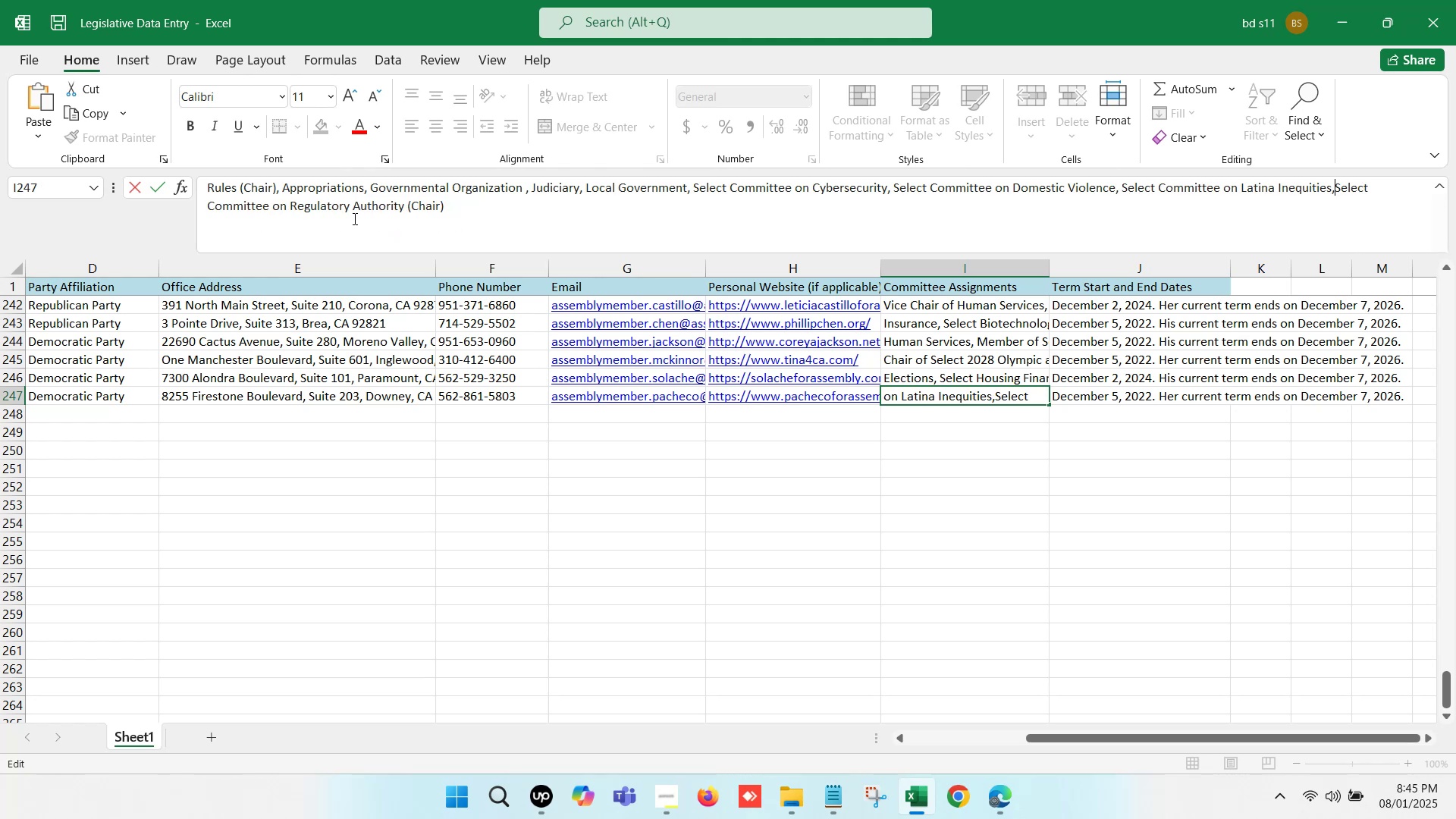 
key(Space)
 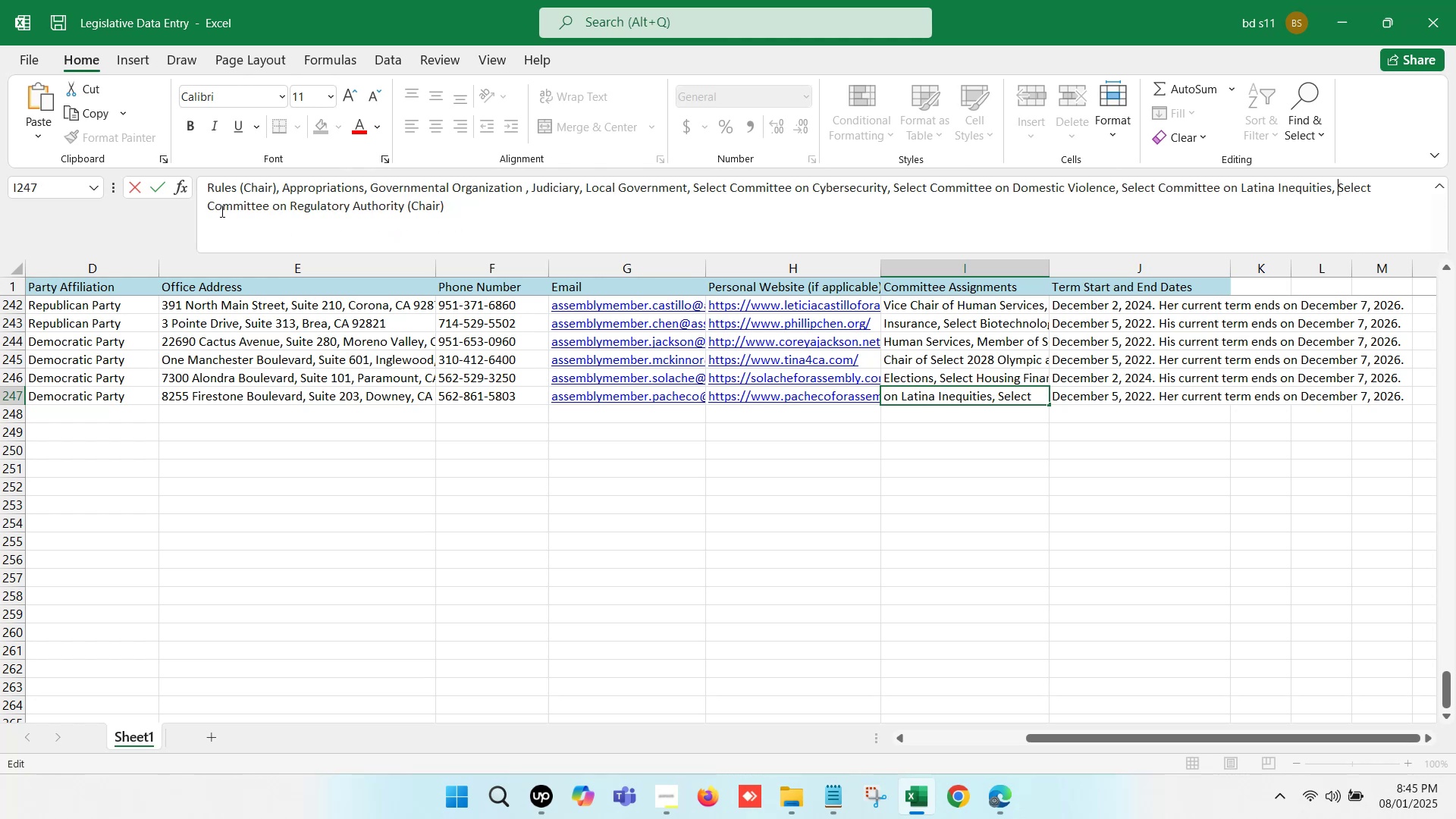 
left_click([209, 202])
 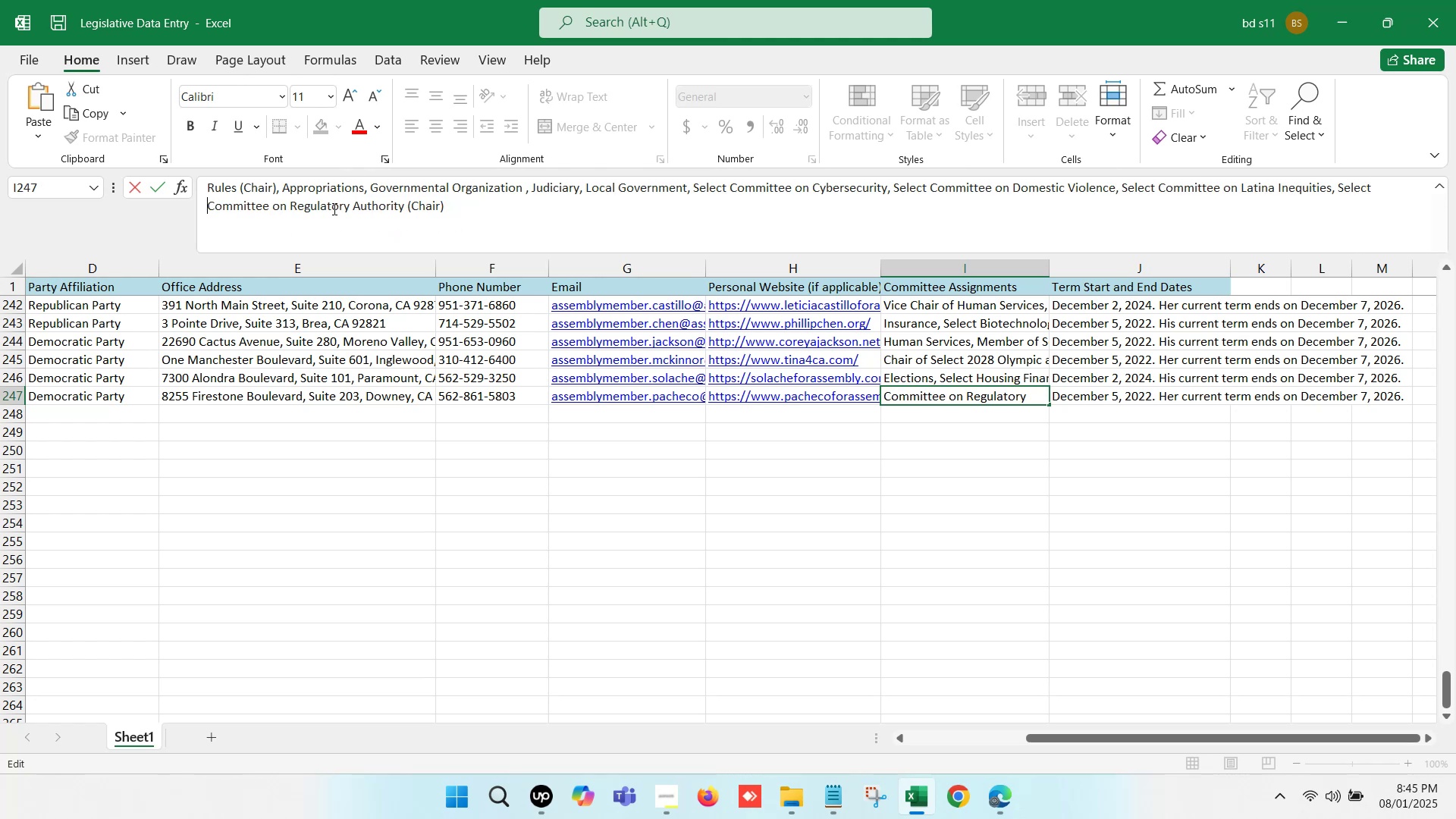 
key(Backspace)
 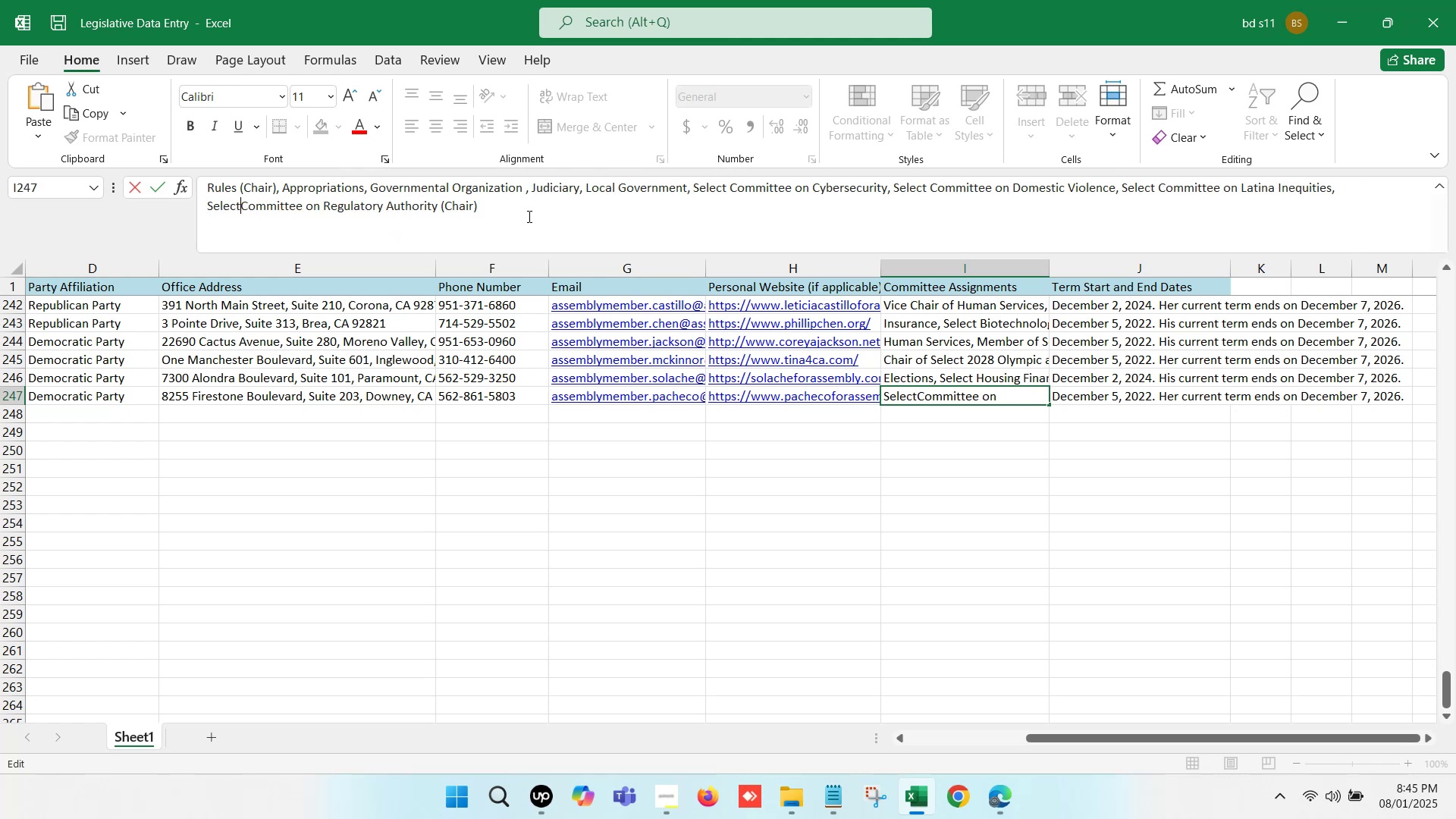 
key(Comma)
 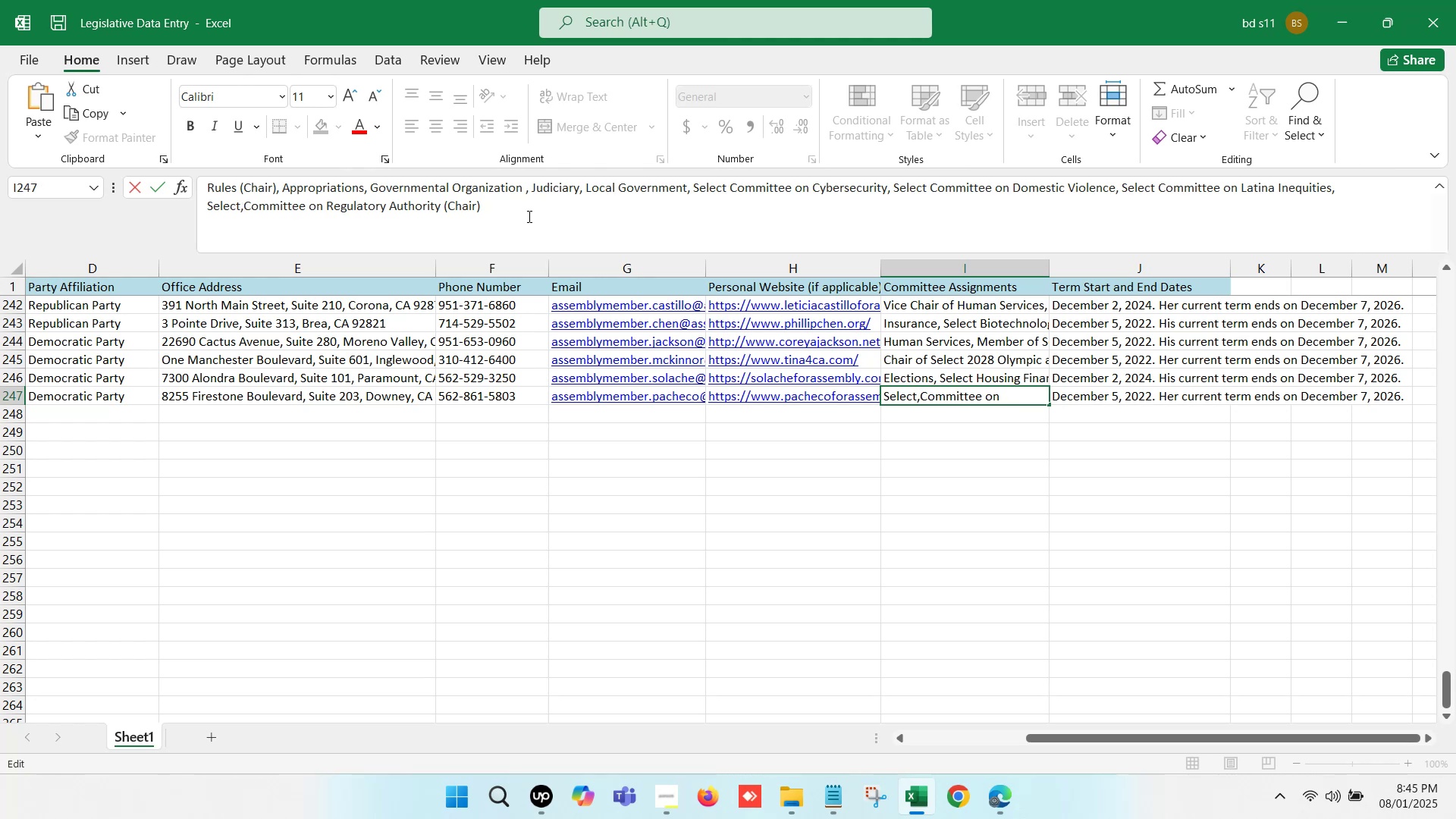 
key(Space)
 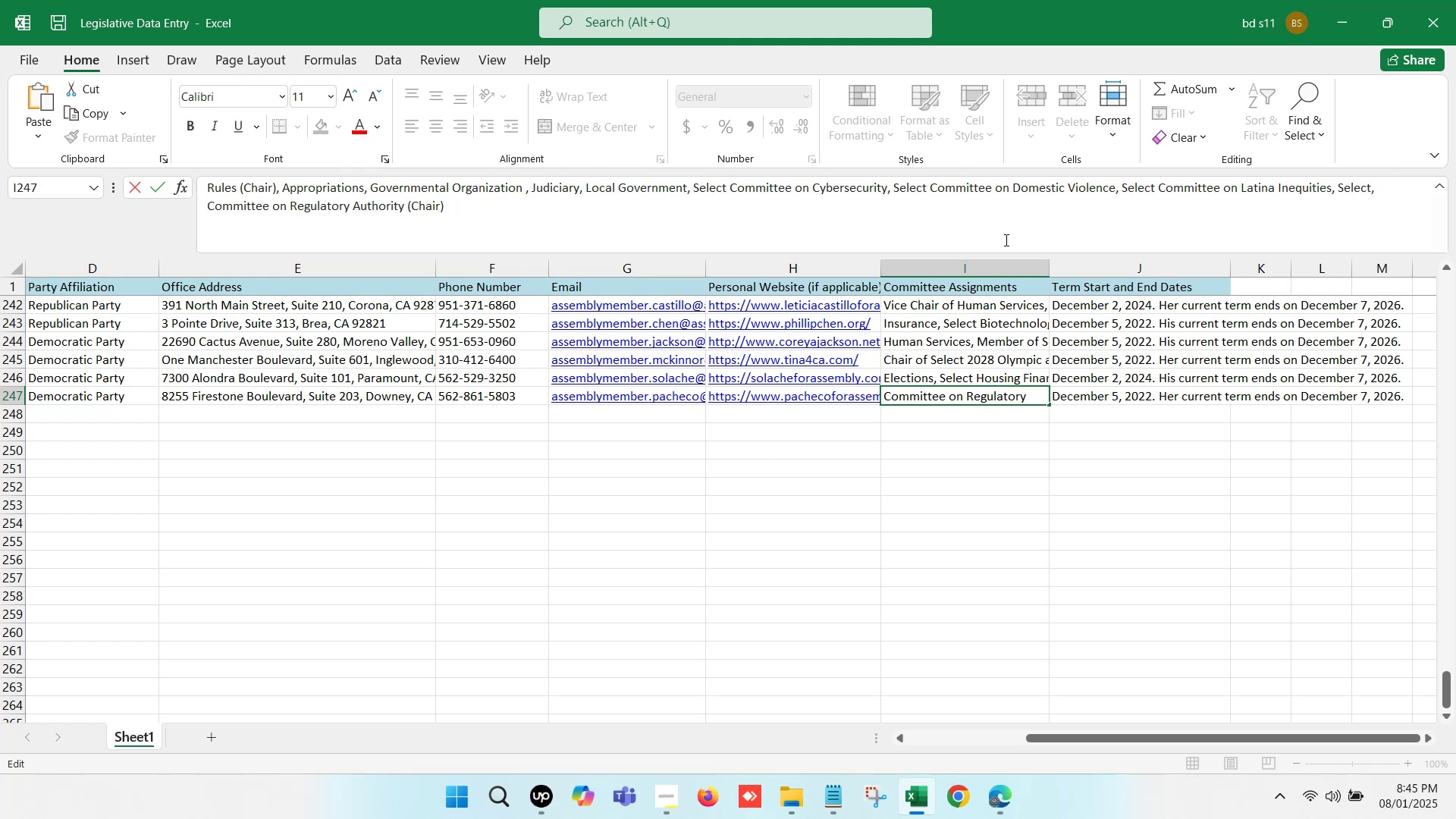 
left_click([1386, 193])
 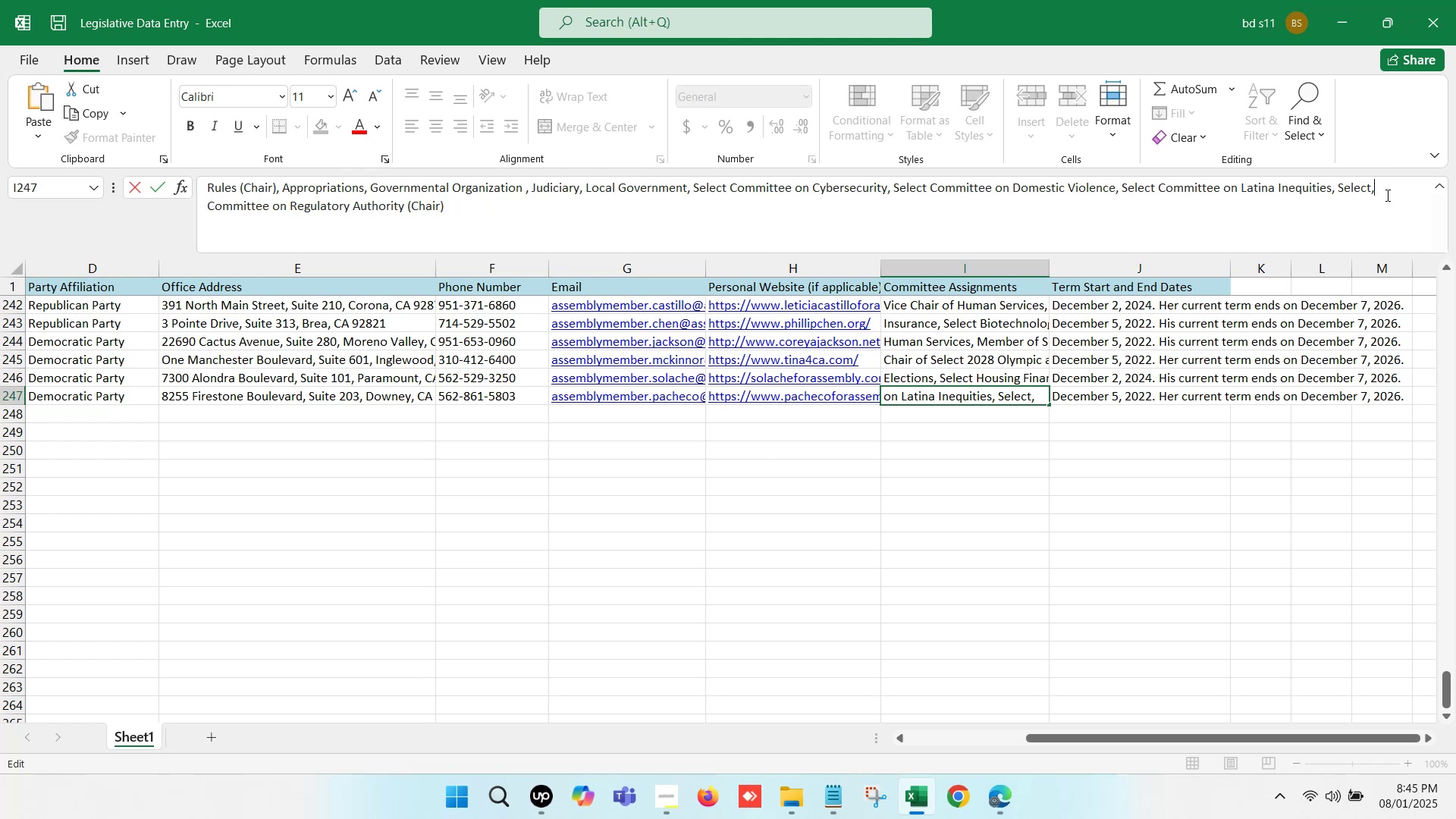 
key(Backspace)
 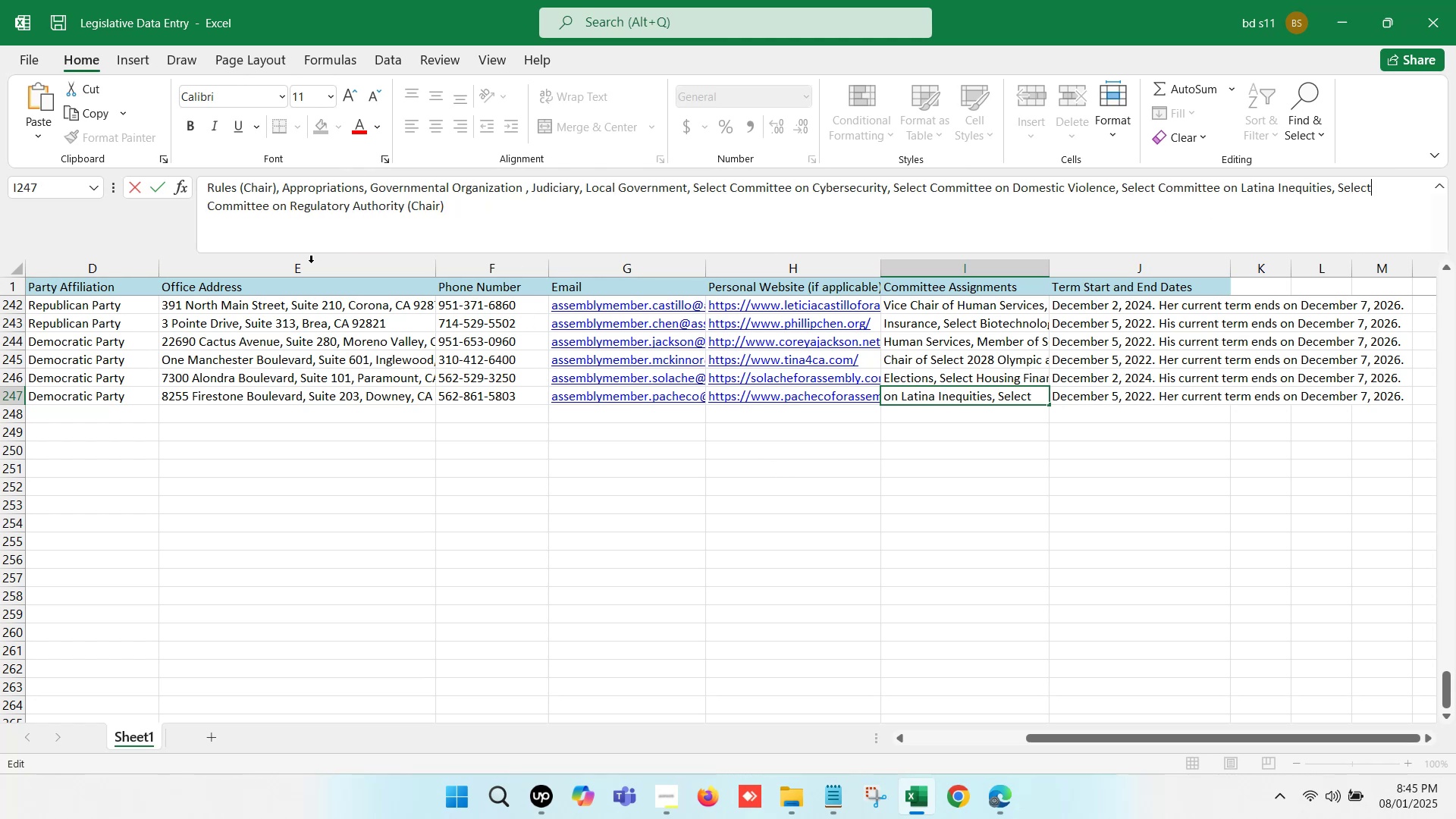 
left_click([688, 539])
 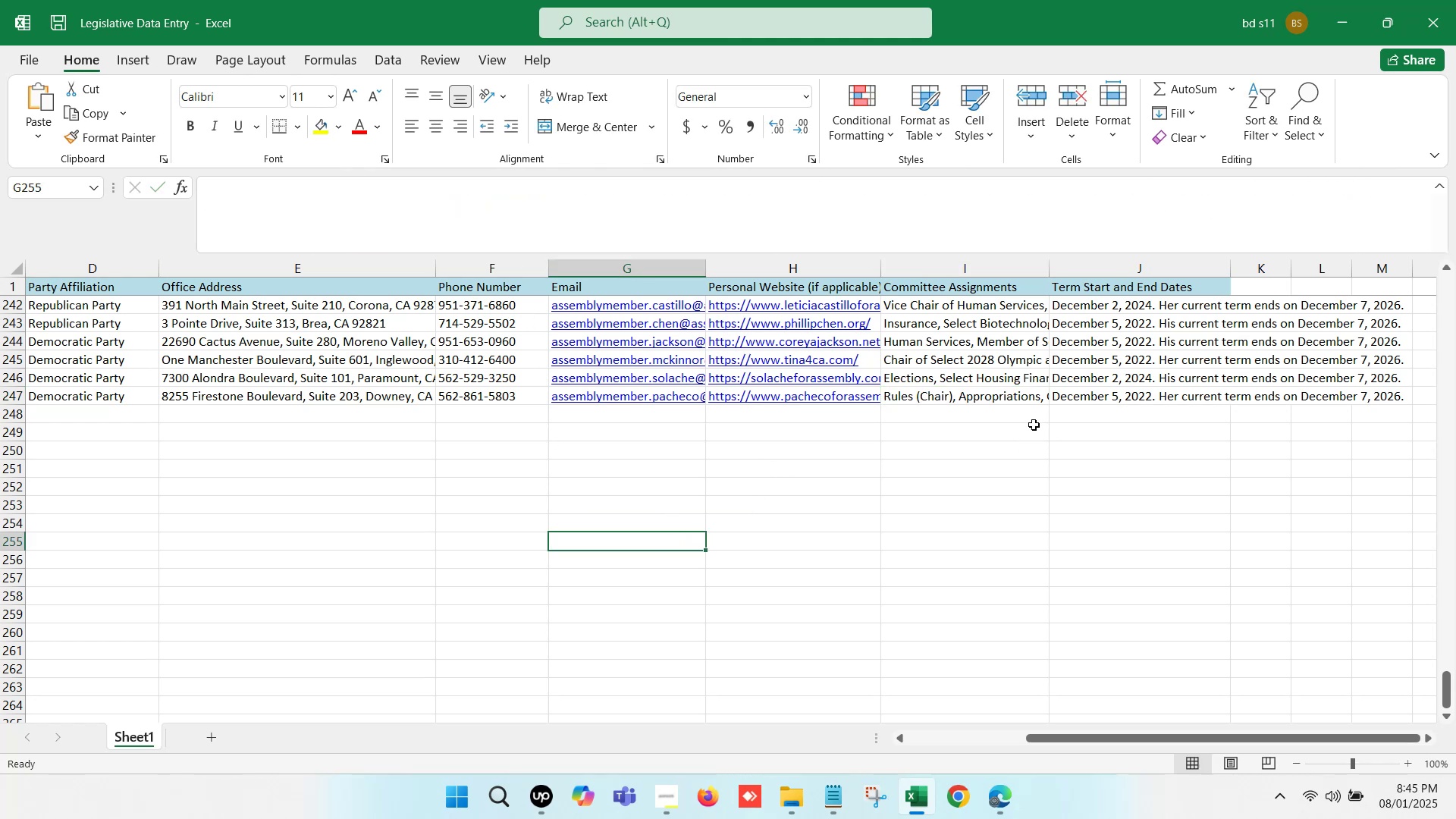 
left_click([1116, 410])
 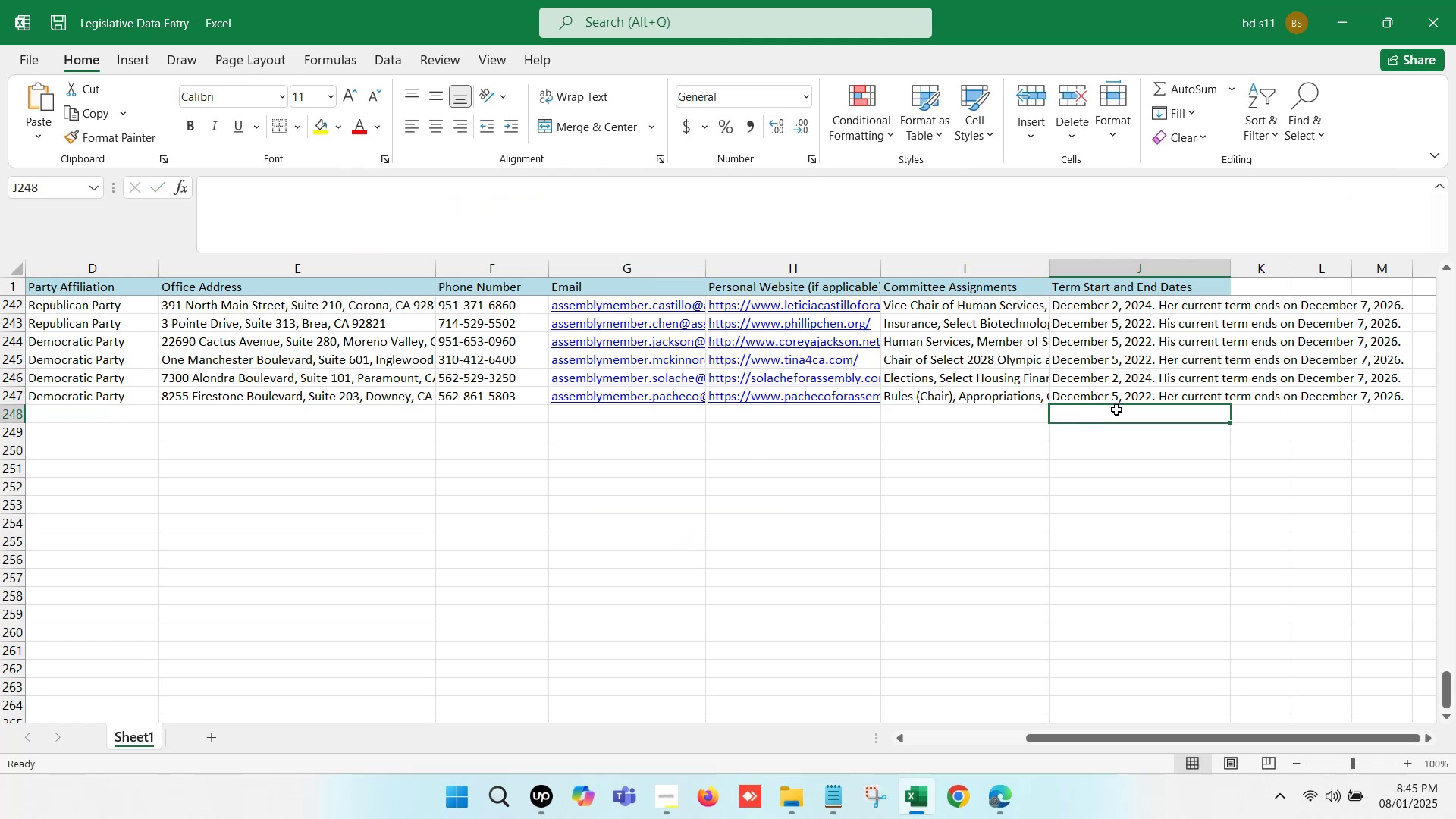 
key(Control+S)
 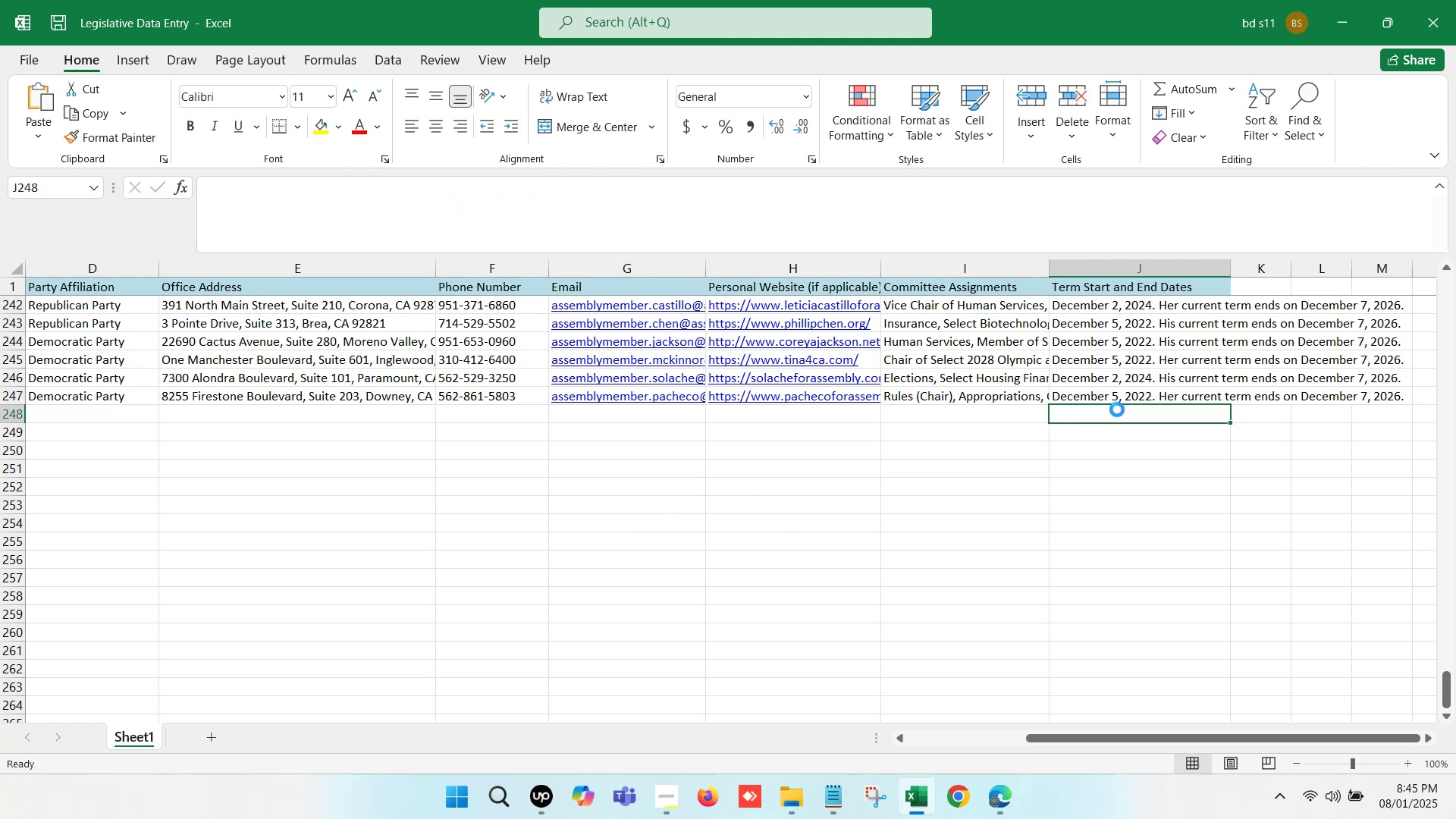 
key(Control+S)
 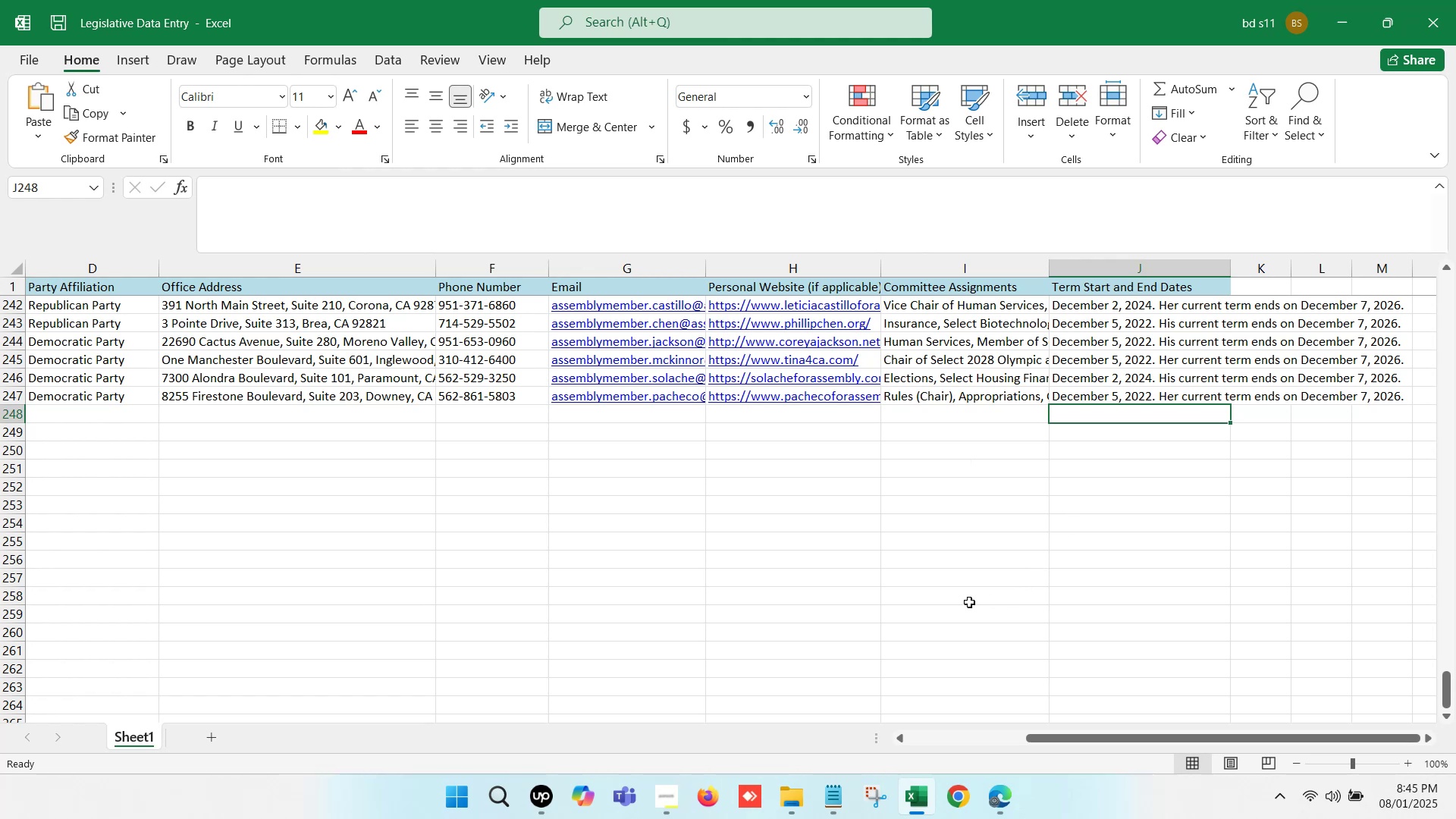 
left_click([921, 803])
 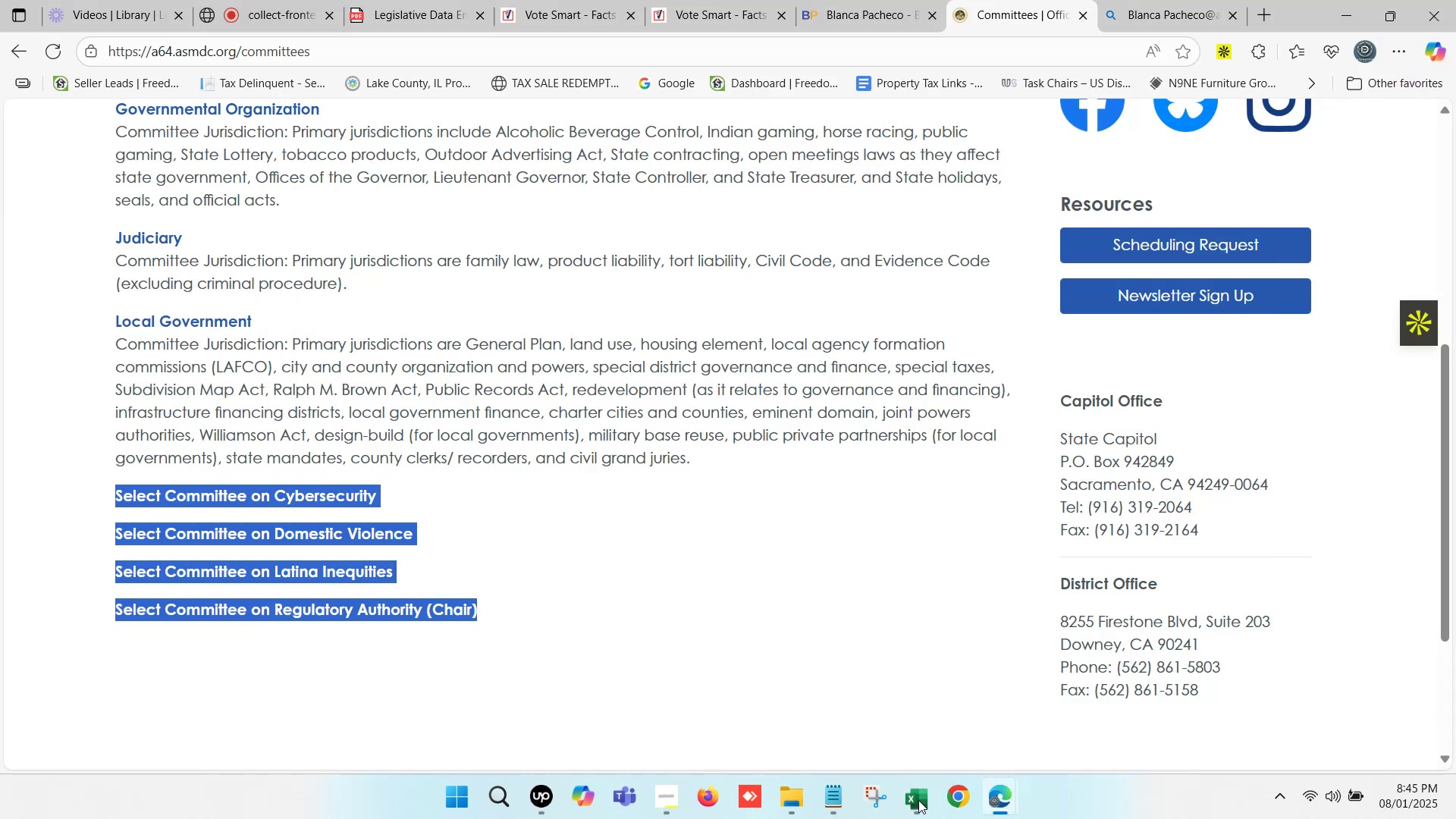 
scroll: coordinate [809, 372], scroll_direction: up, amount: 9.0
 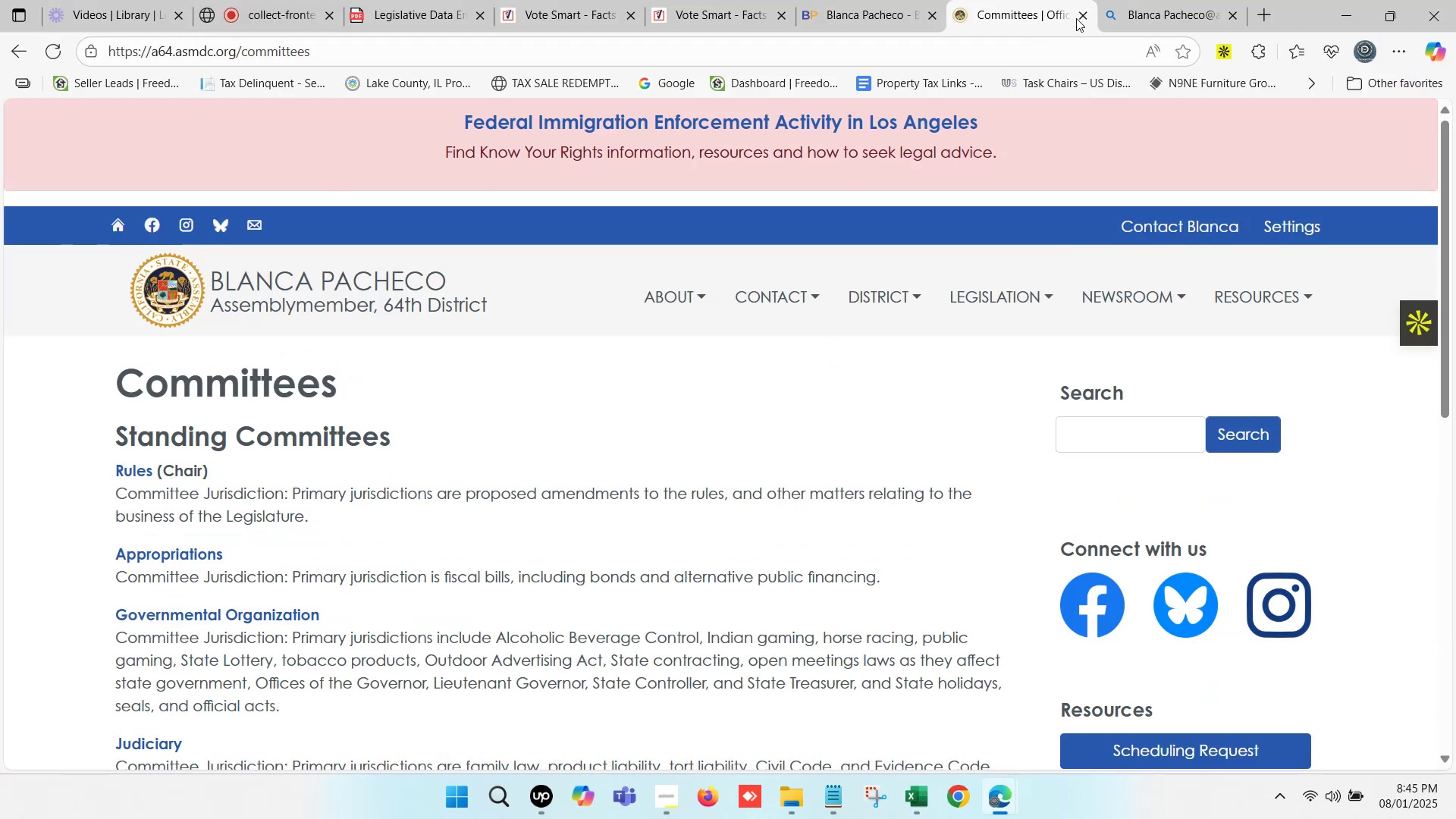 
double_click([870, 0])
 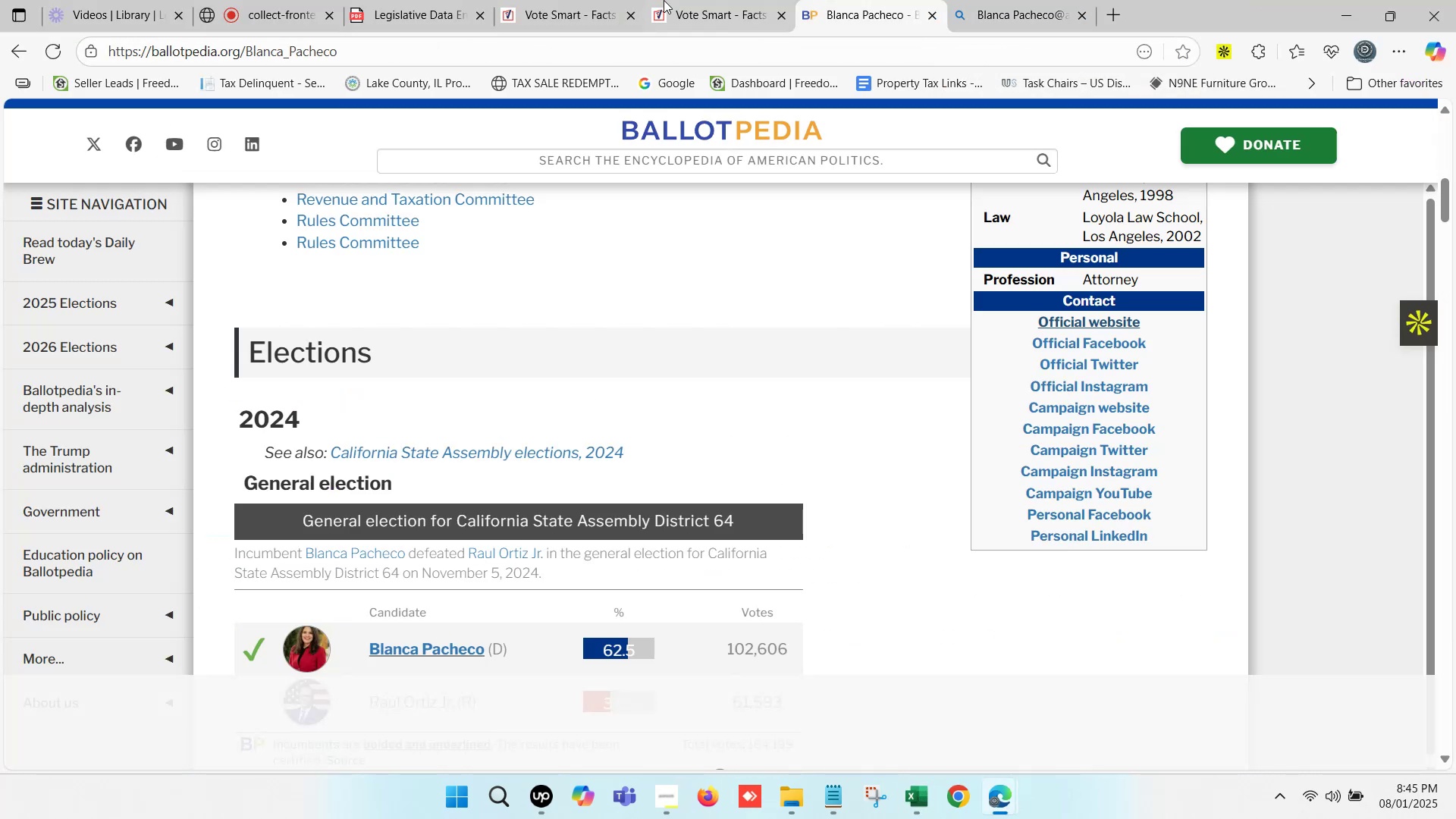 
left_click([667, 0])
 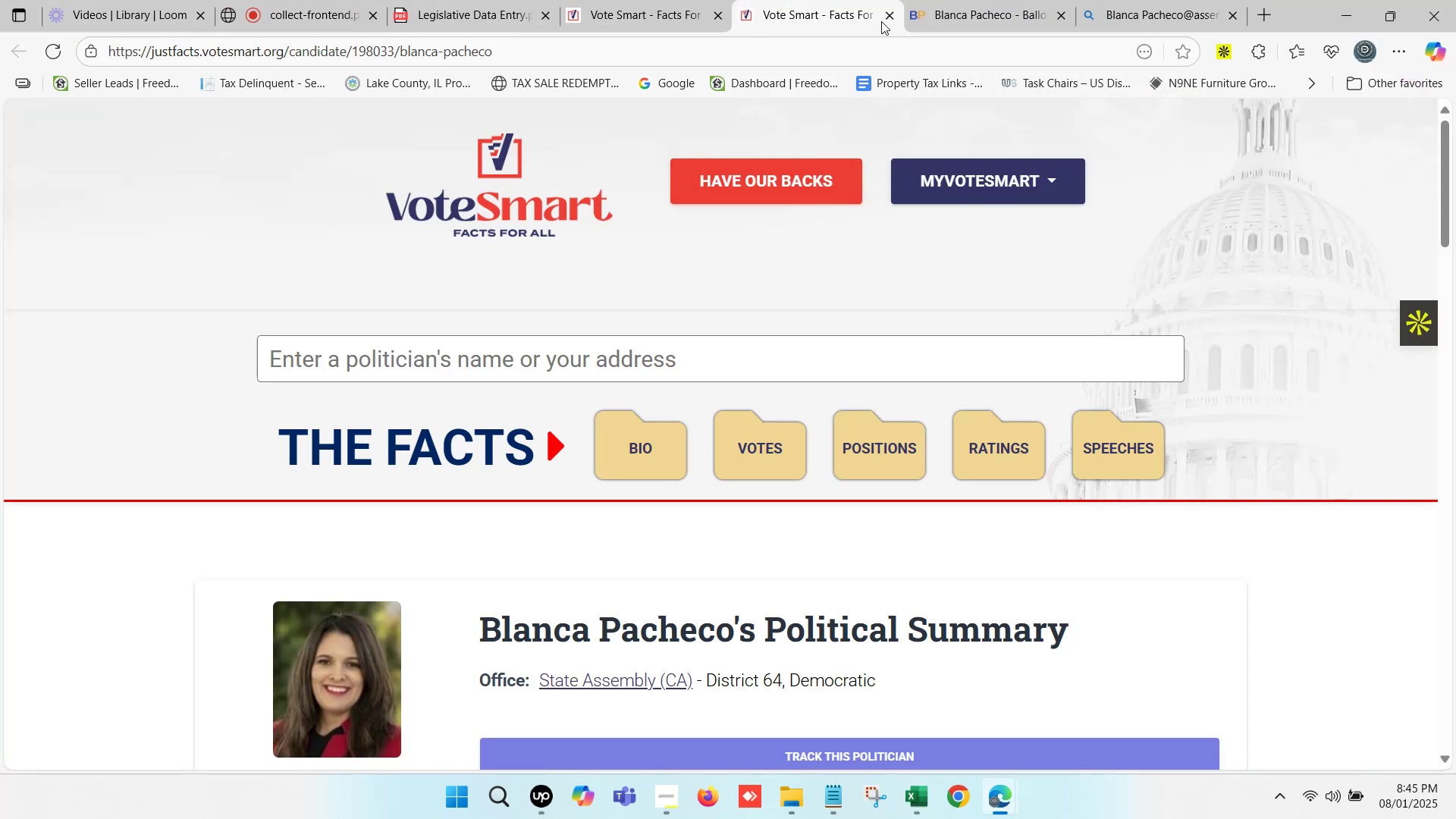 
double_click([584, 0])
 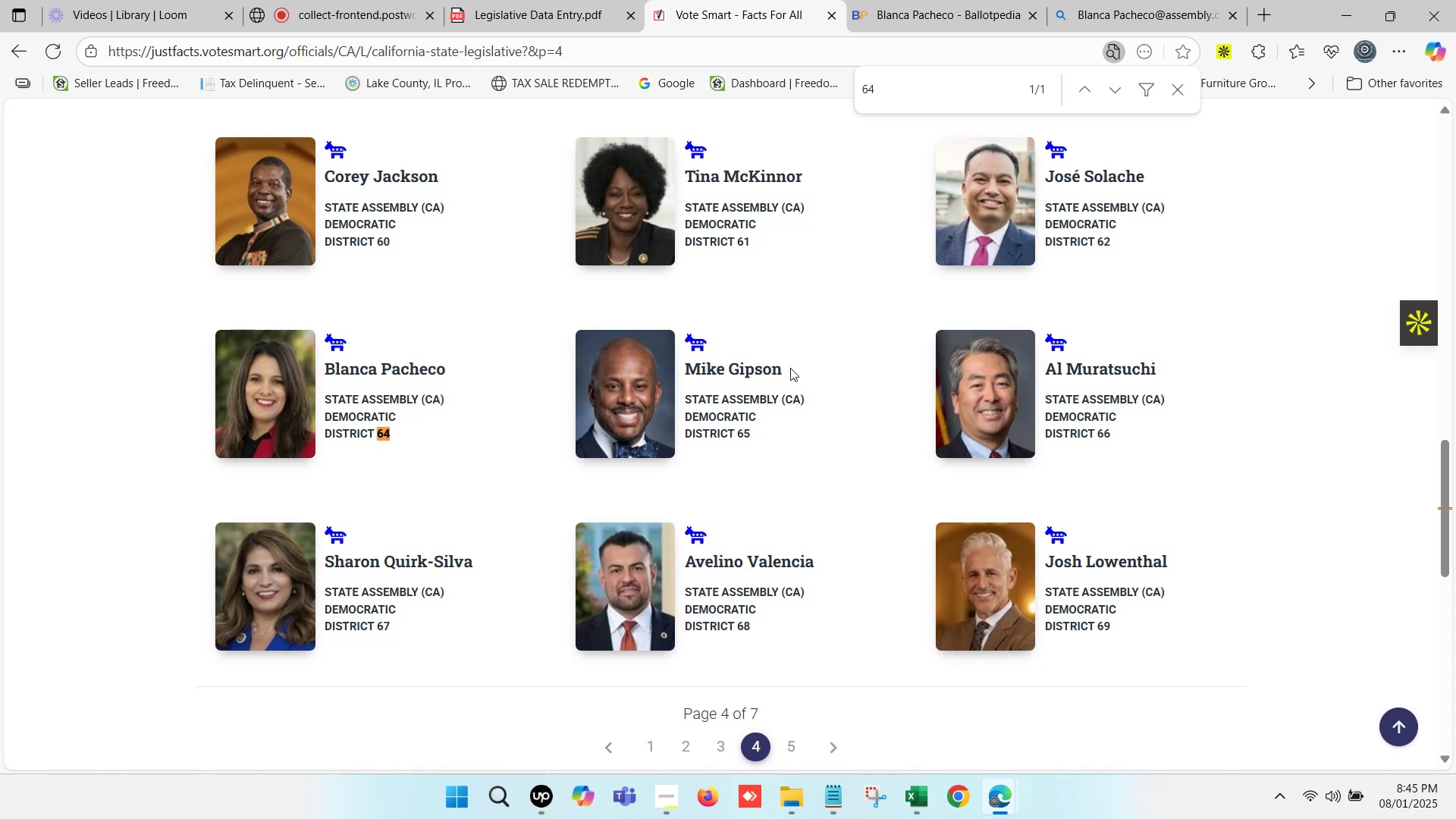 
key(Control+C)
 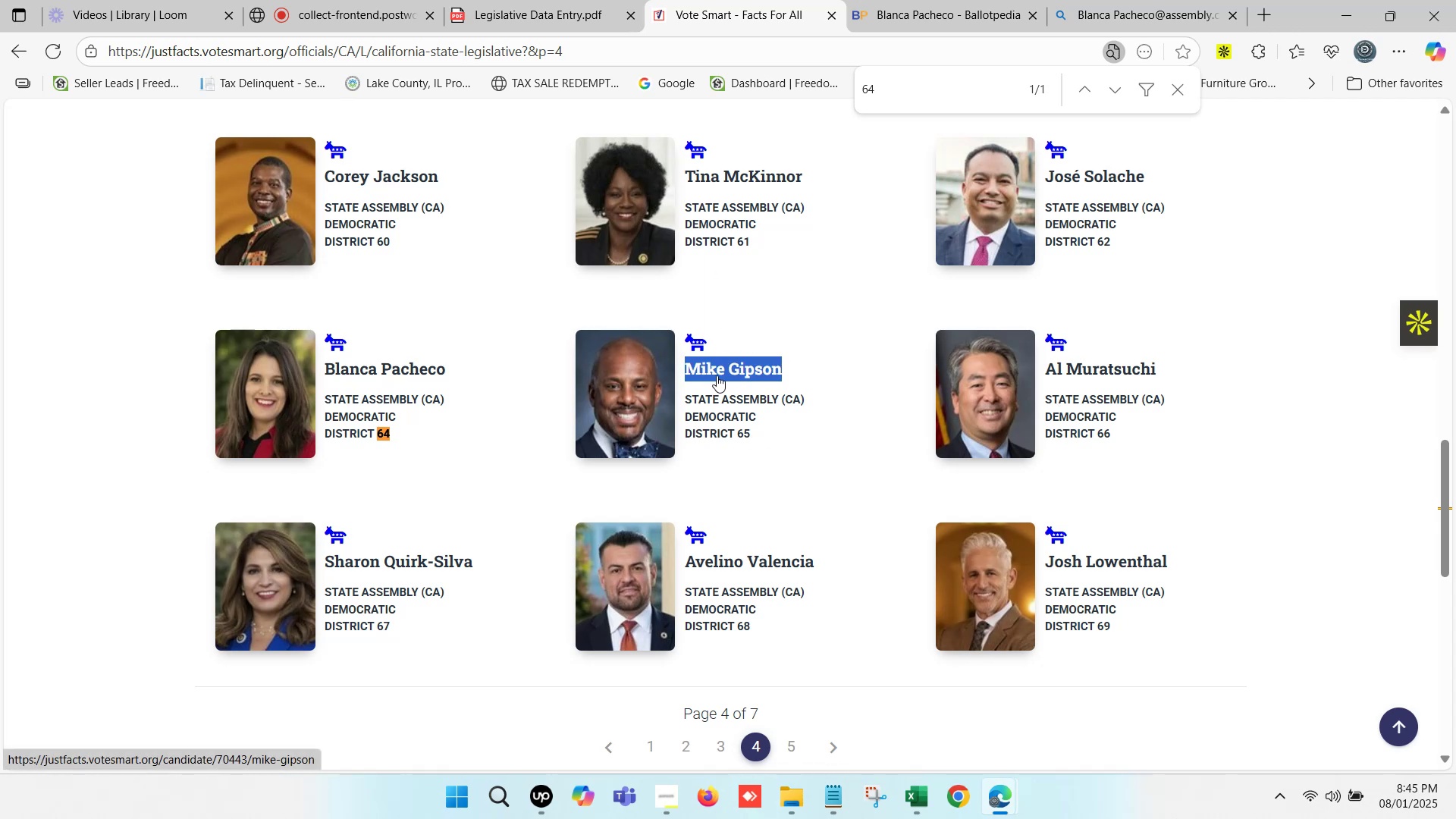 
key(Control+F)
 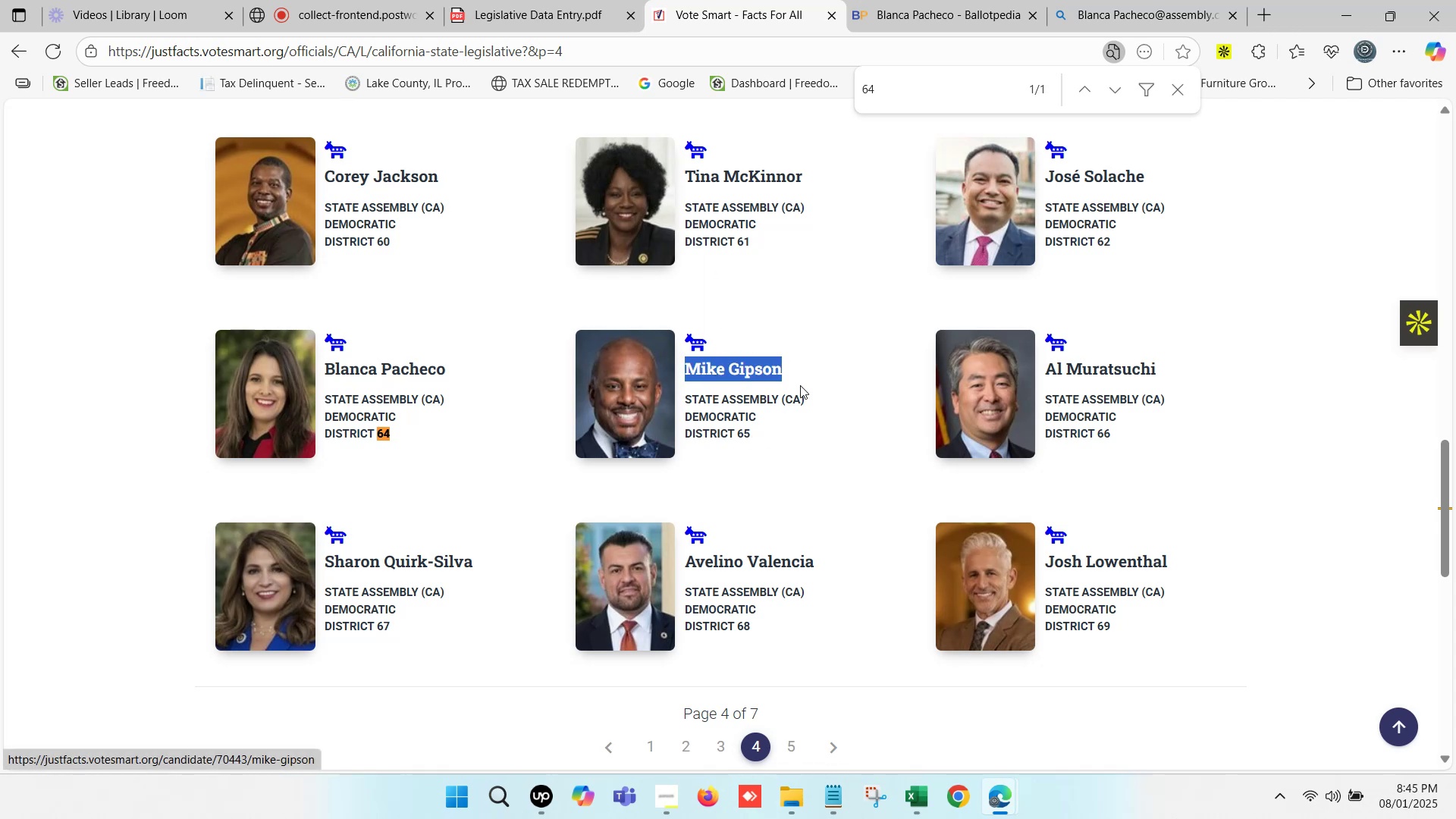 
key(Control+V)
 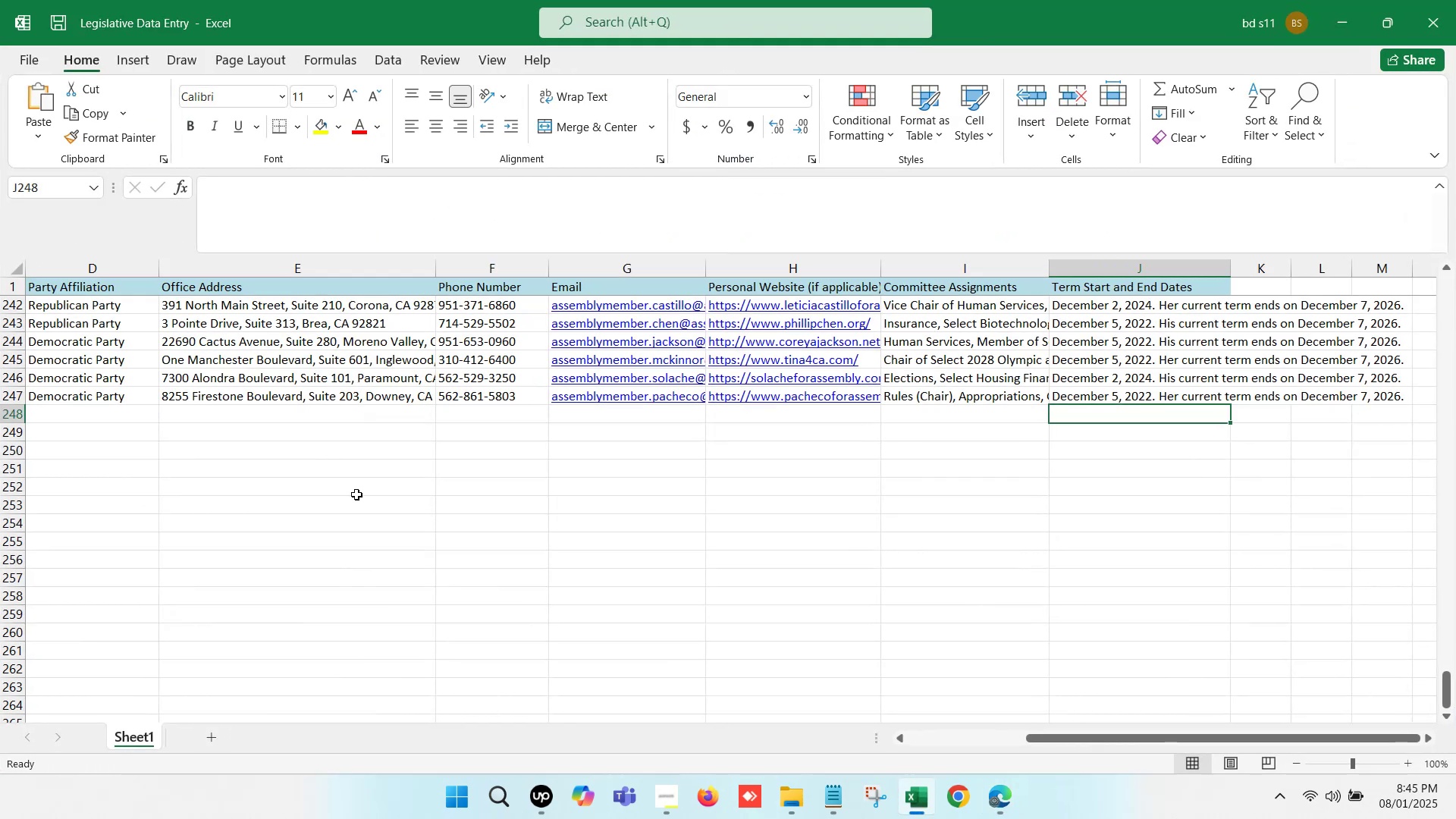 
left_click([175, 413])
 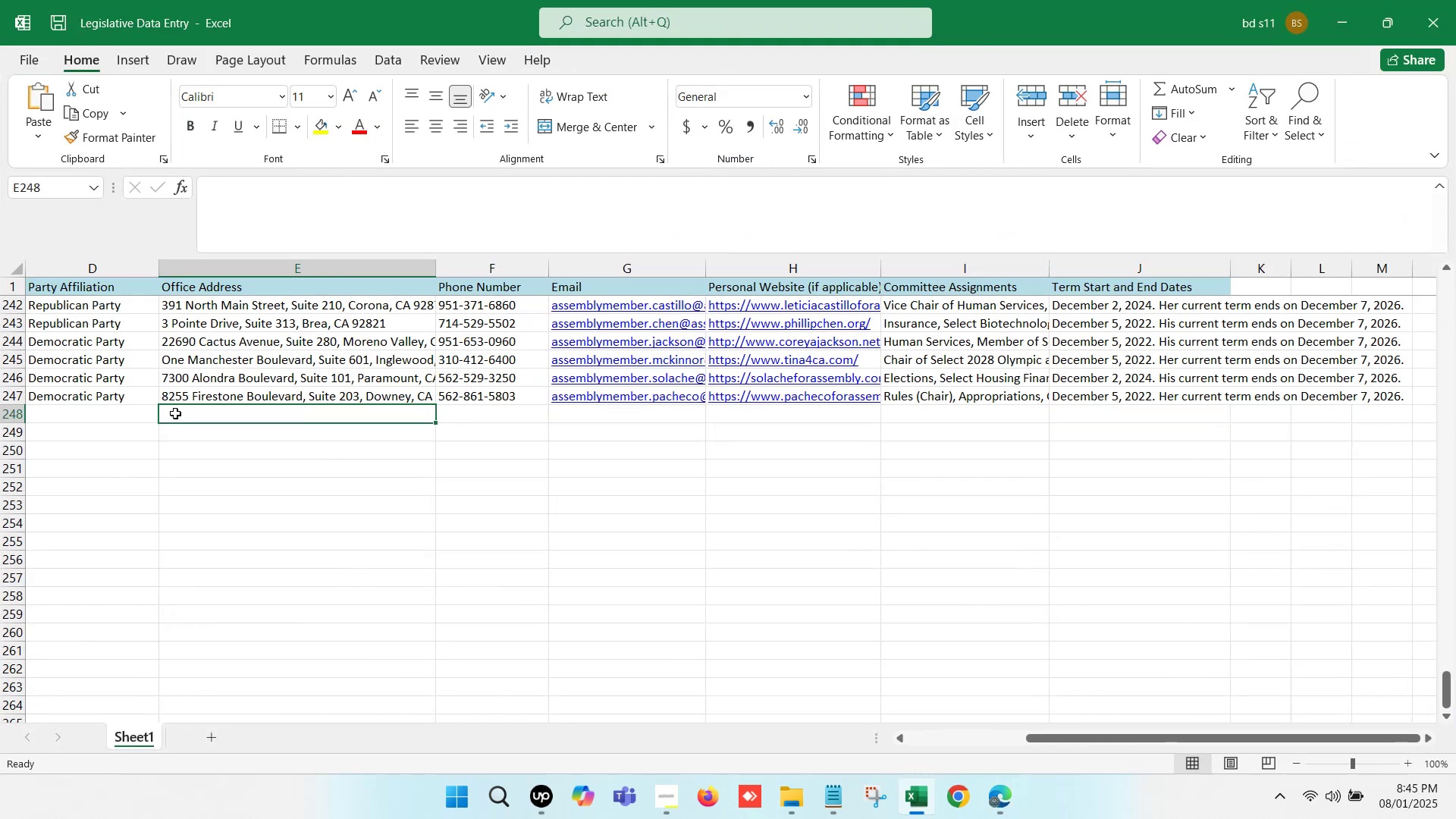 
hold_key(key=ArrowLeft, duration=1.08)
 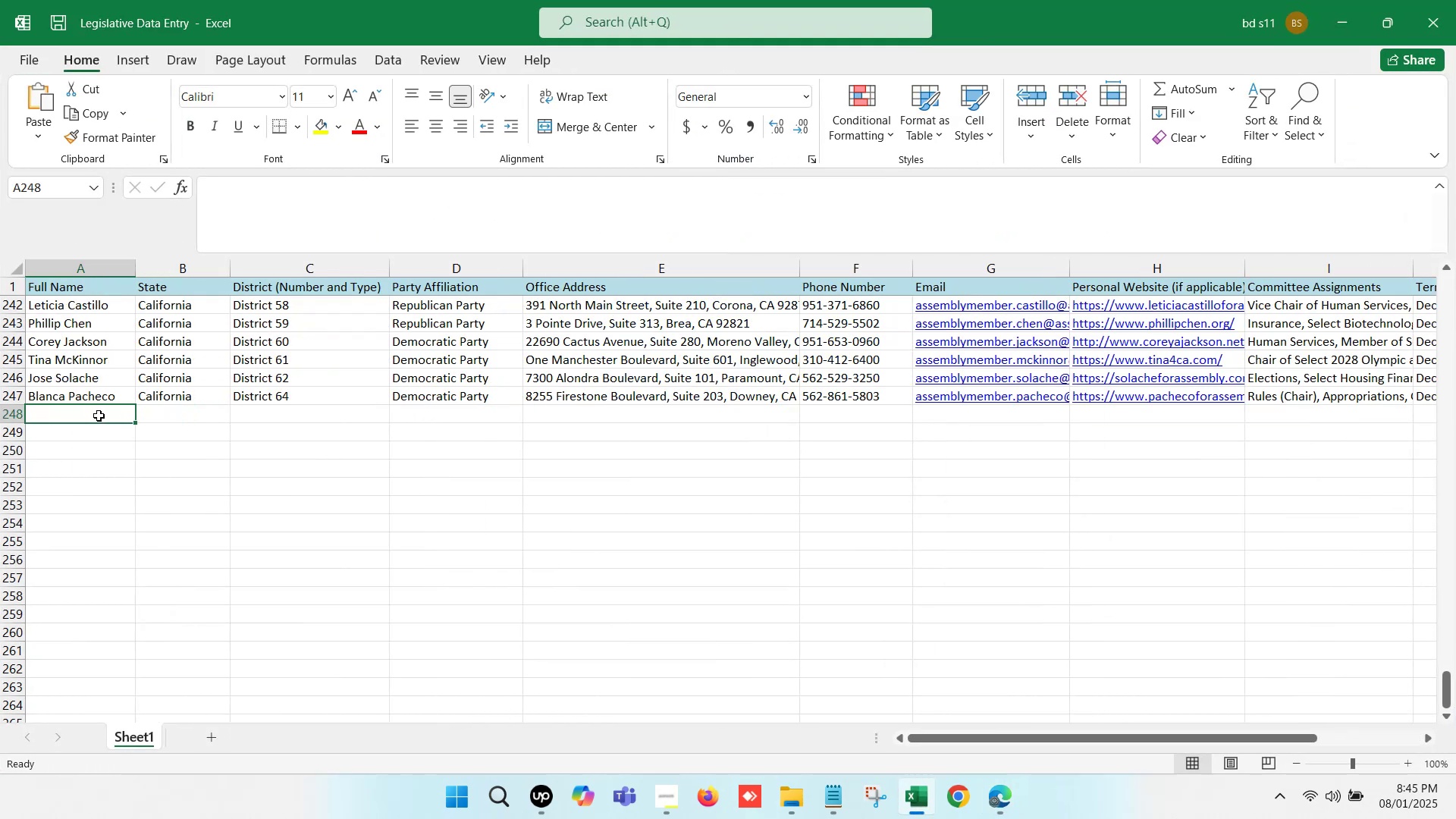 
double_click([99, 416])
 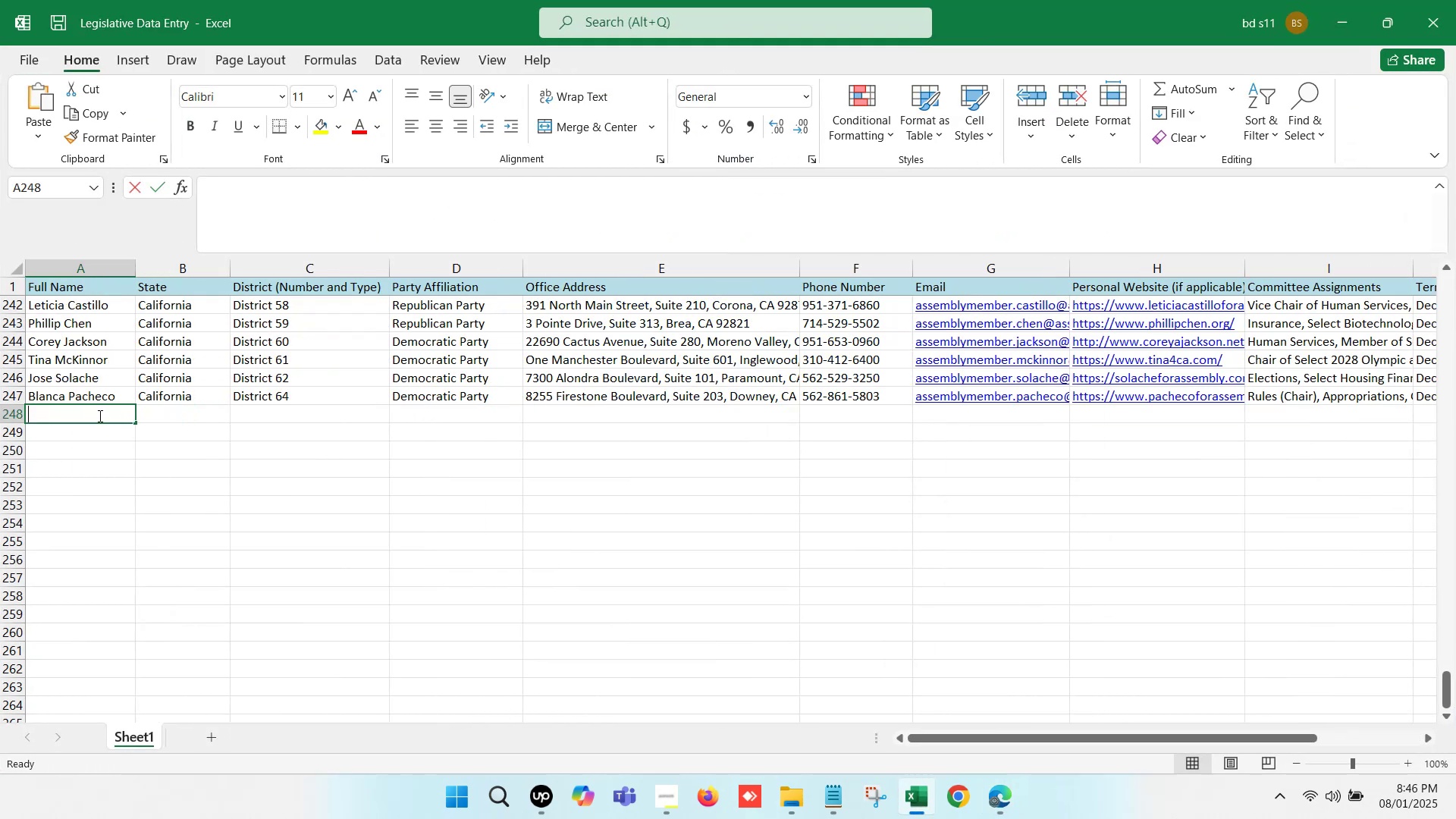 
key(Control+V)
 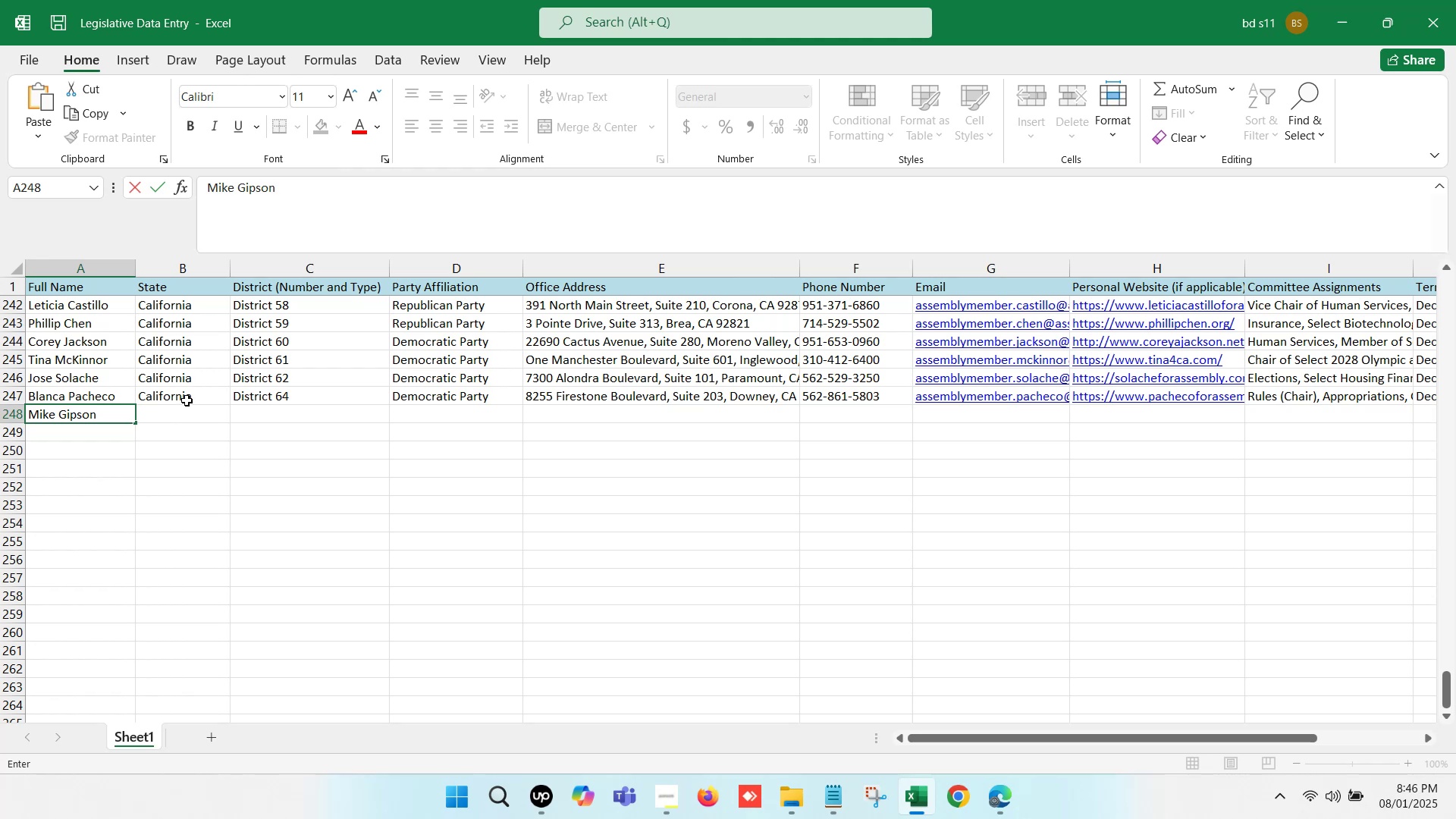 
key(Control+C)
 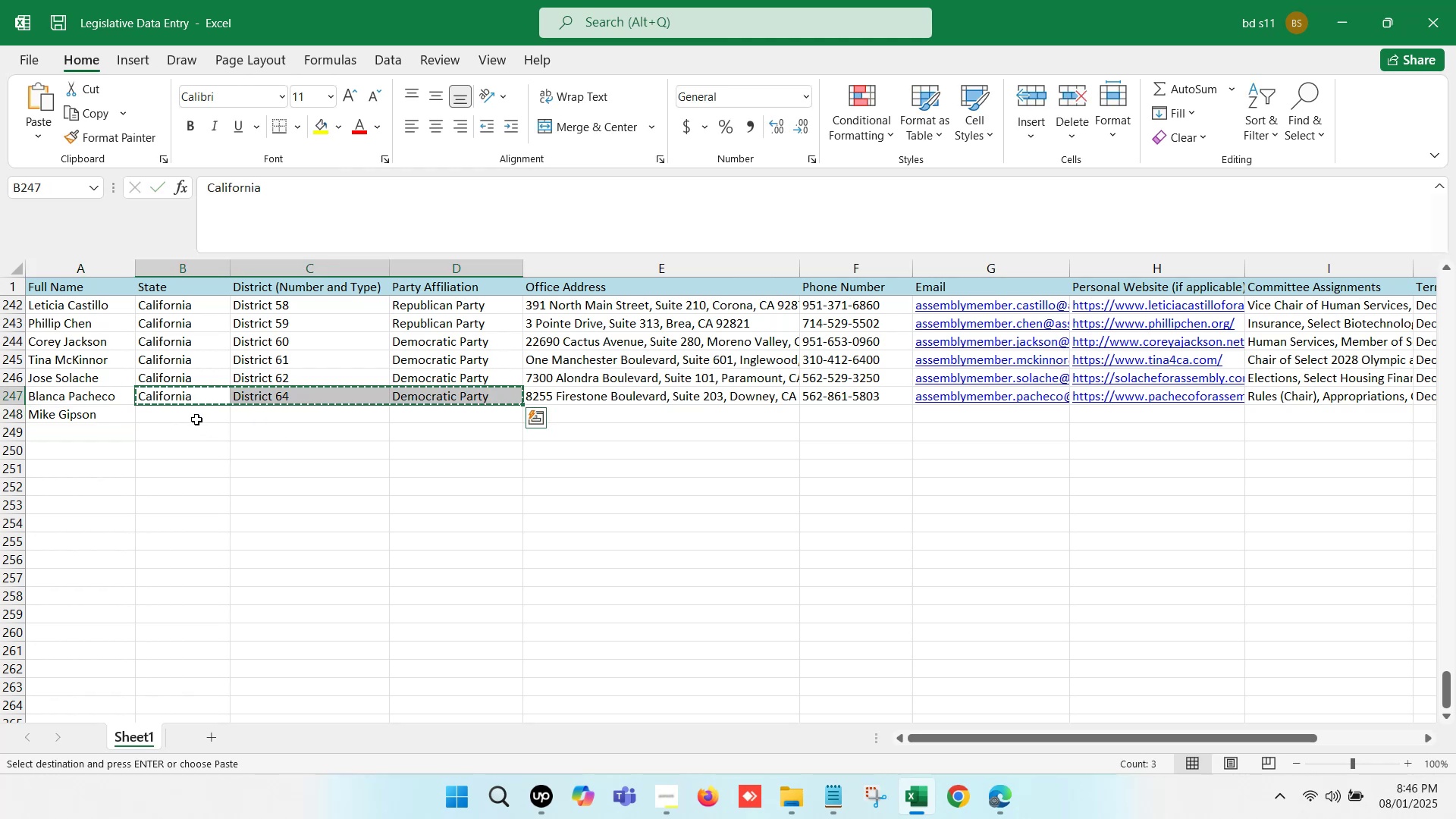 
left_click([193, 416])
 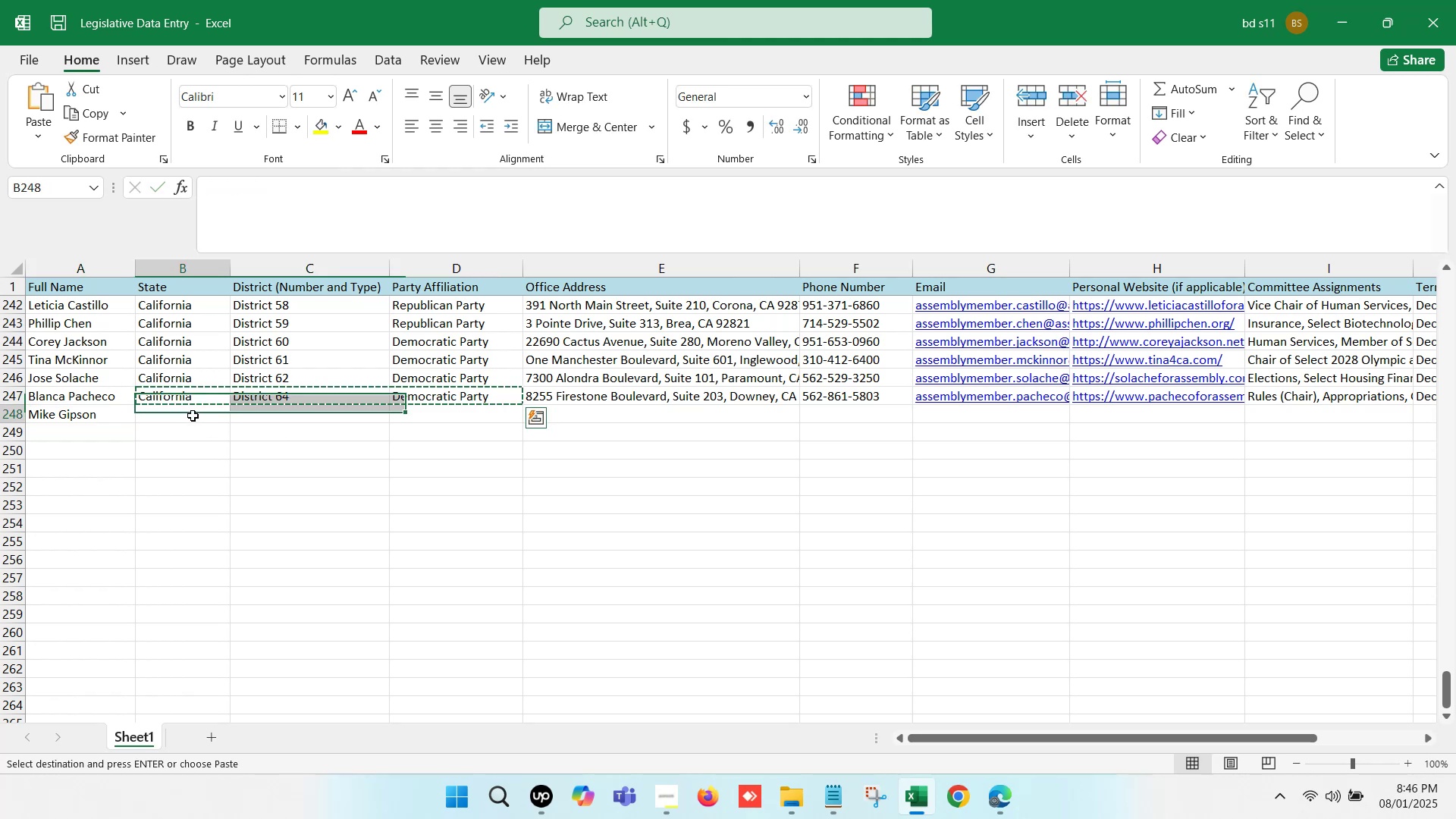 
key(Control+ControlLeft)
 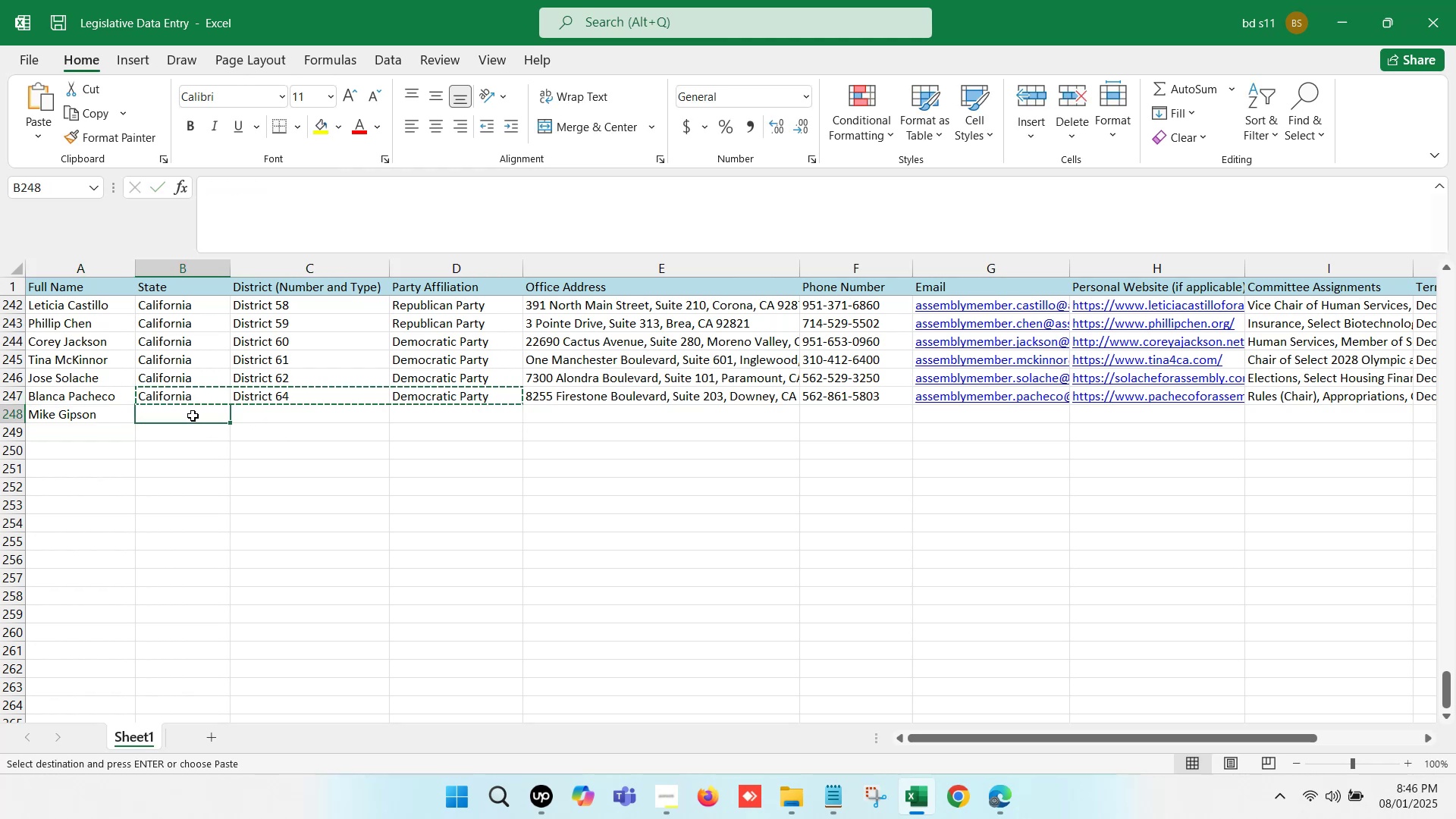 
key(Control+V)
 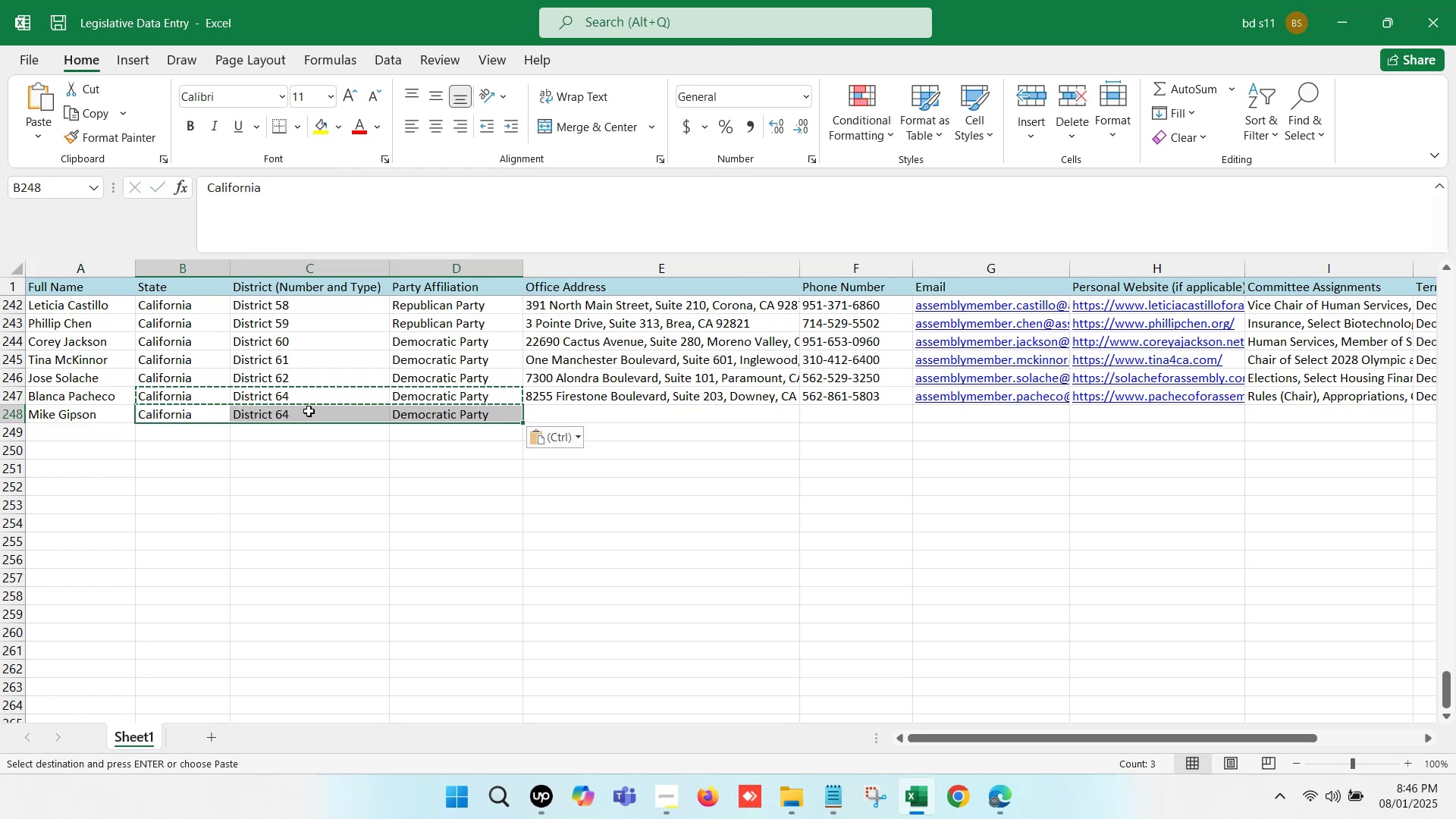 
double_click([309, 411])
 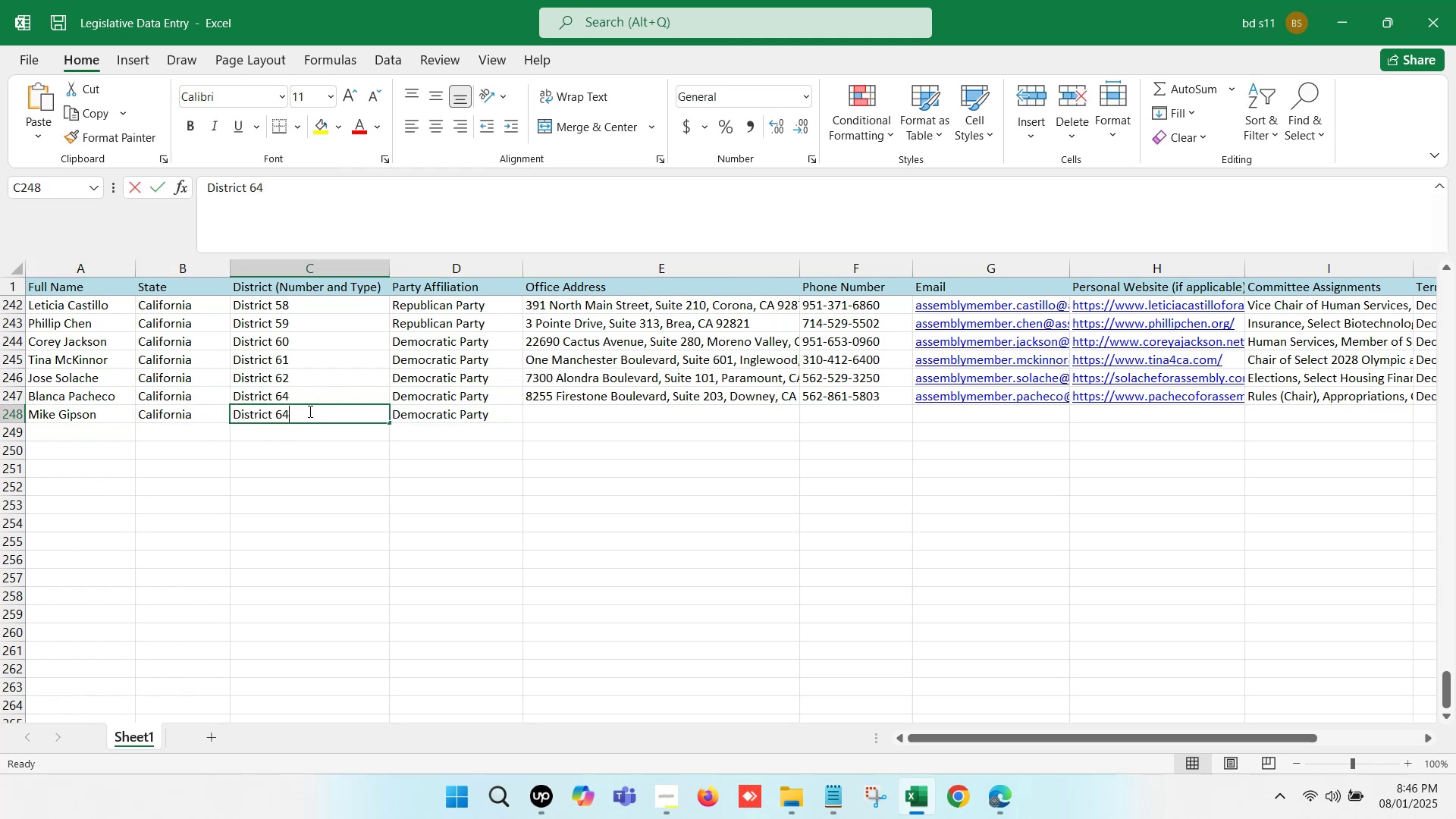 
key(Backspace)
 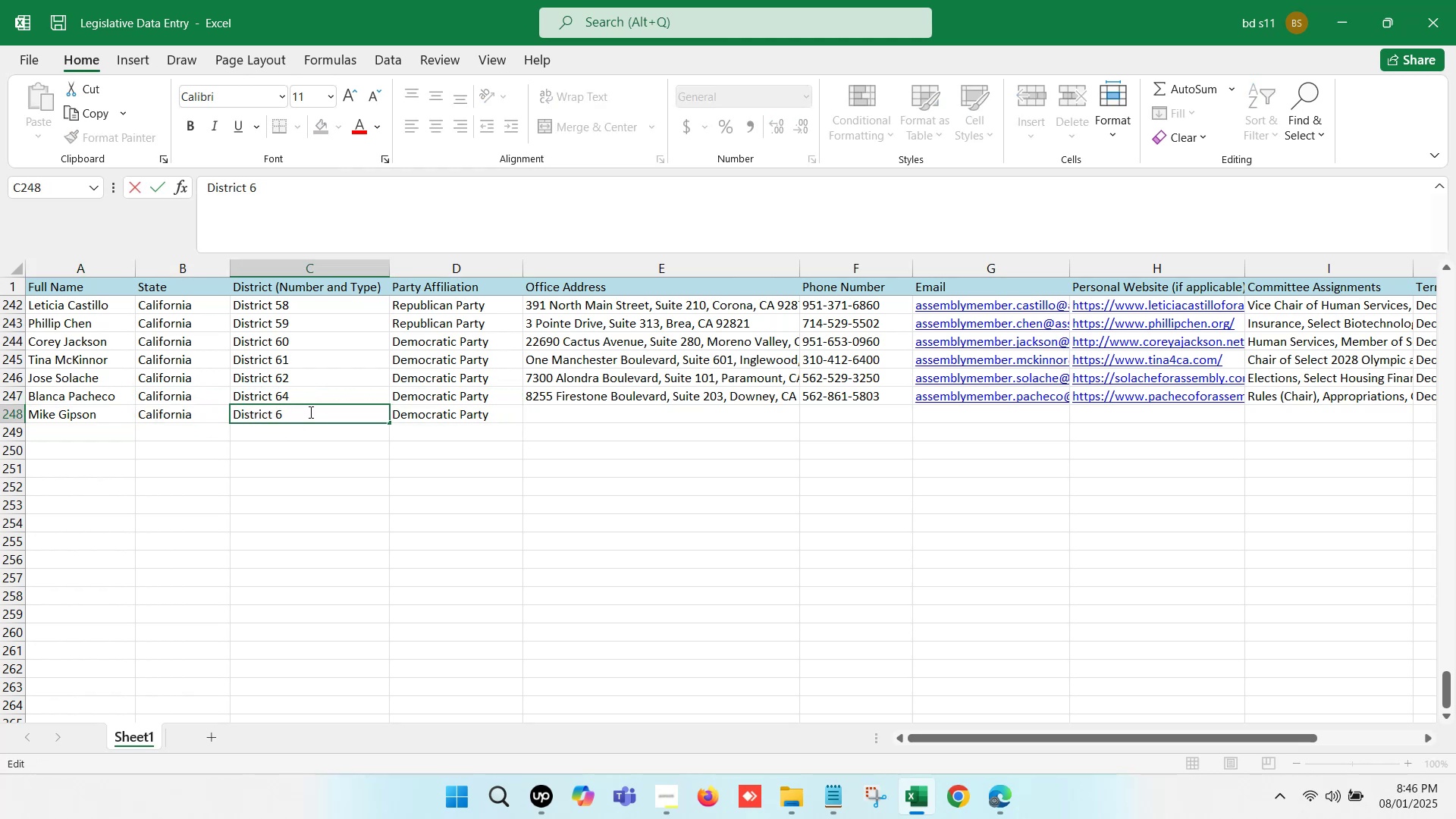 
key(5)
 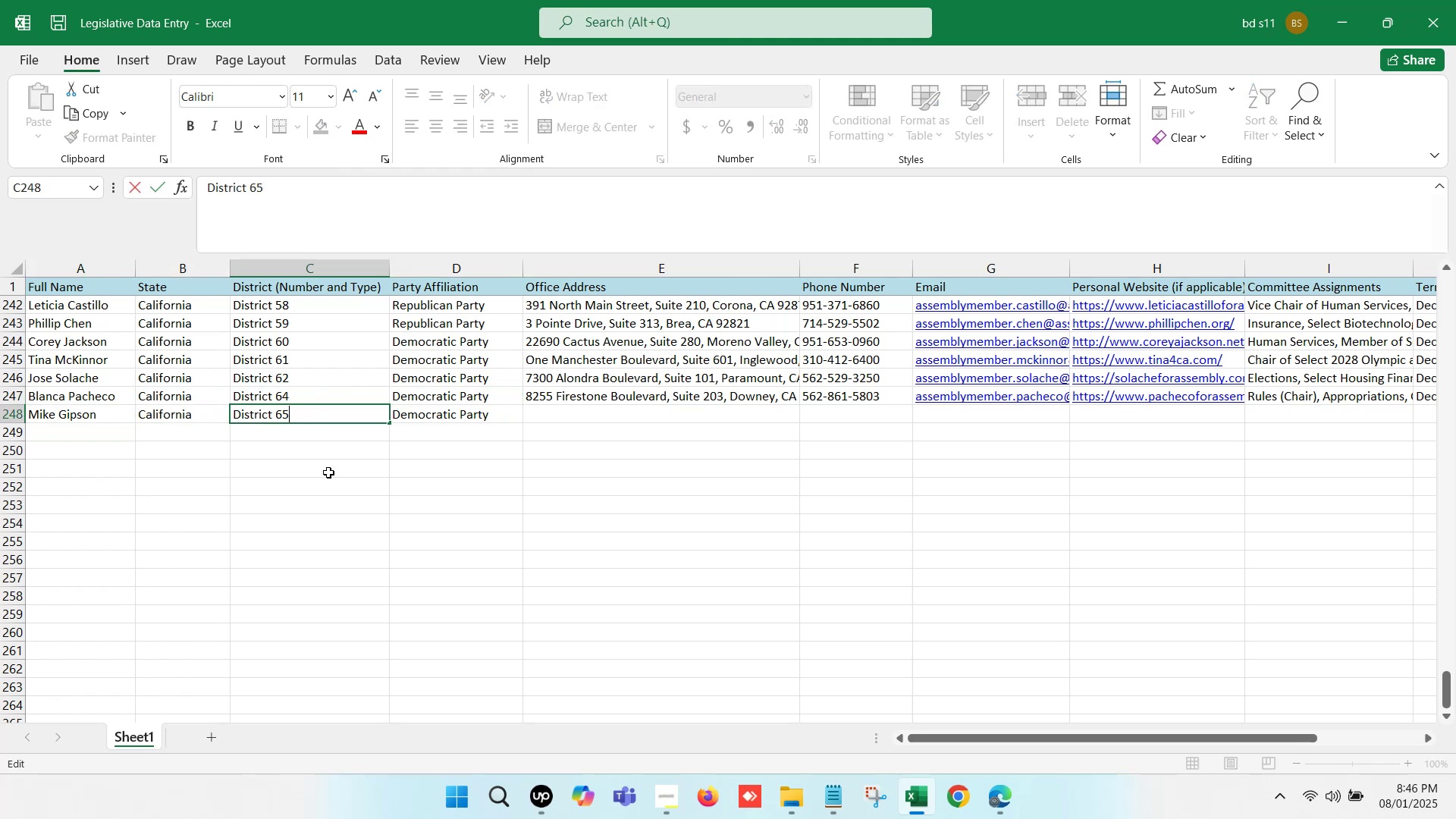 
left_click([328, 473])
 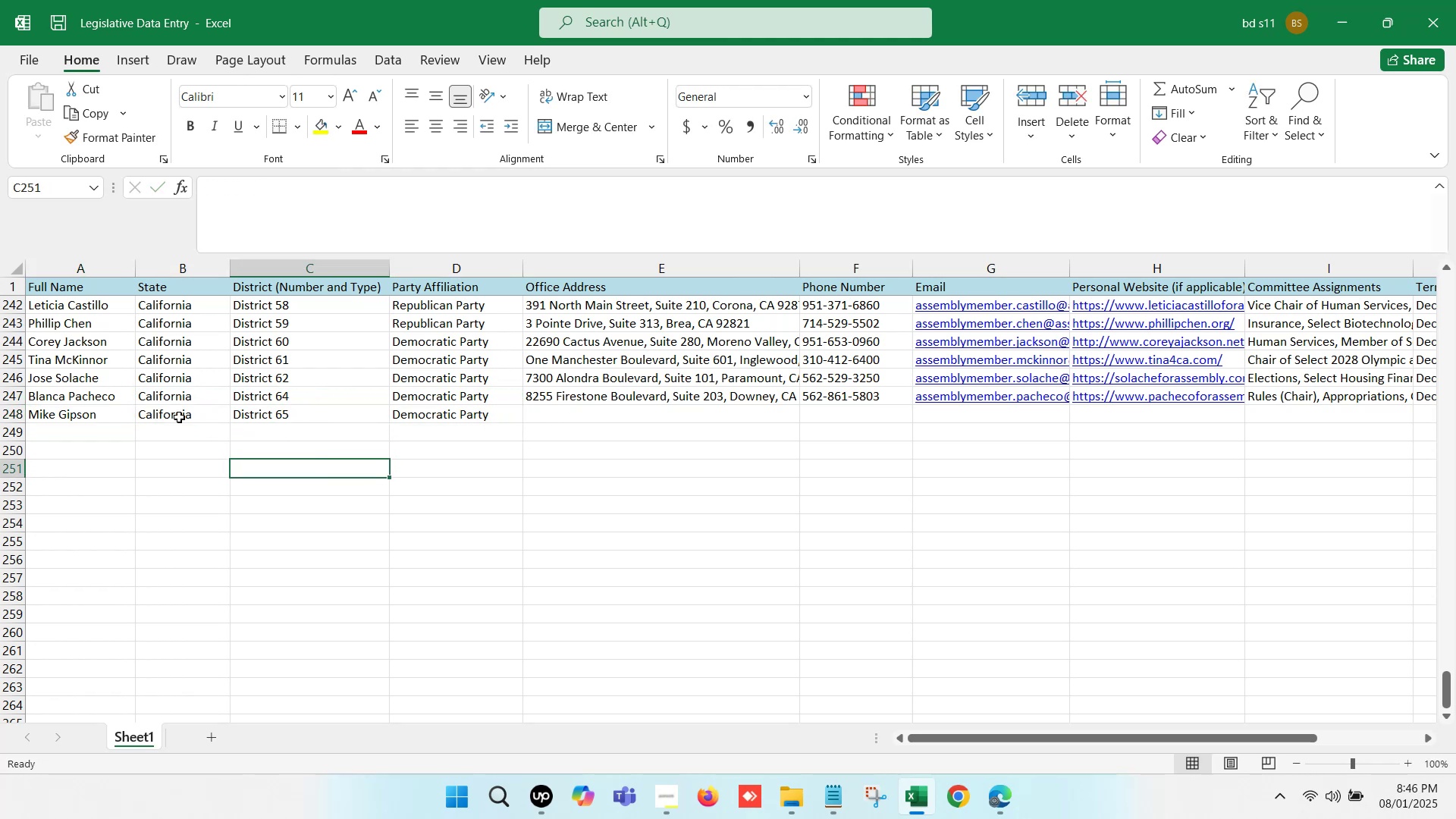 
left_click([105, 412])
 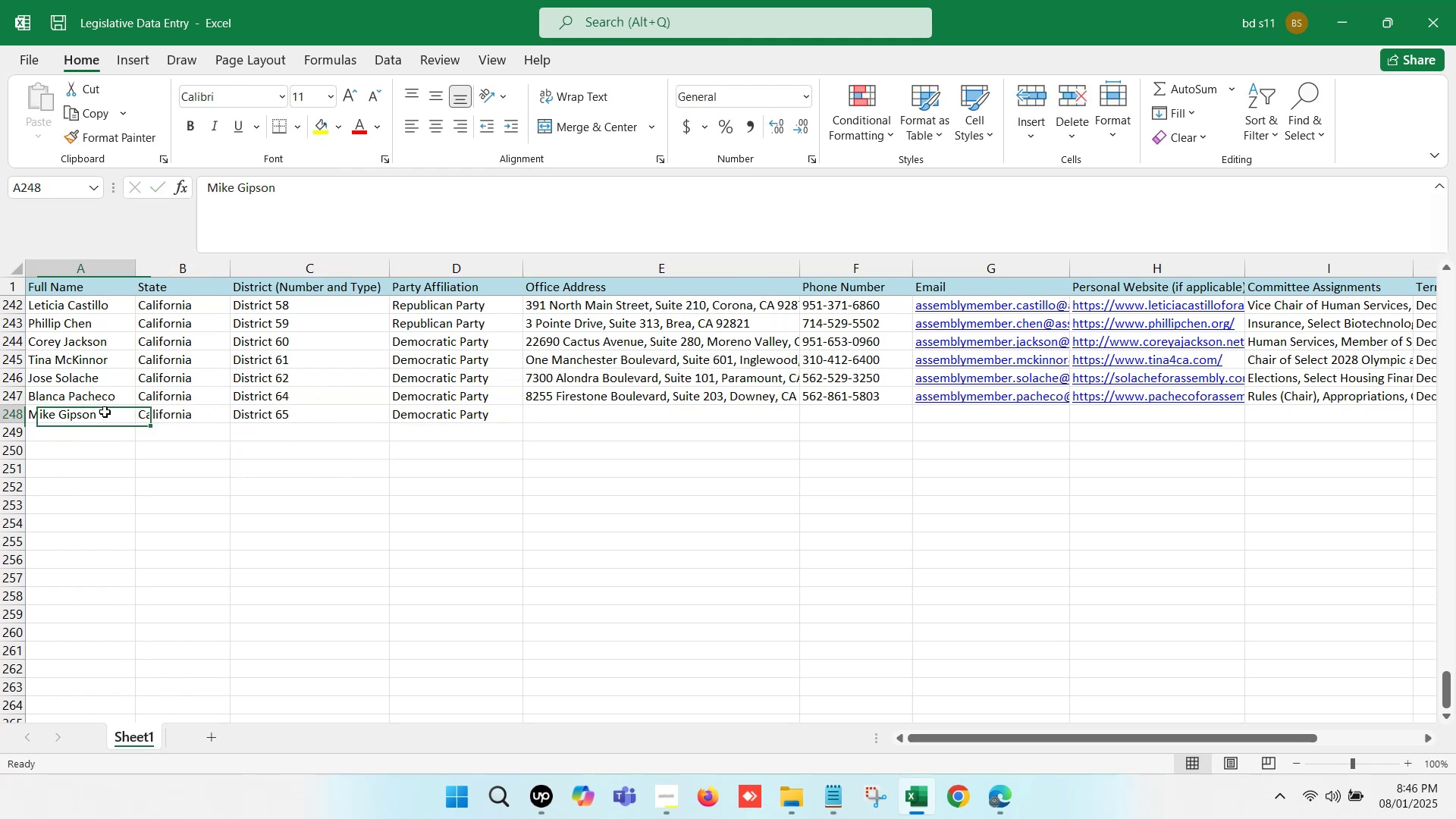 
key(Control+C)
 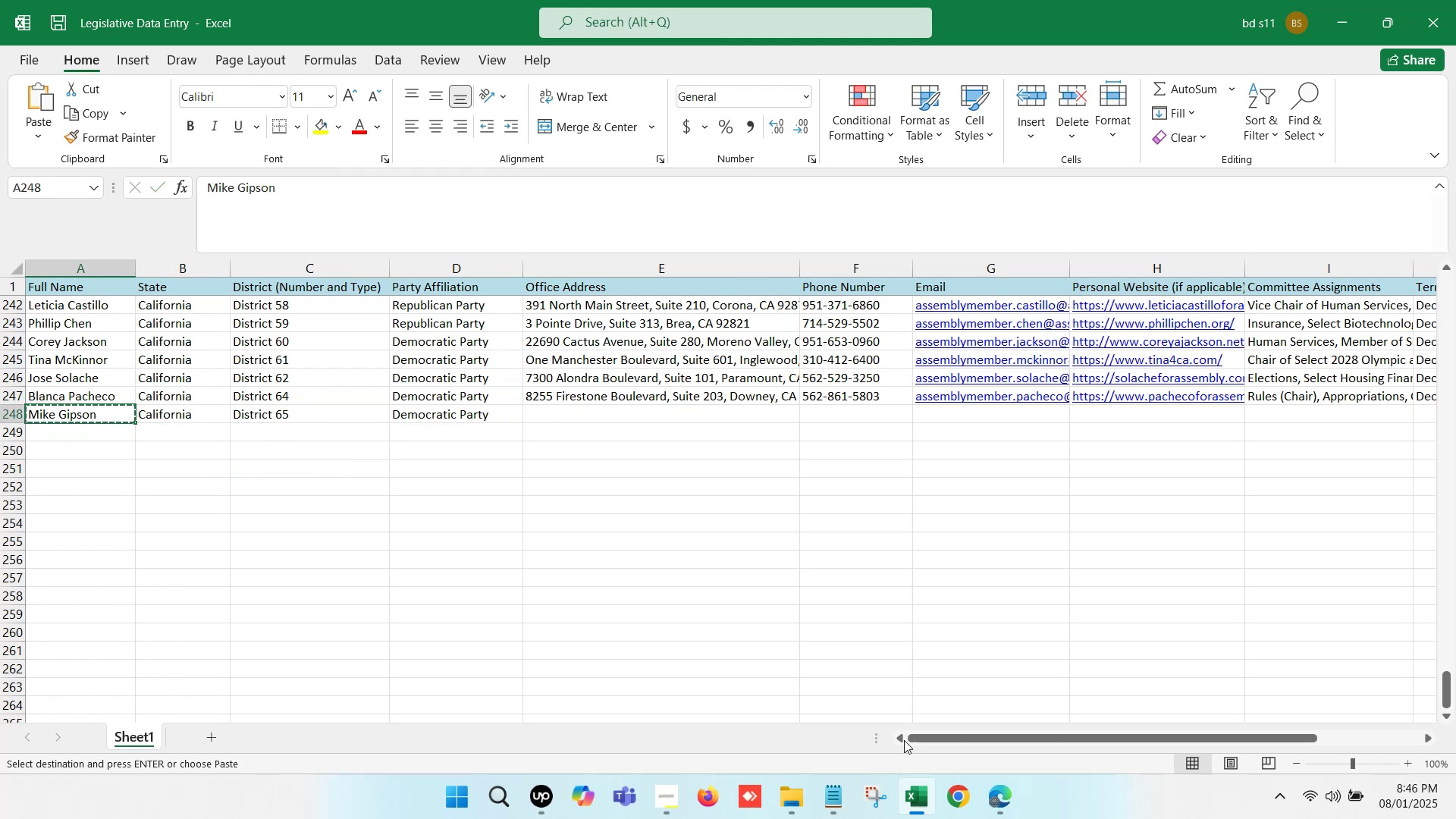 
left_click([915, 786])
 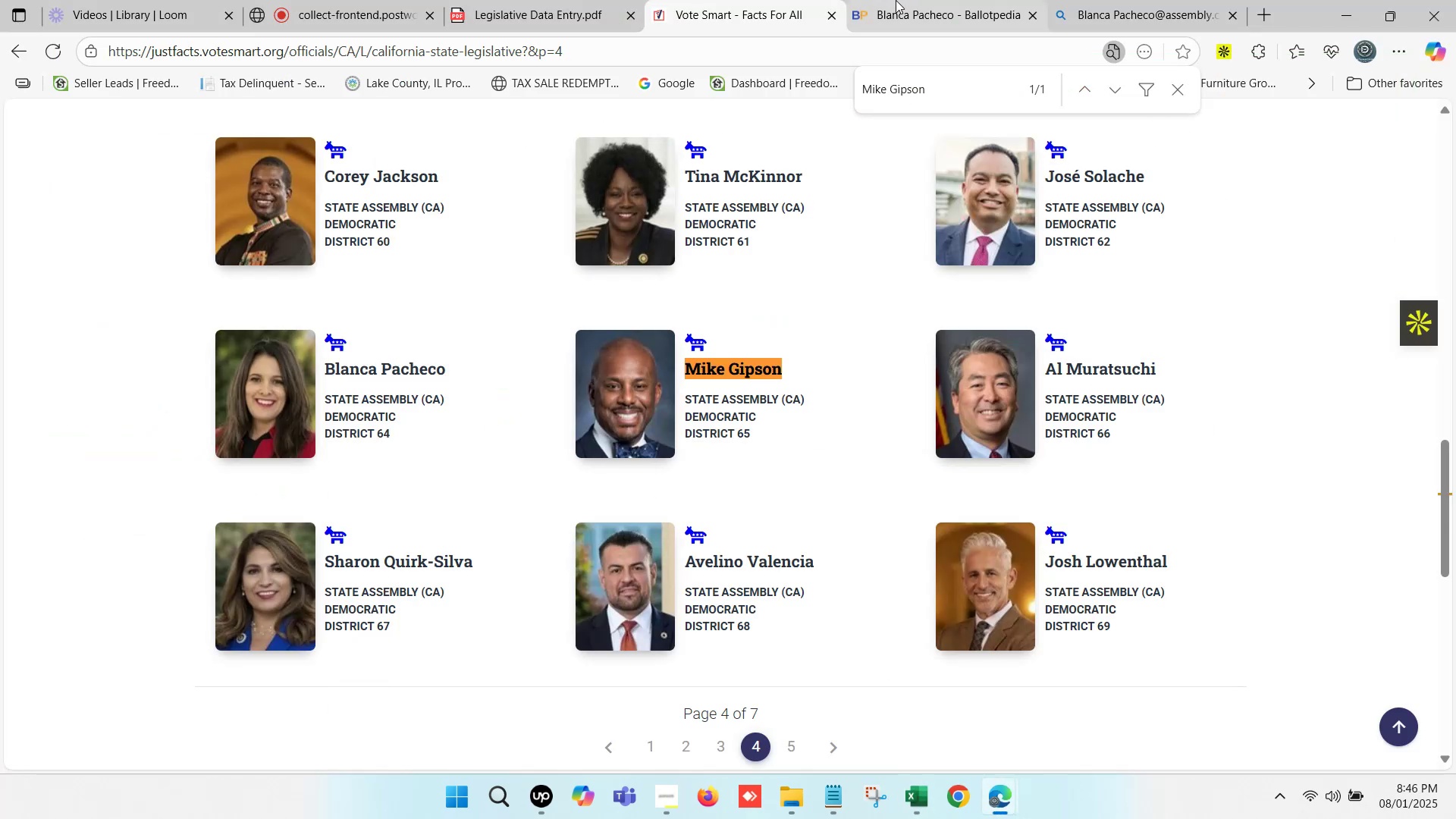 
scroll: coordinate [652, 220], scroll_direction: up, amount: 10.0
 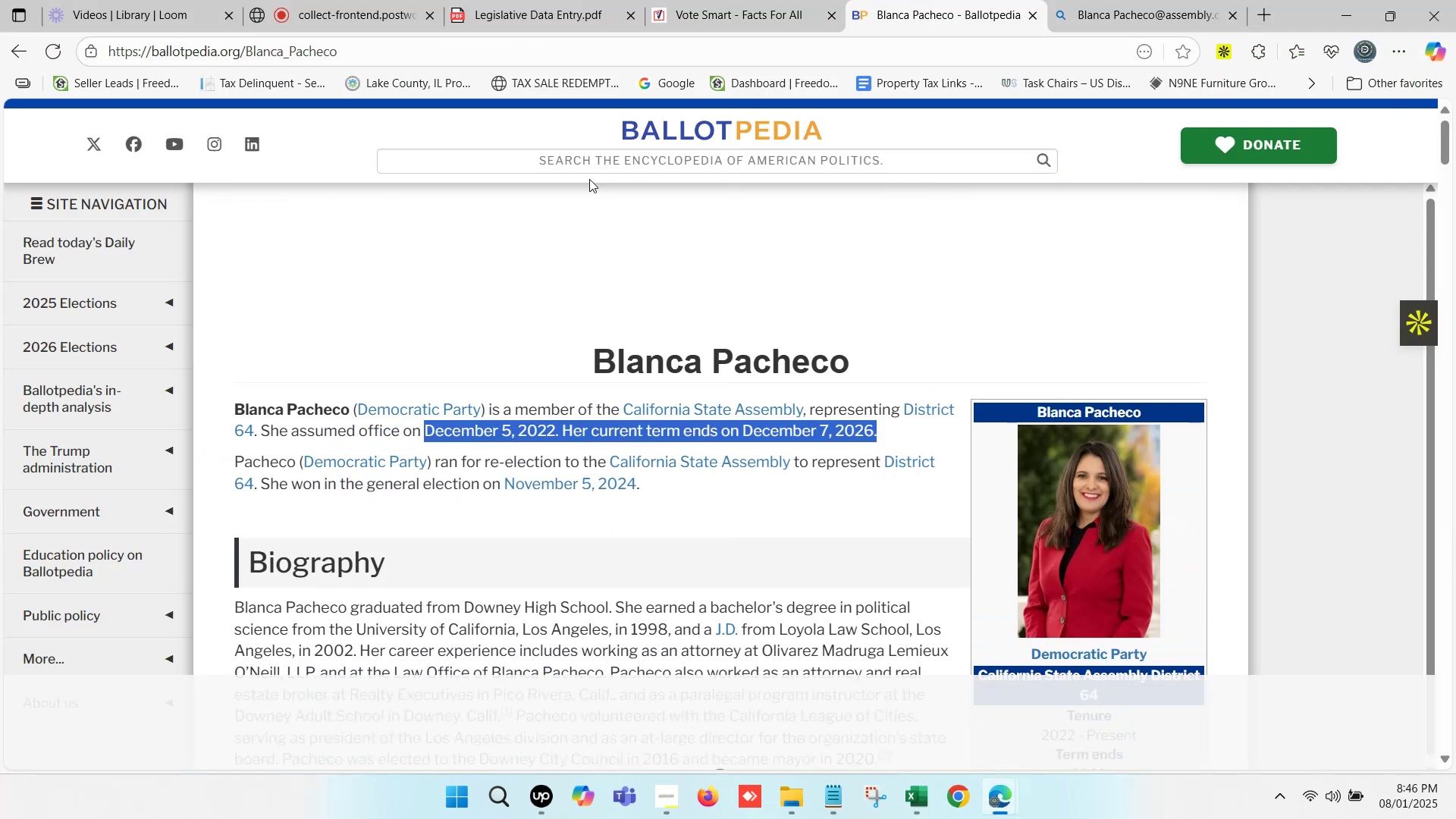 
key(Control+V)
 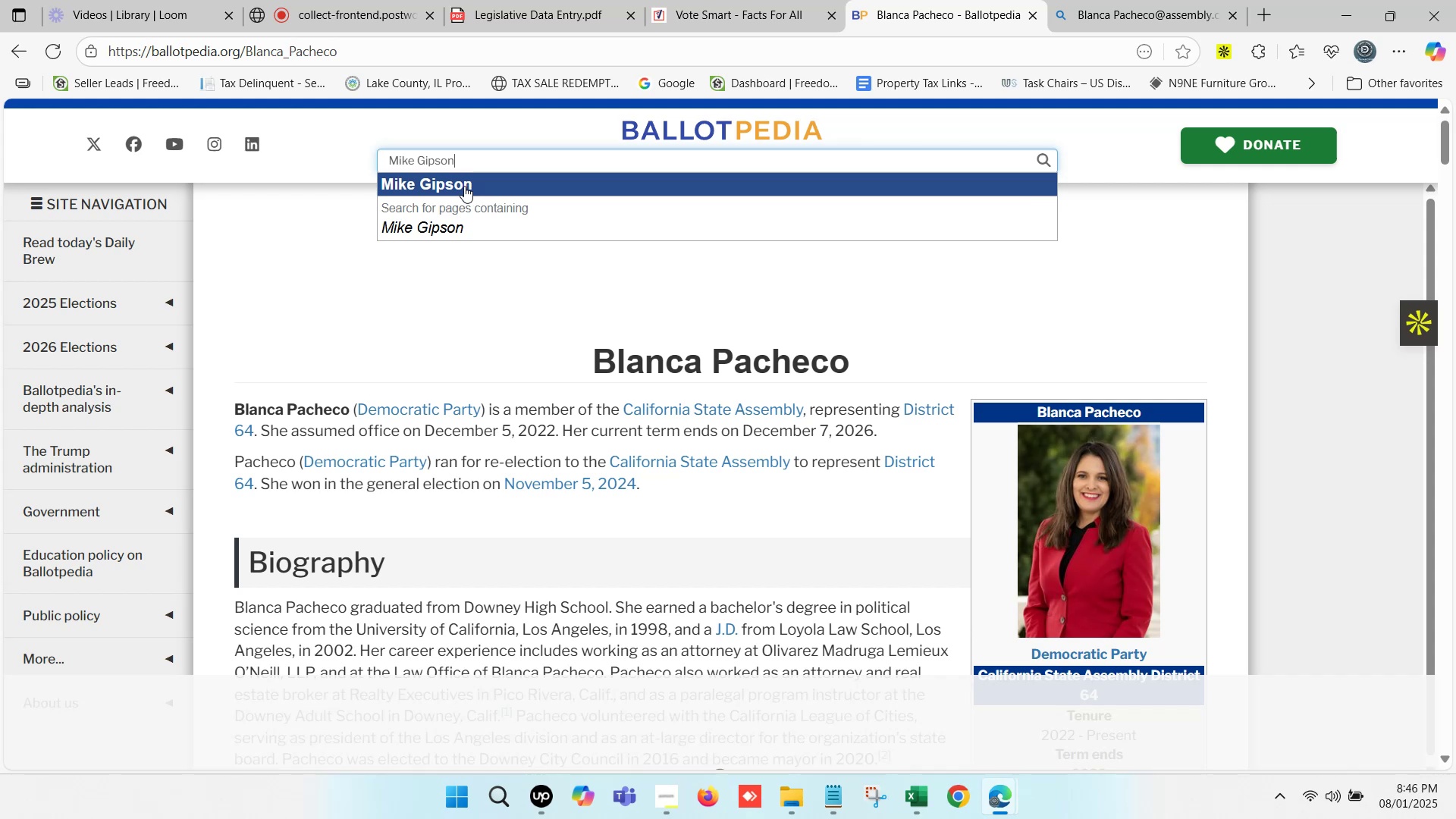 
left_click([455, 190])
 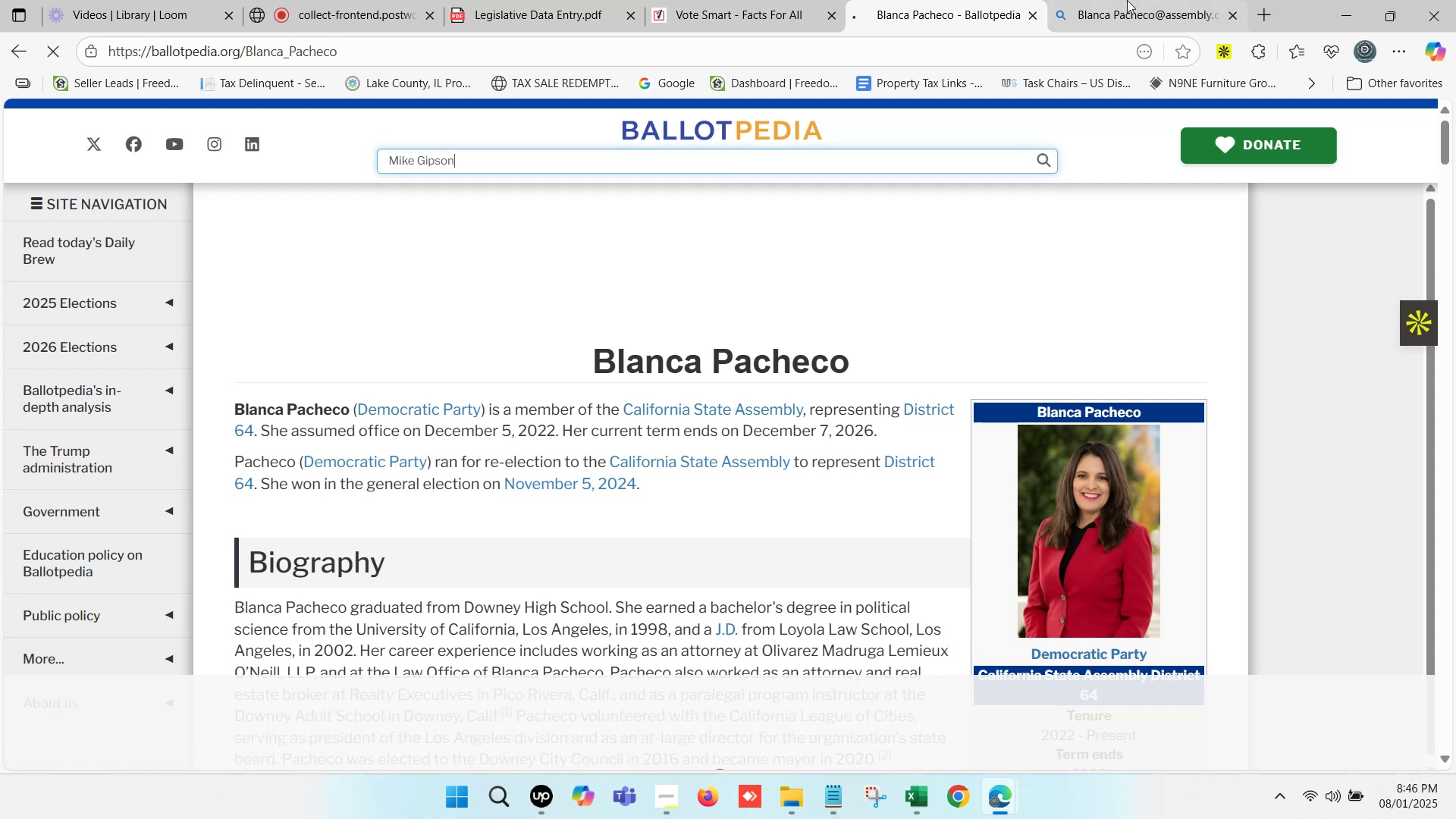 
left_click([1153, 0])
 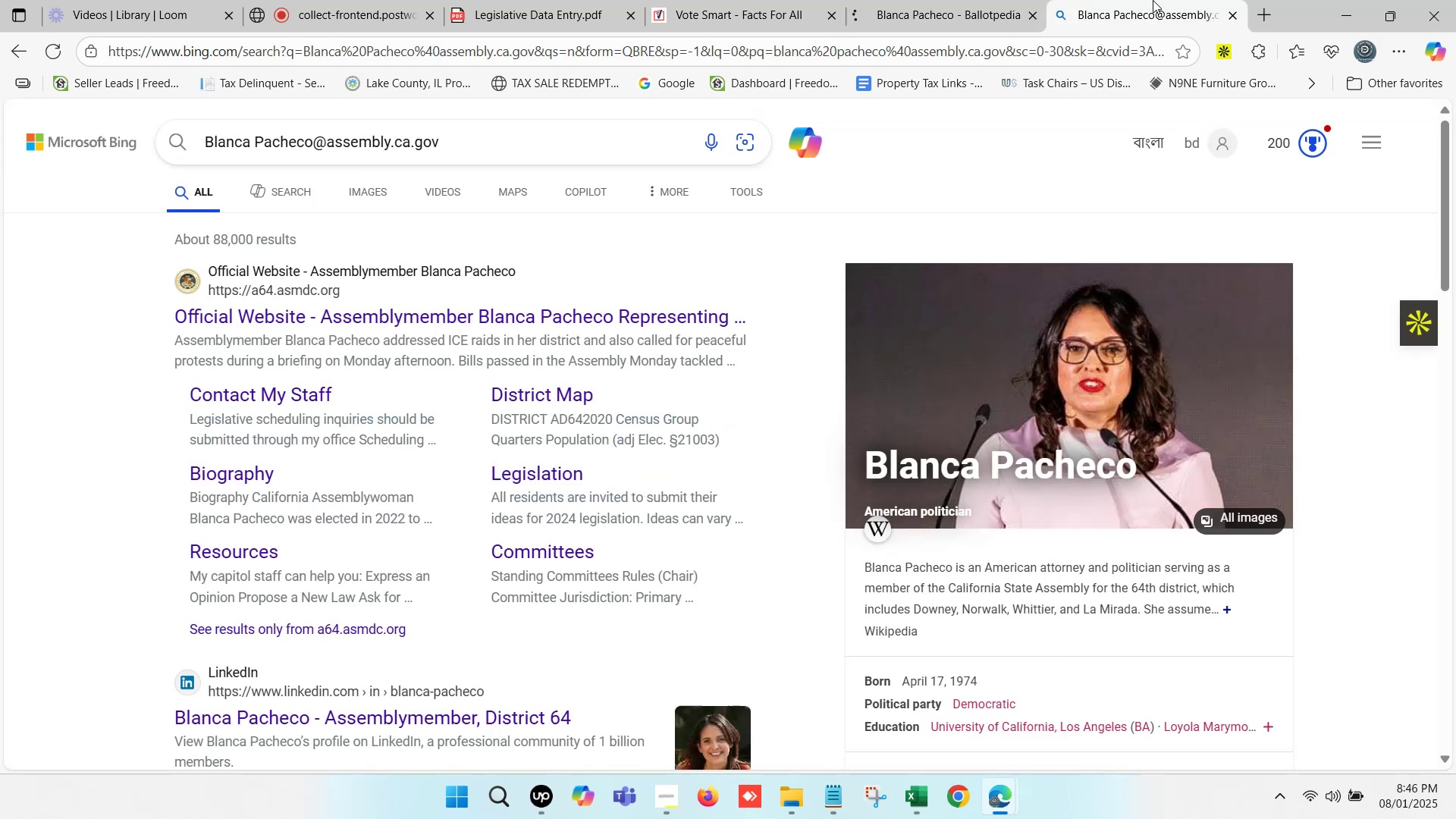 
scroll: coordinate [384, 171], scroll_direction: up, amount: 10.0
 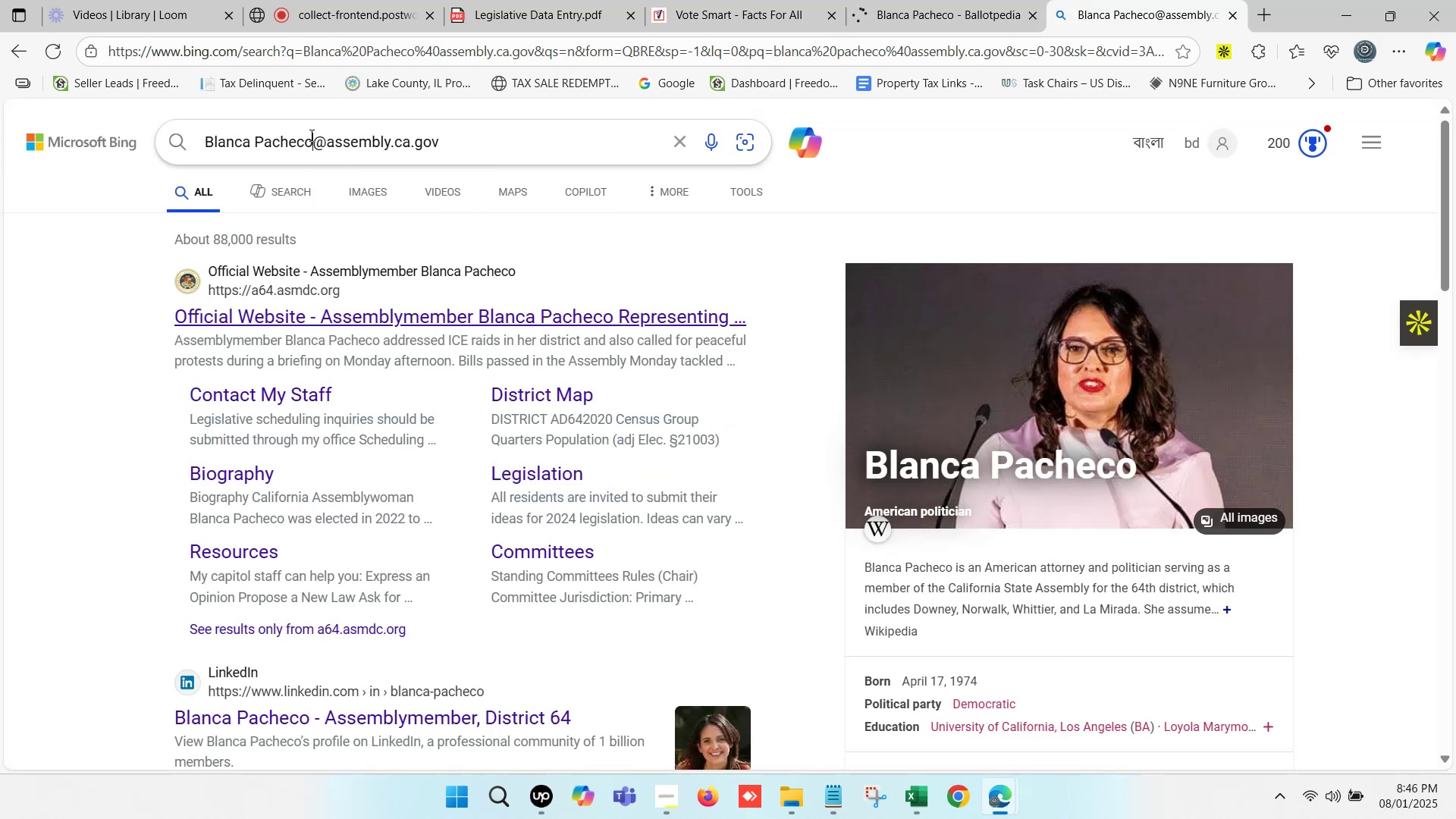 
key(Control+ControlLeft)
 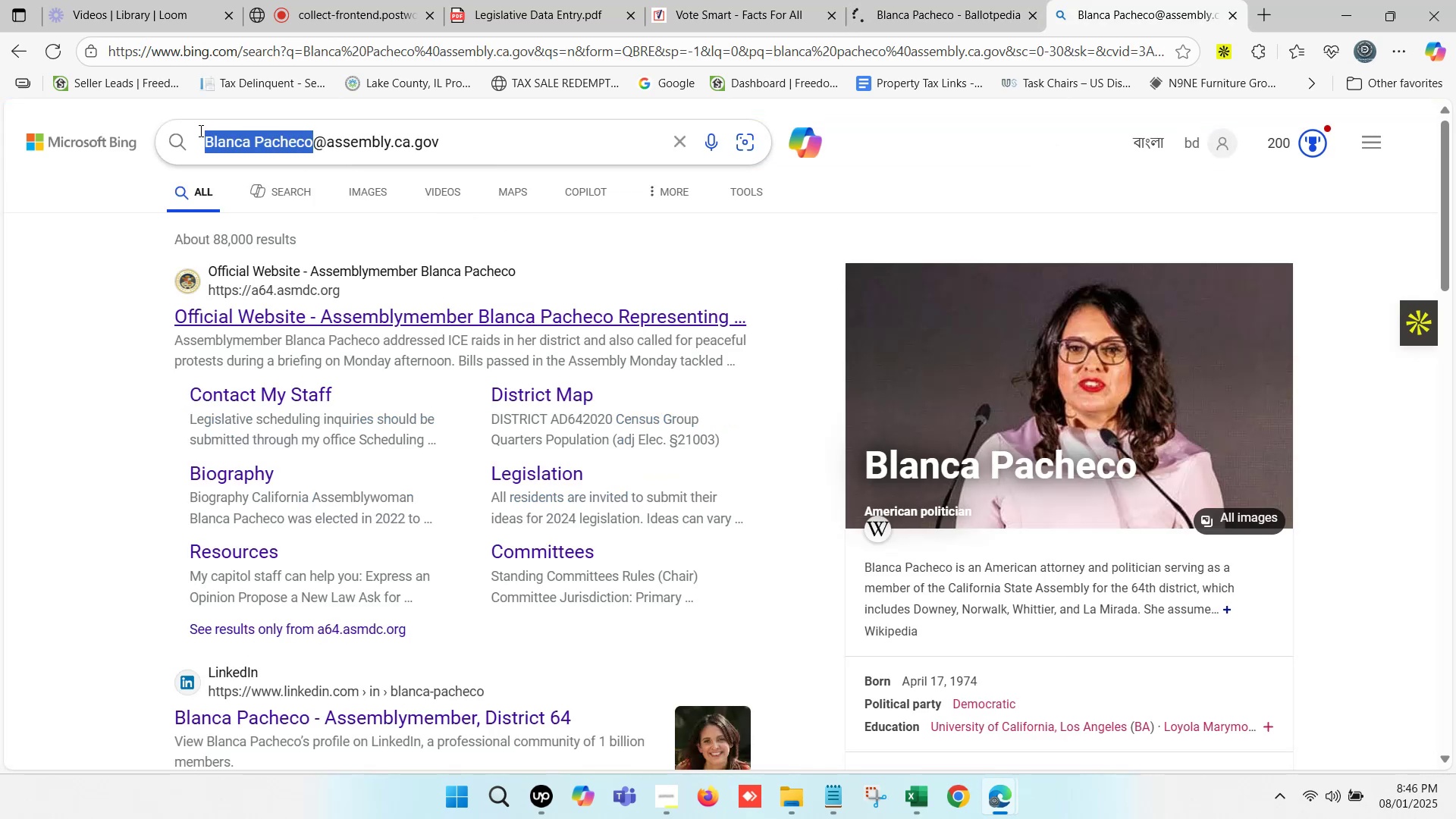 
key(Control+V)
 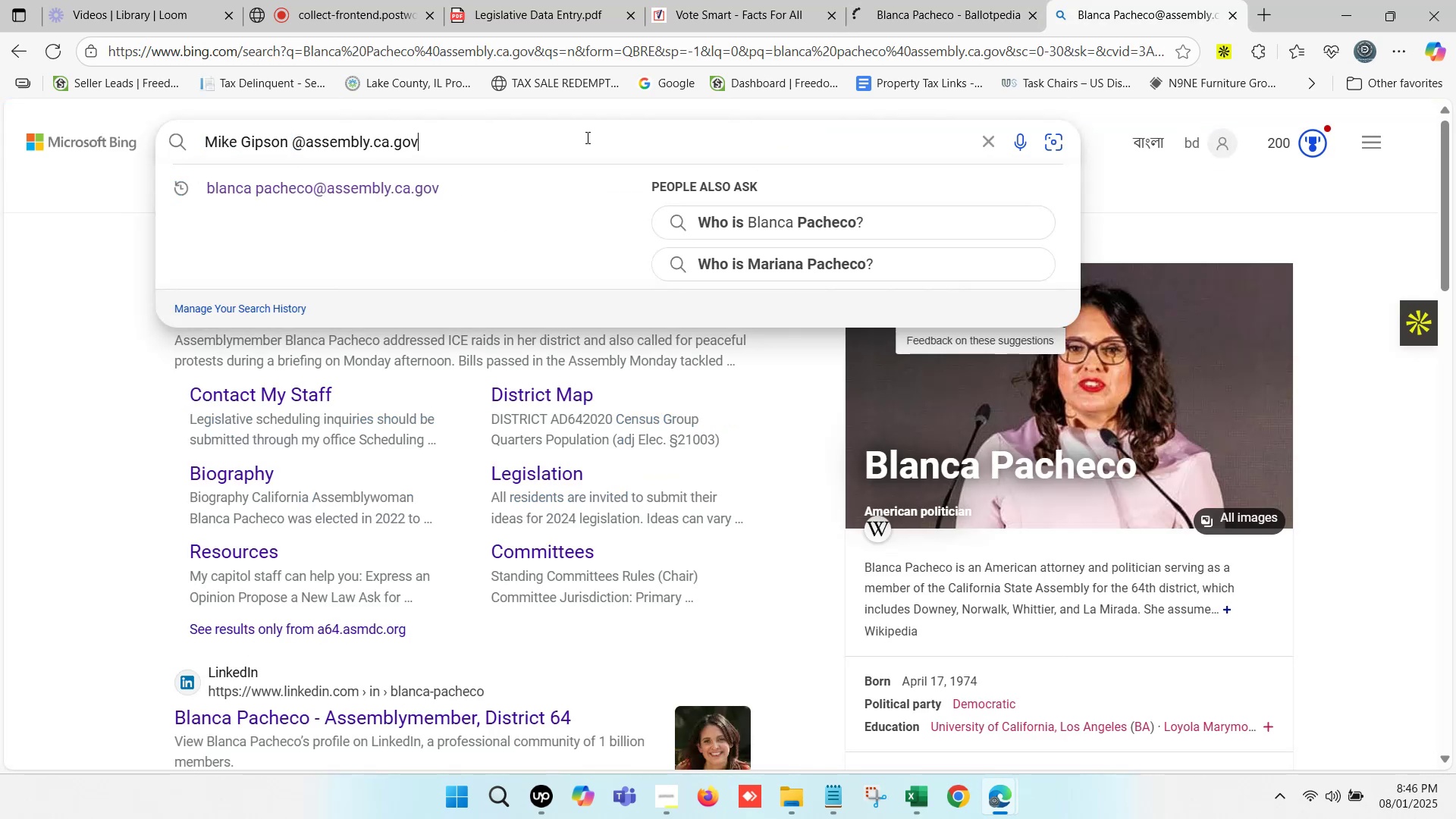 
key(Enter)
 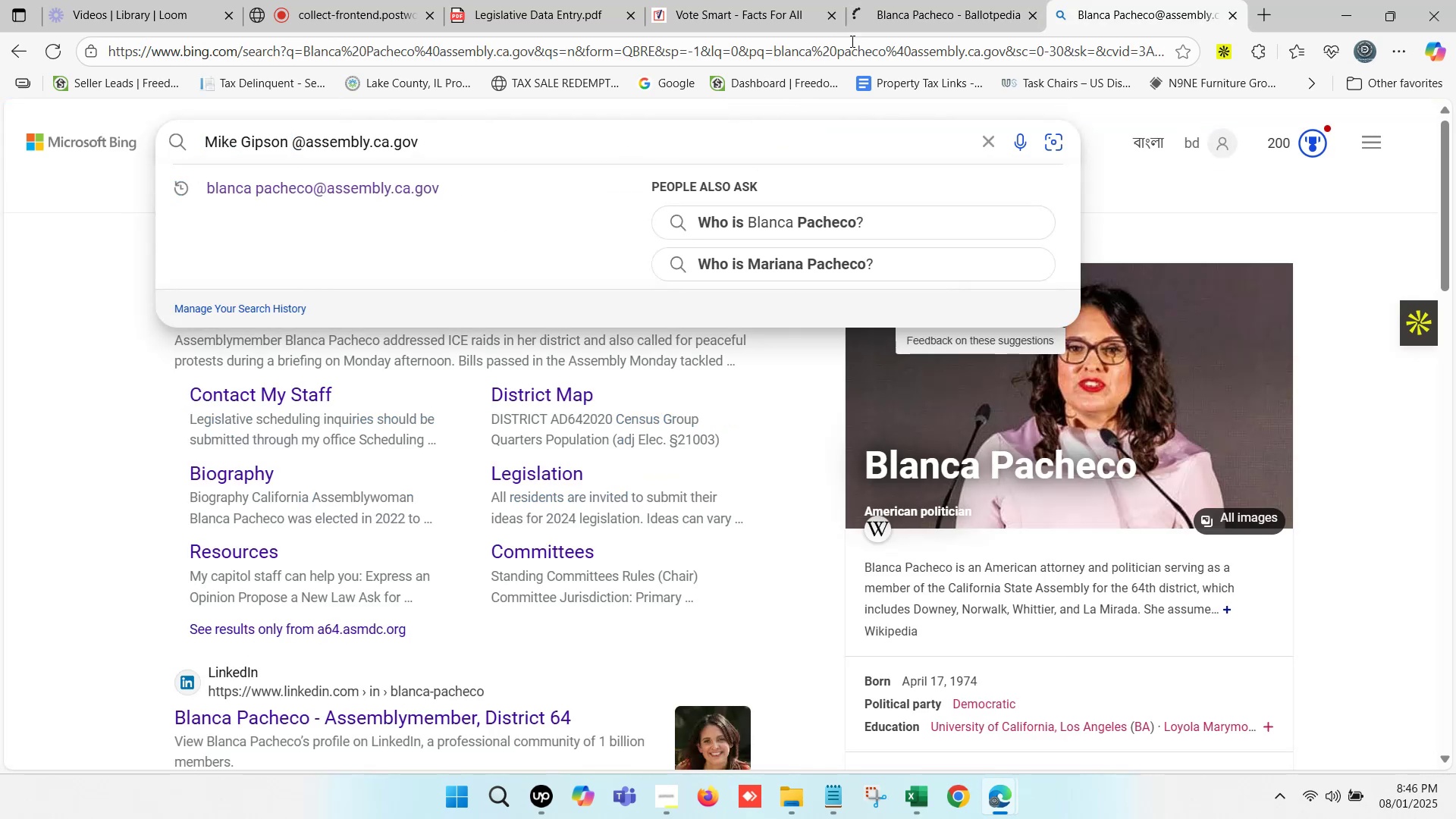 
left_click([944, 0])
 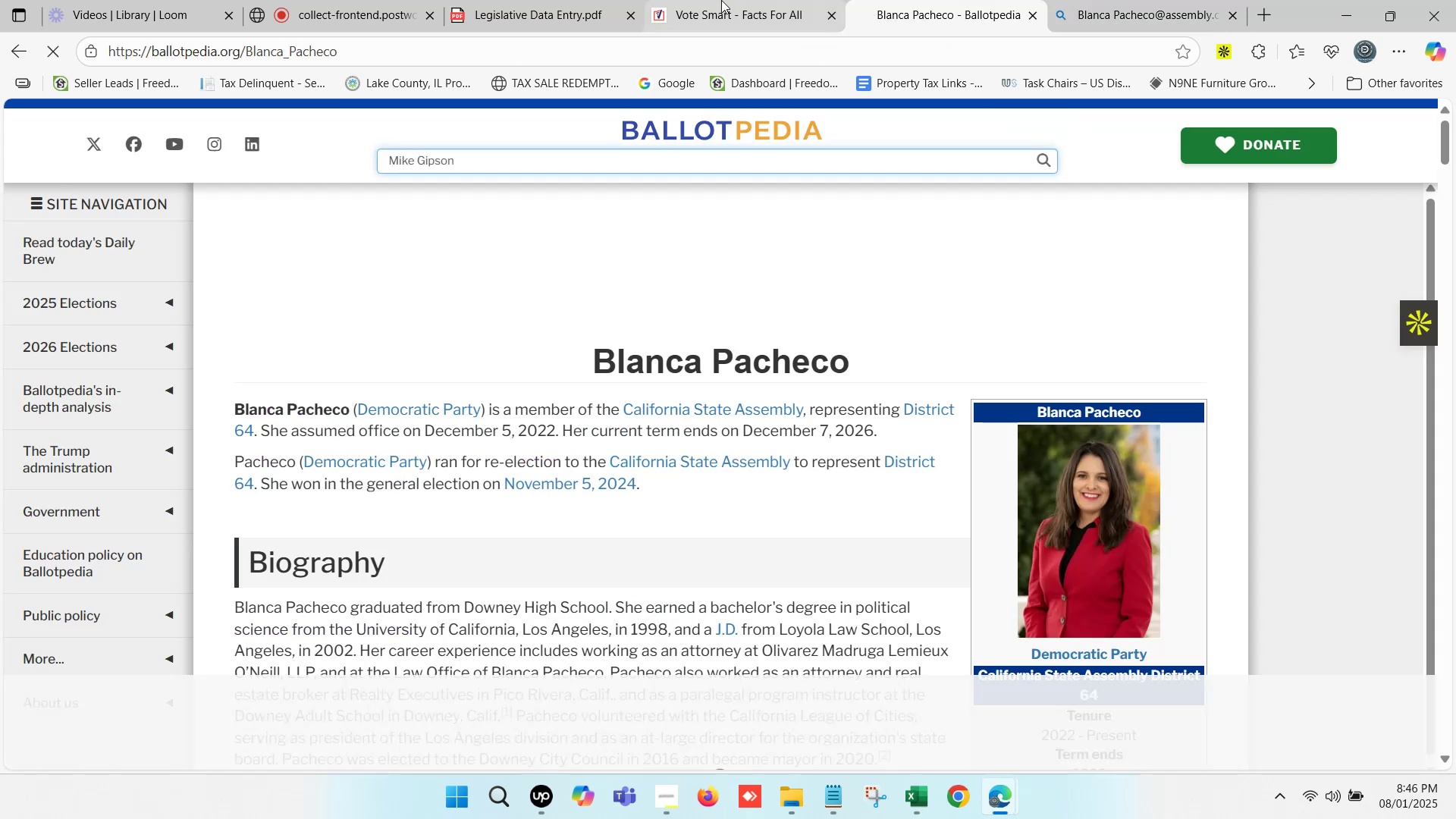 
double_click([721, 0])
 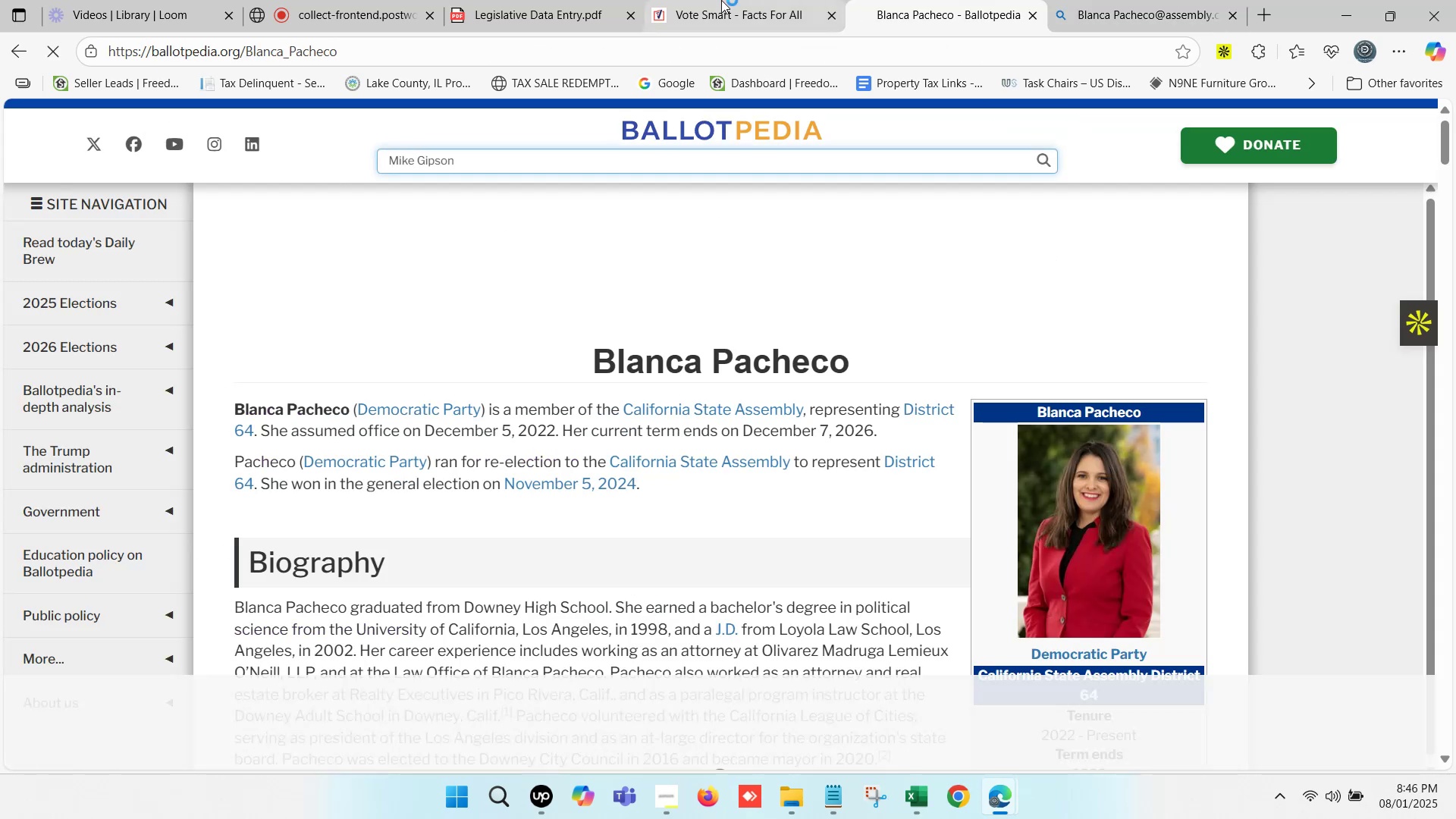 
triple_click([721, 0])
 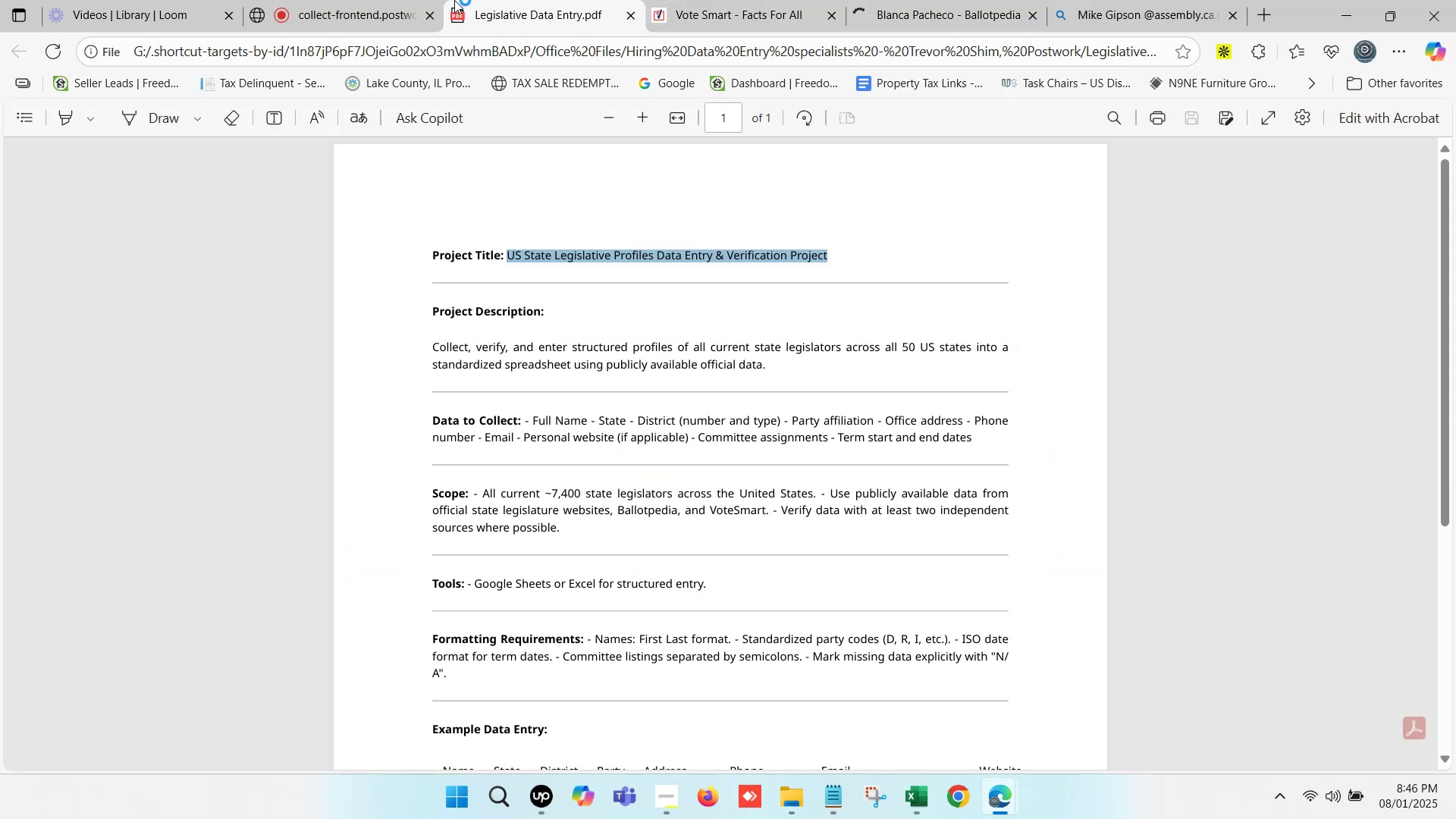 
left_click([704, 0])
 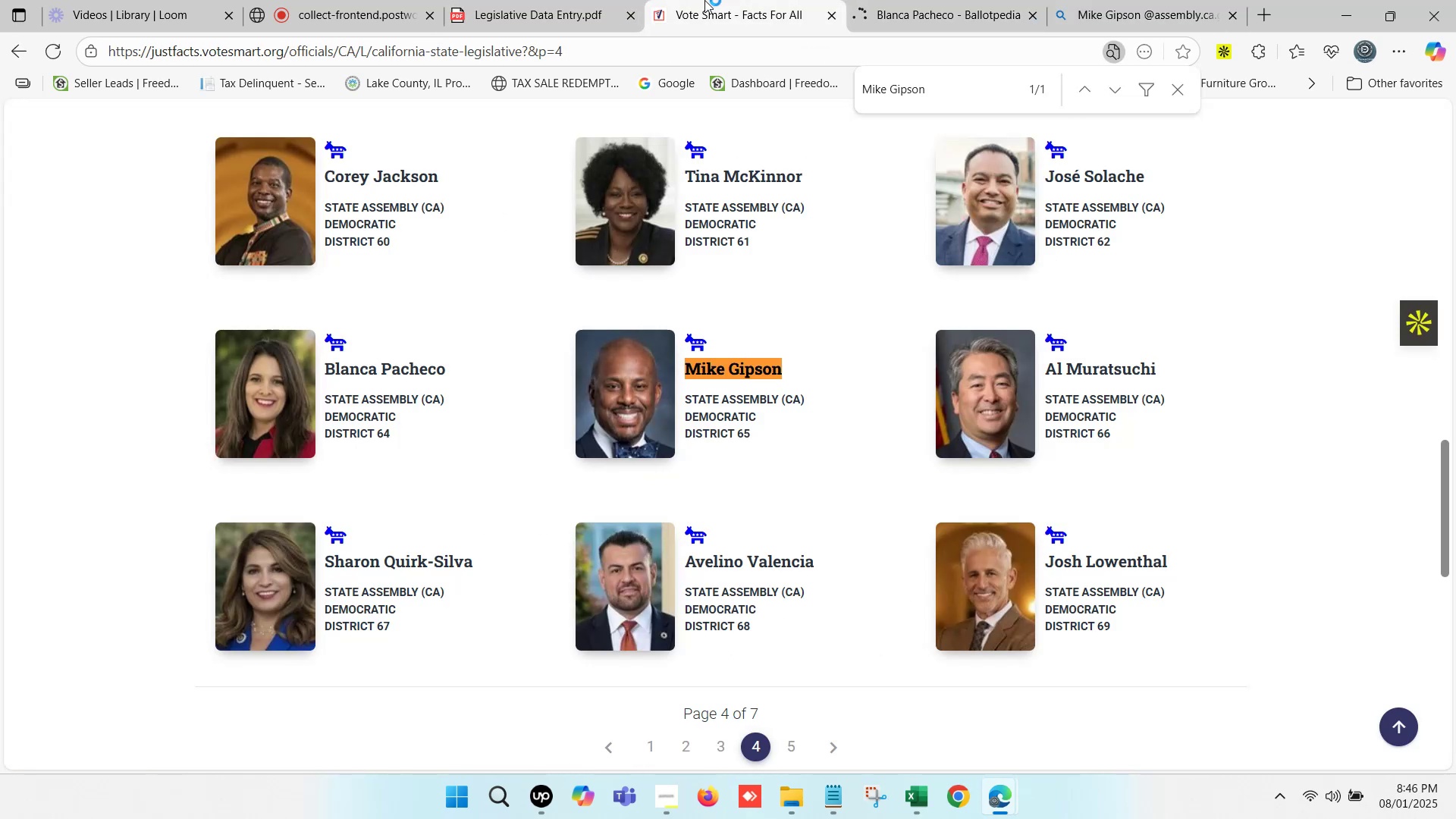 
key(Control+F)
 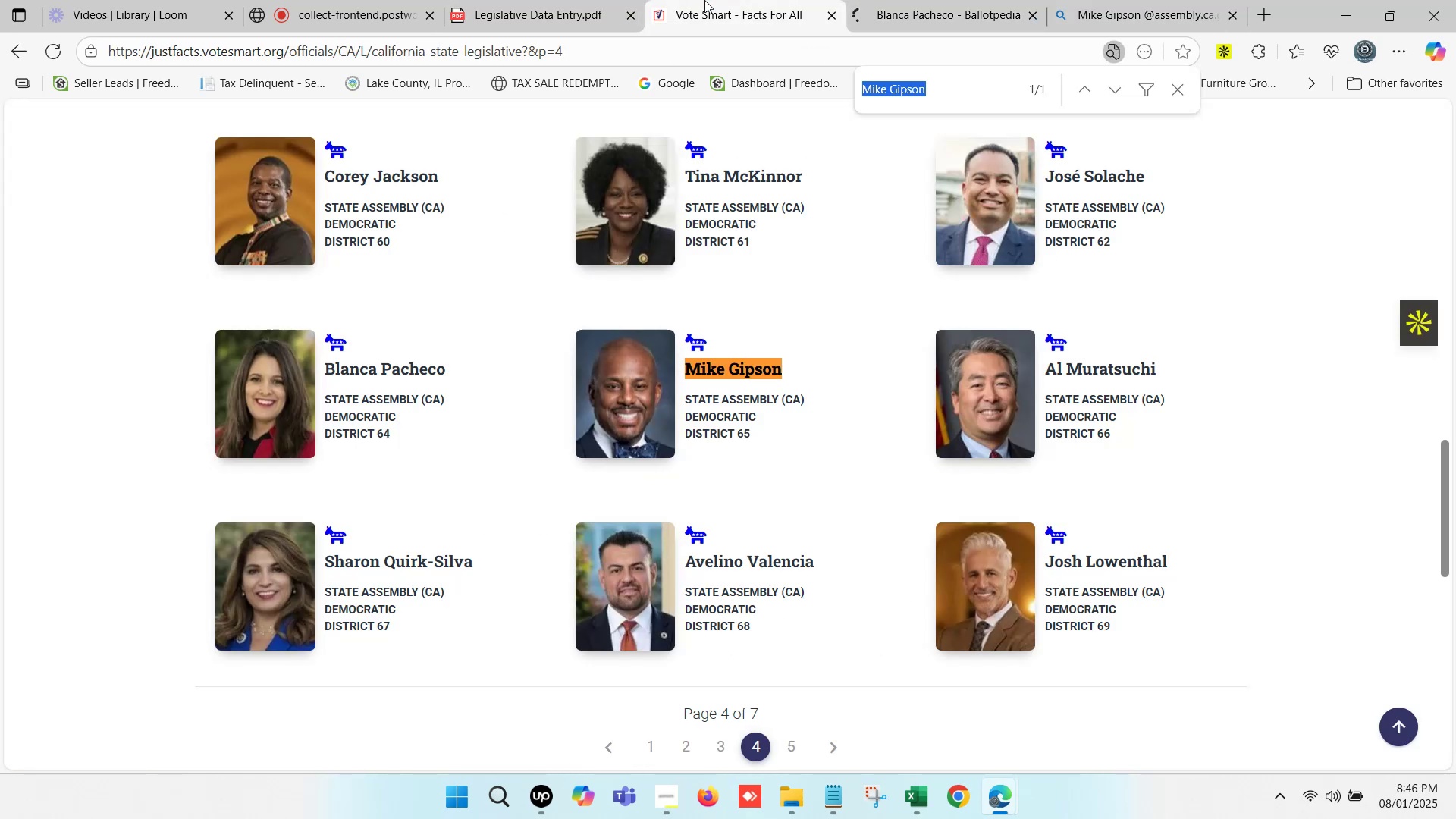 
key(Control+V)
 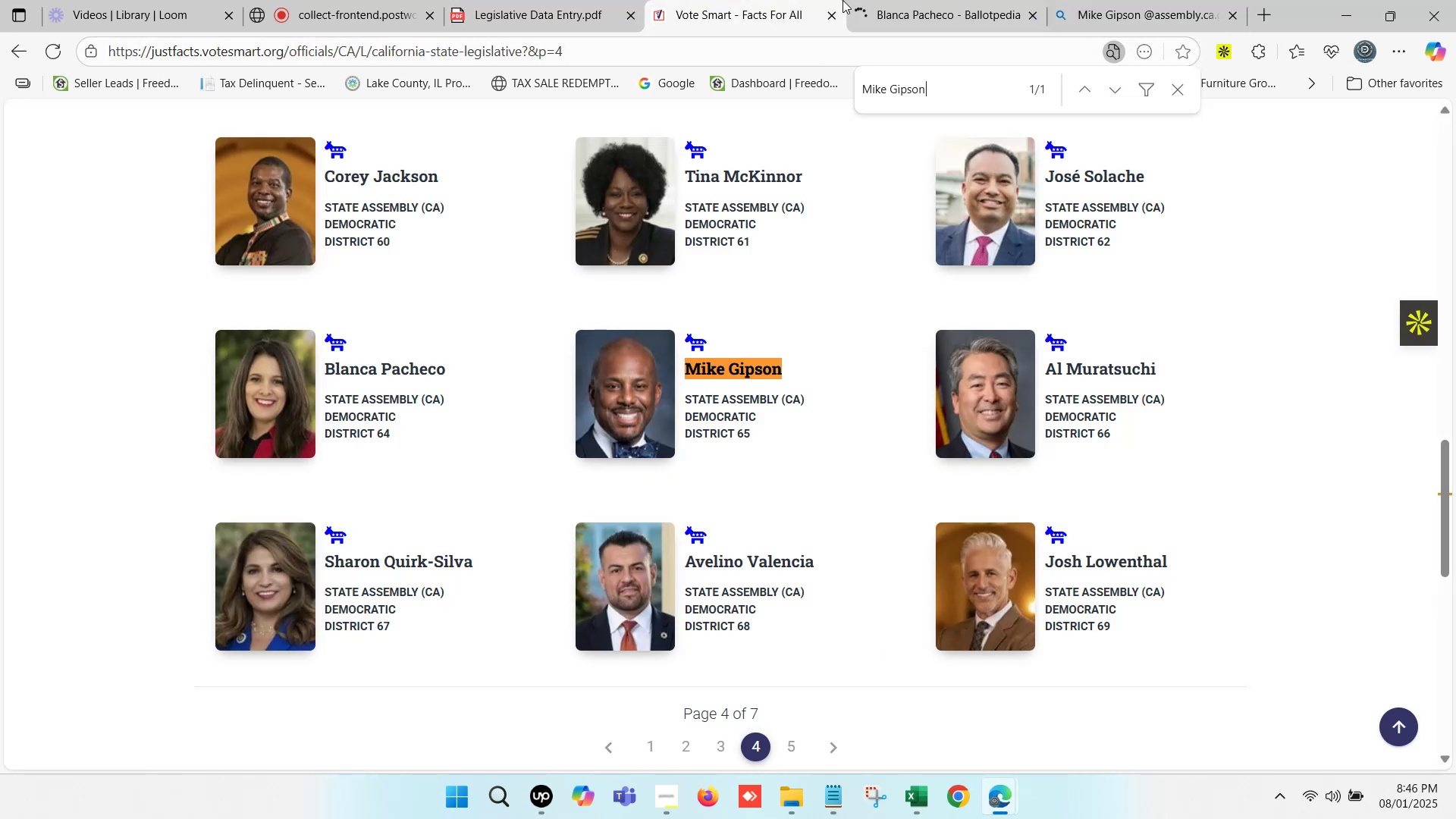 
left_click([893, 0])
 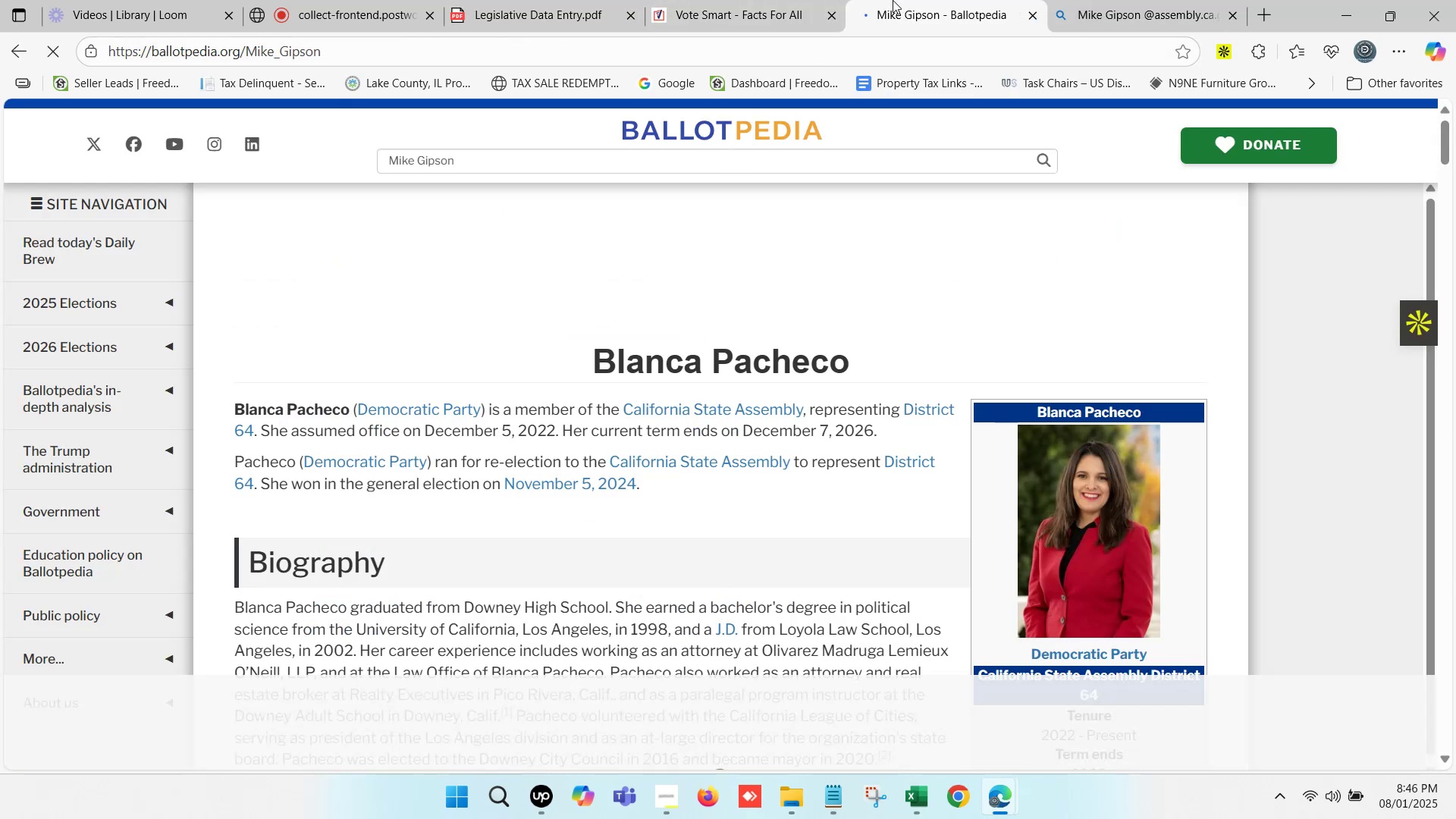 
key(Control+F)
 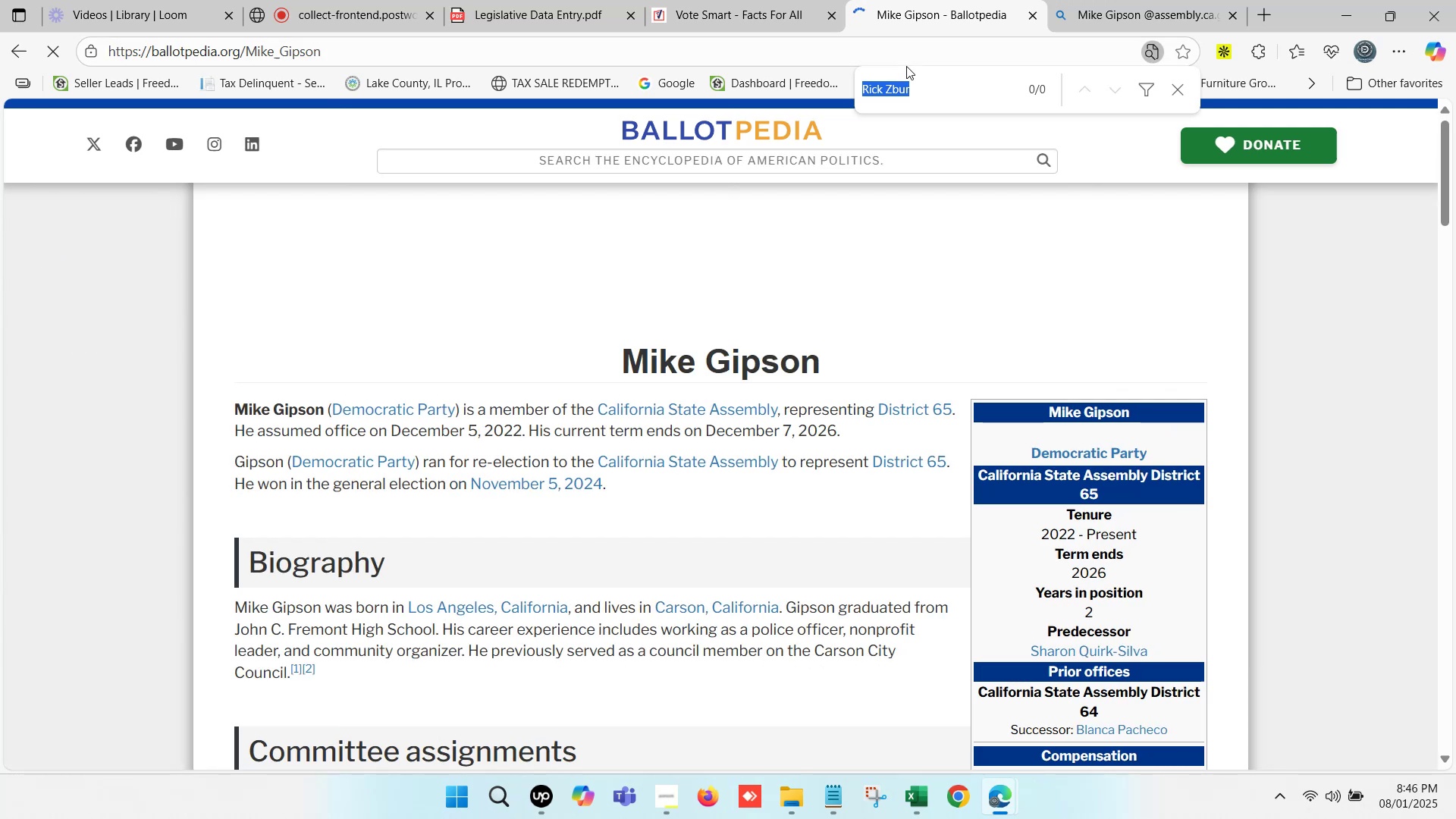 
key(Control+V)
 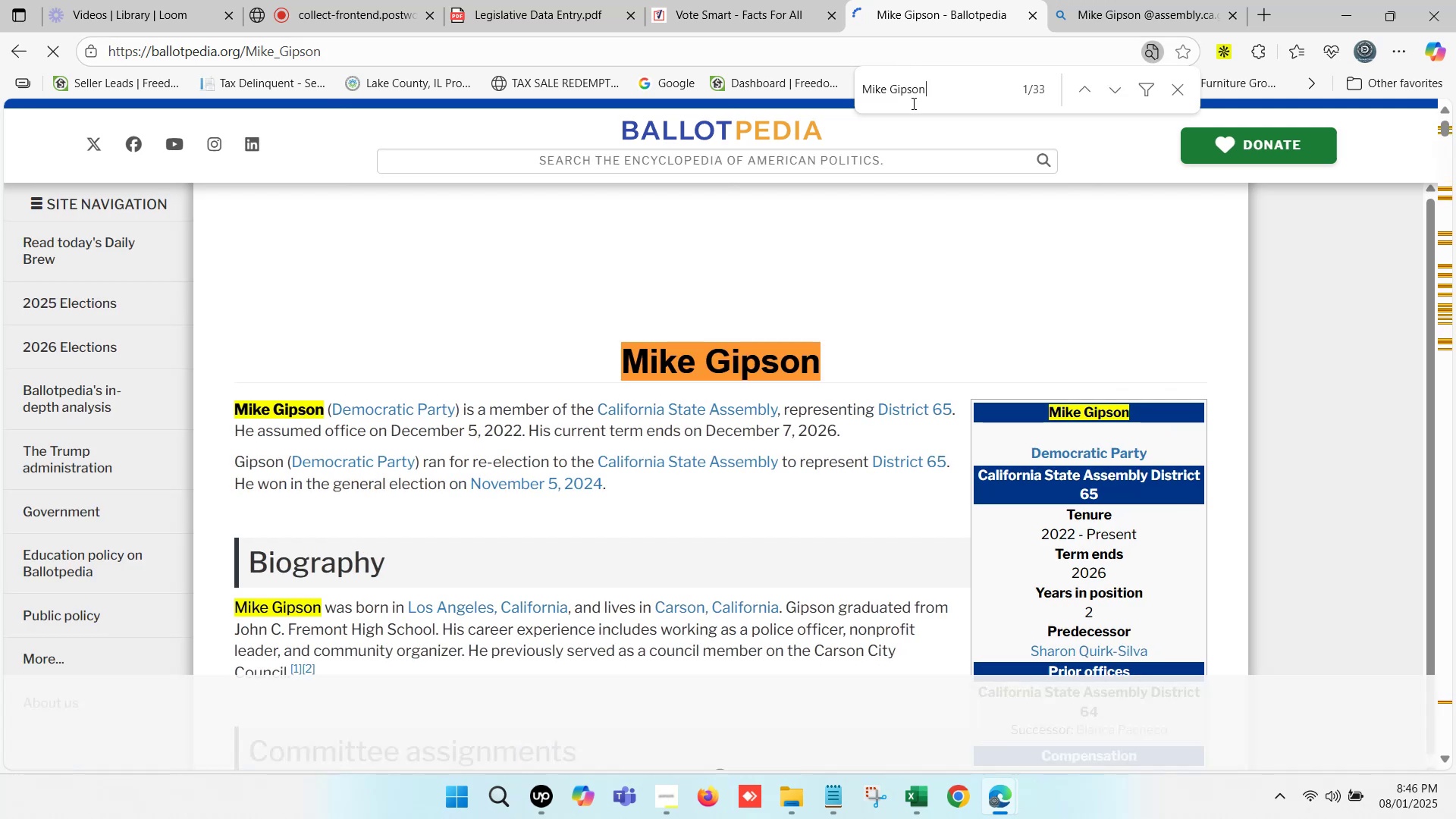 
left_click([1155, 0])
 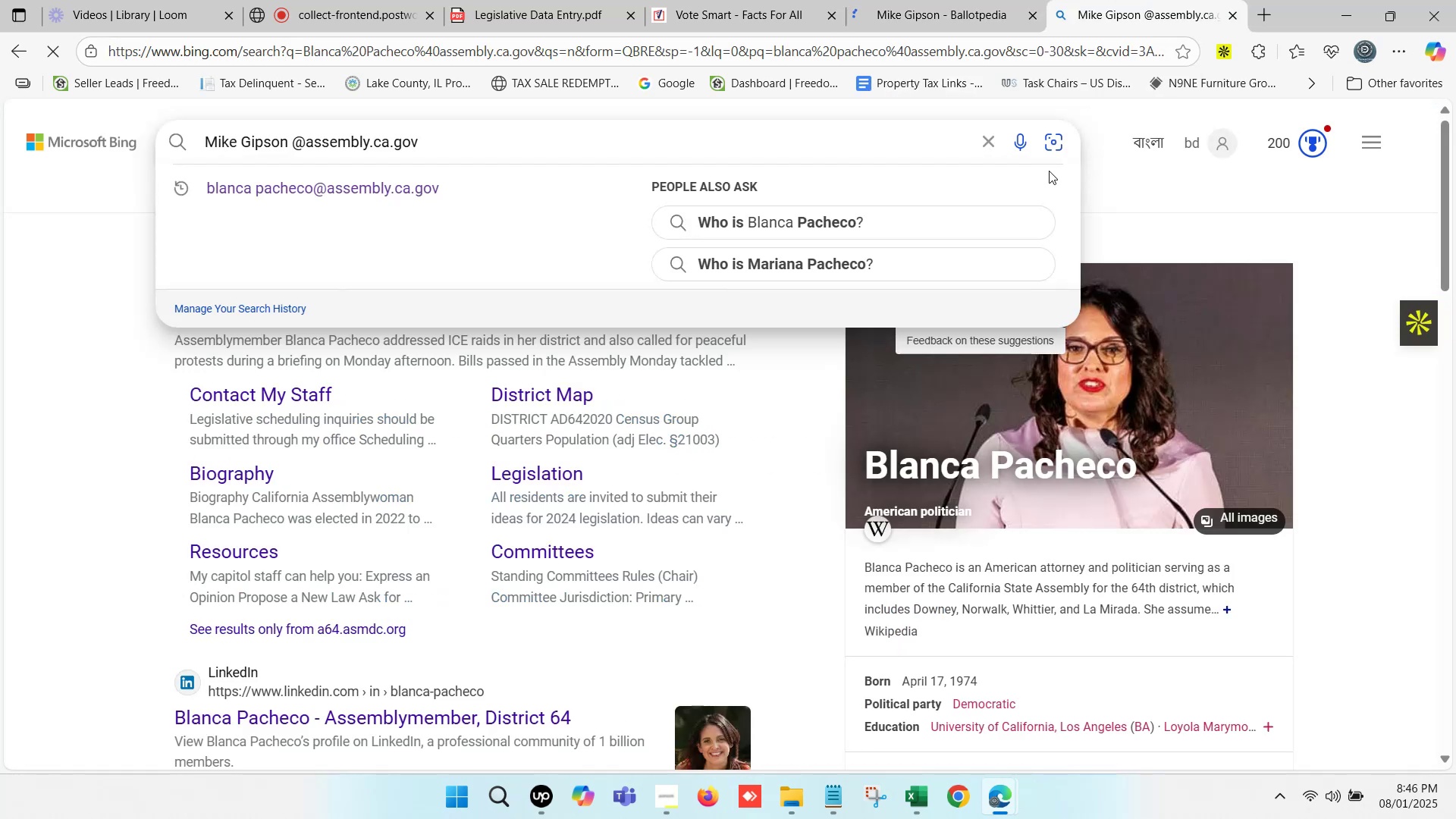 
key(Control+F)
 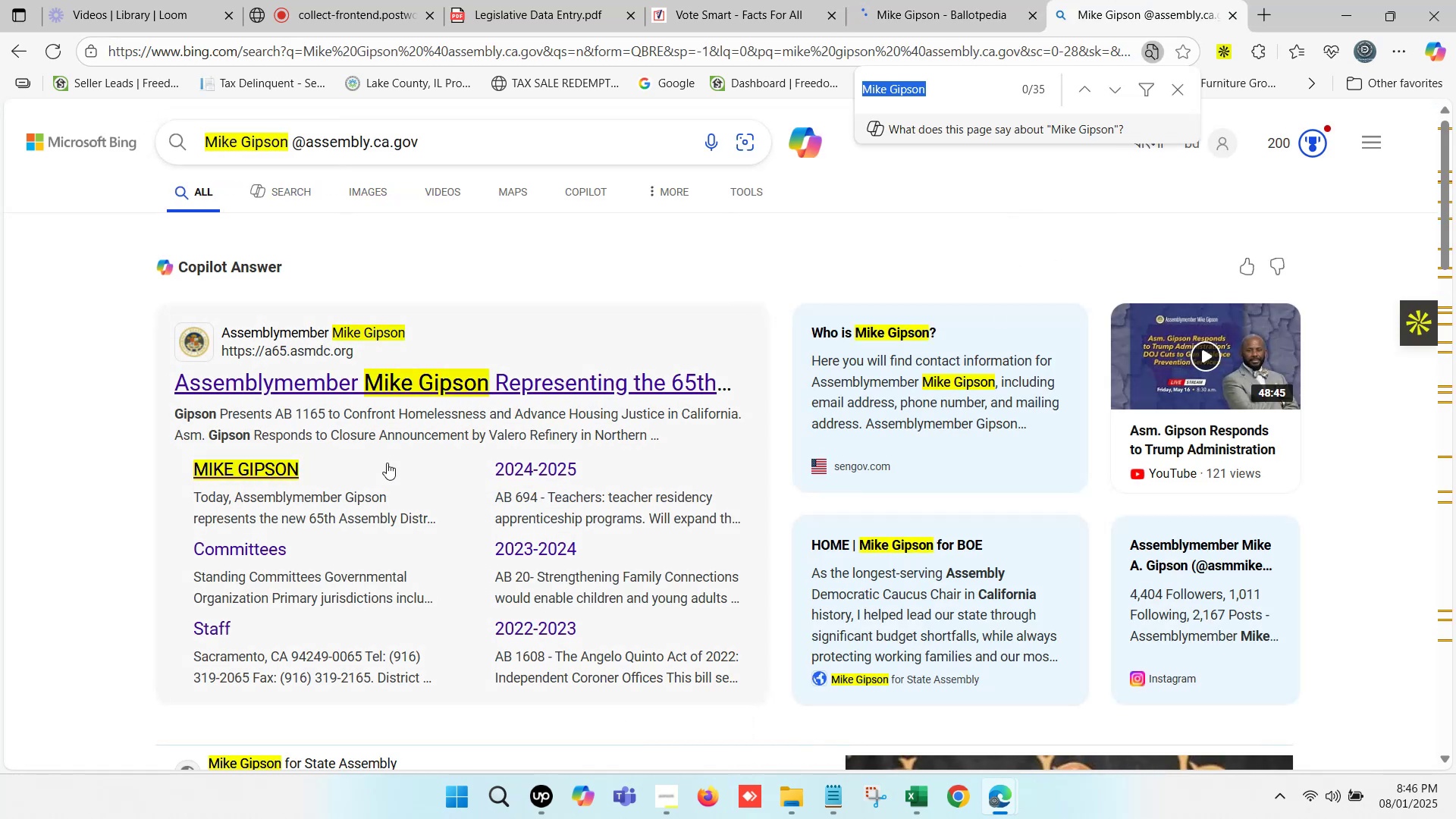 
scroll: coordinate [339, 413], scroll_direction: down, amount: 13.0
 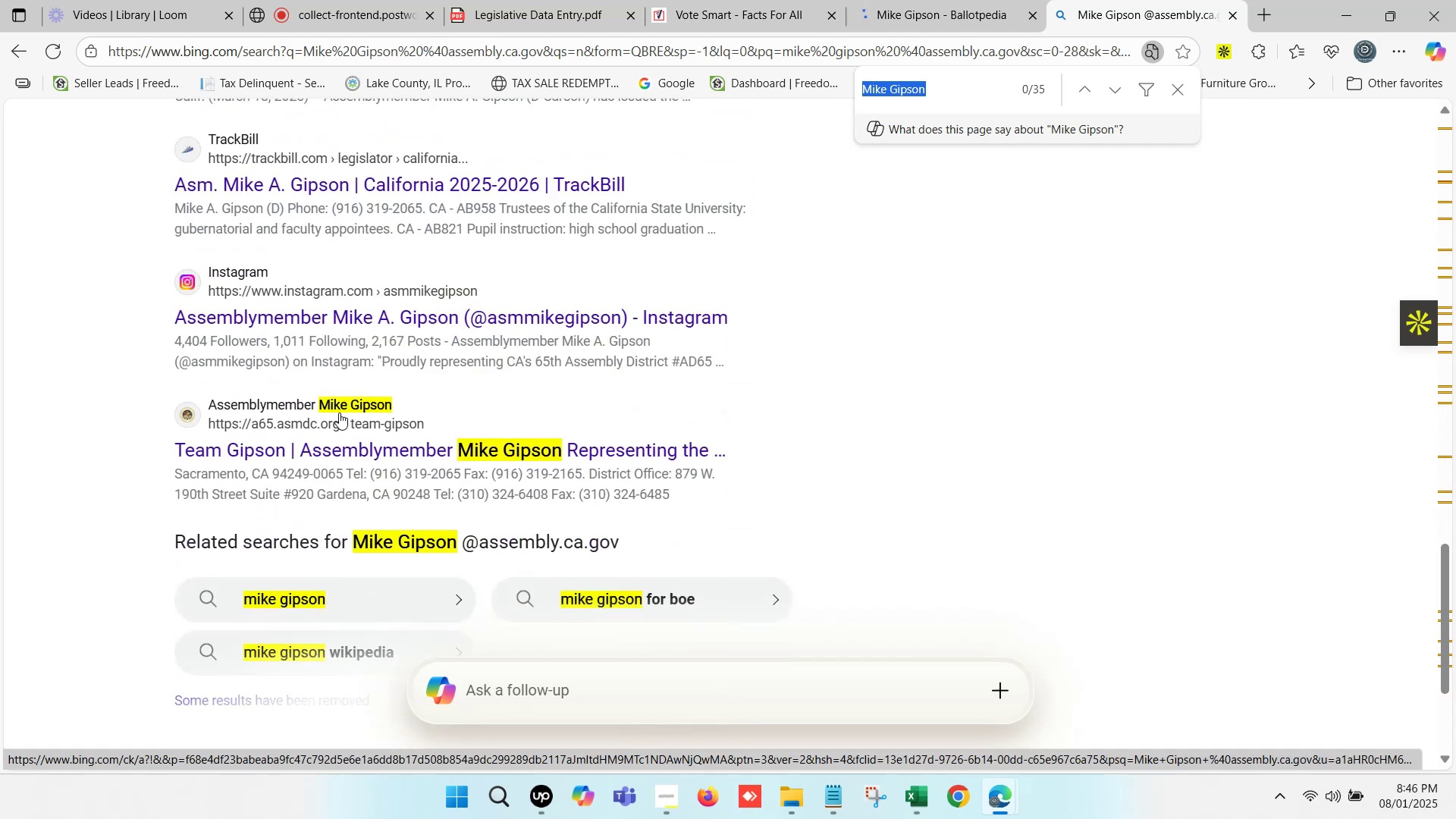 
scroll: coordinate [337, 410], scroll_direction: up, amount: 13.0
 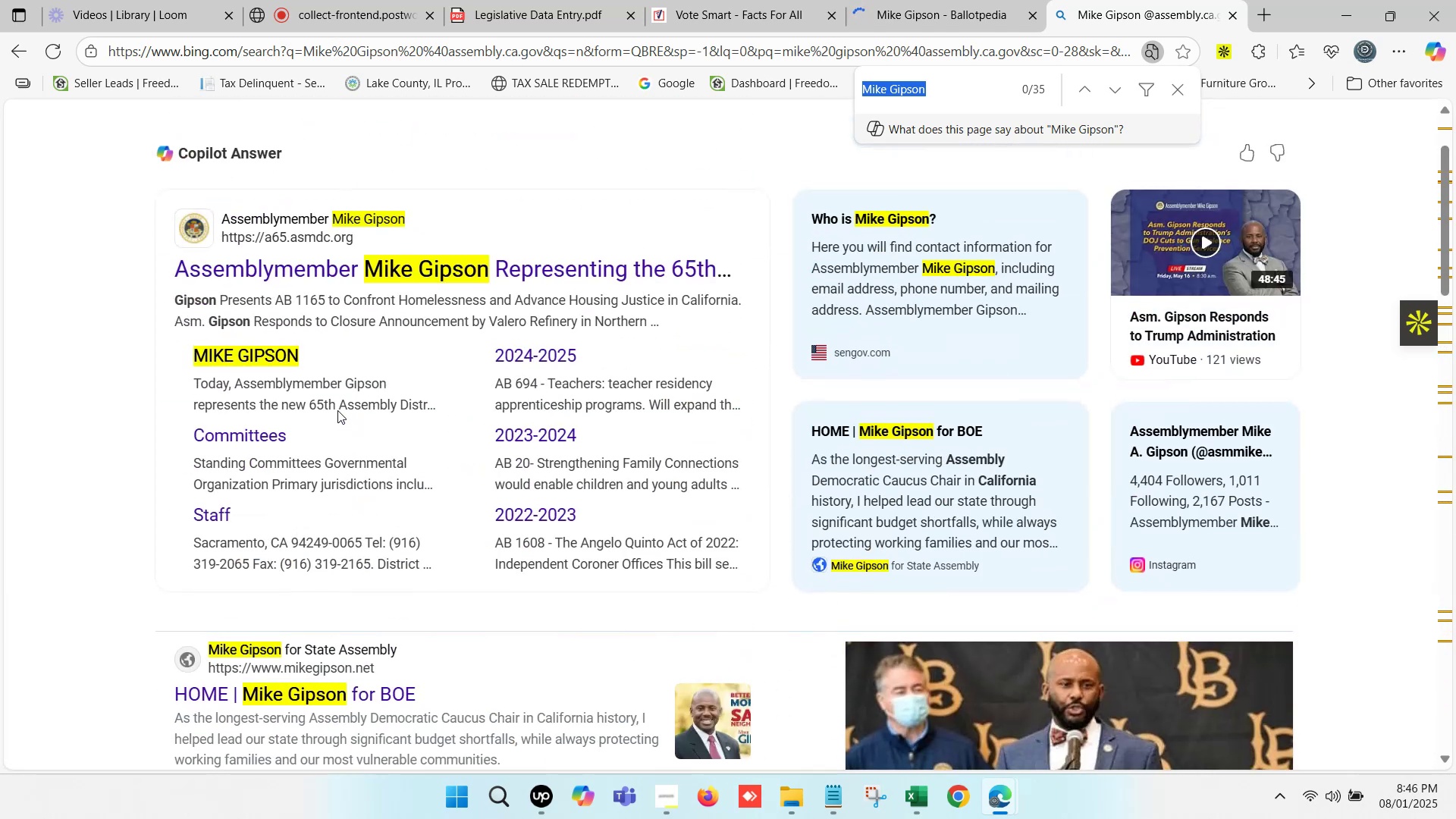 
scroll: coordinate [337, 410], scroll_direction: down, amount: 13.0
 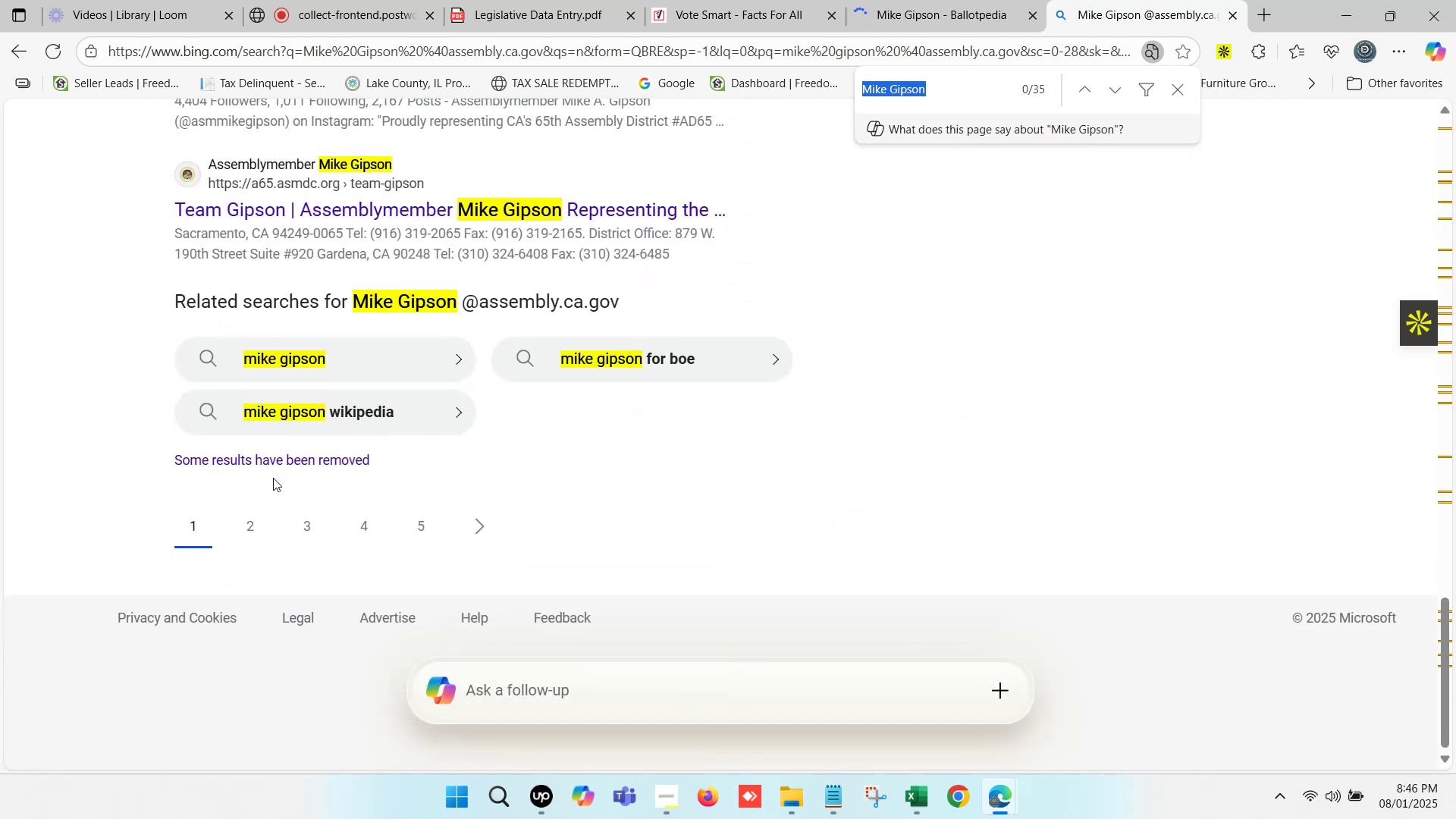 
left_click([254, 529])
 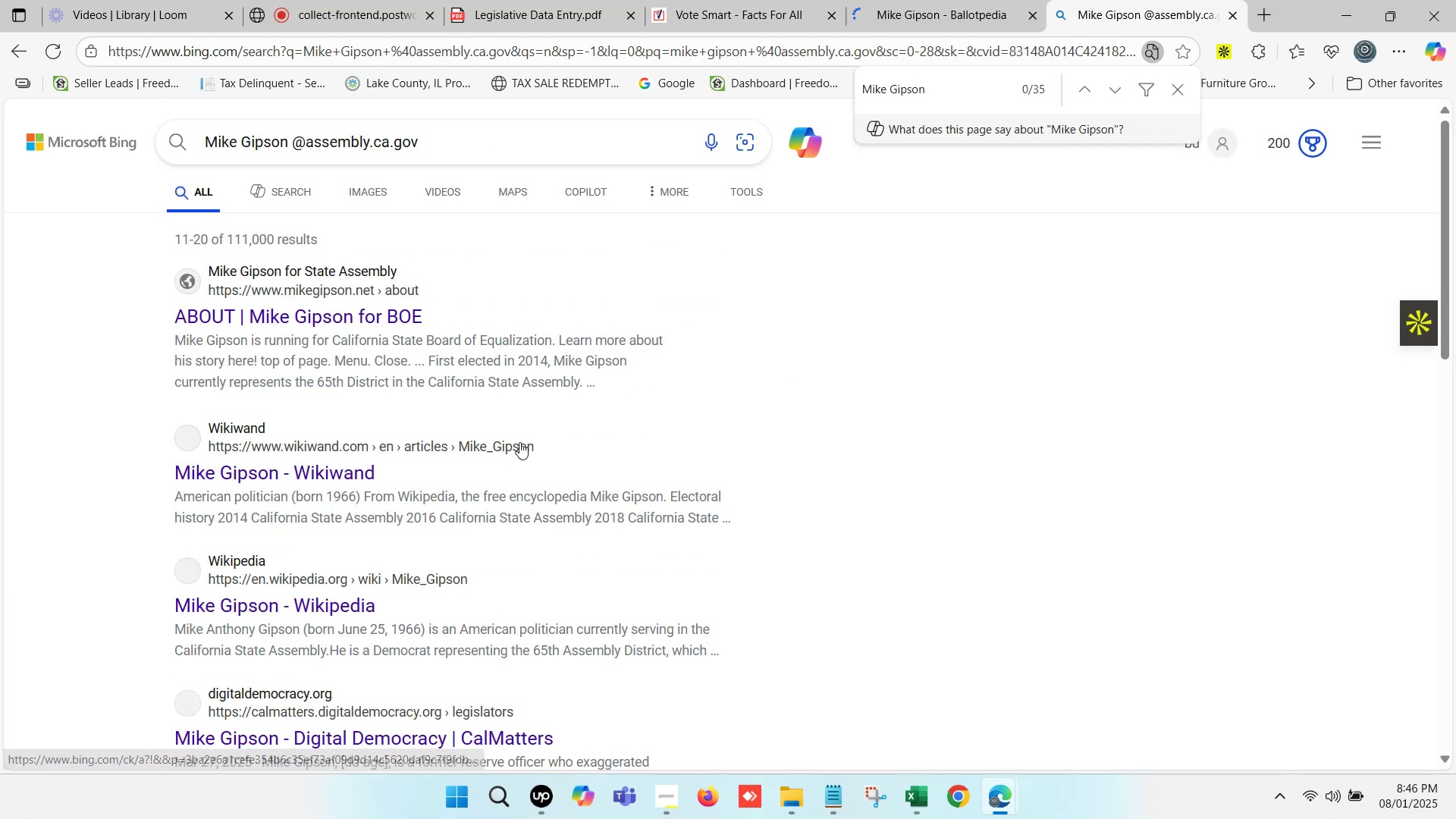 
scroll: coordinate [518, 441], scroll_direction: down, amount: 6.0
 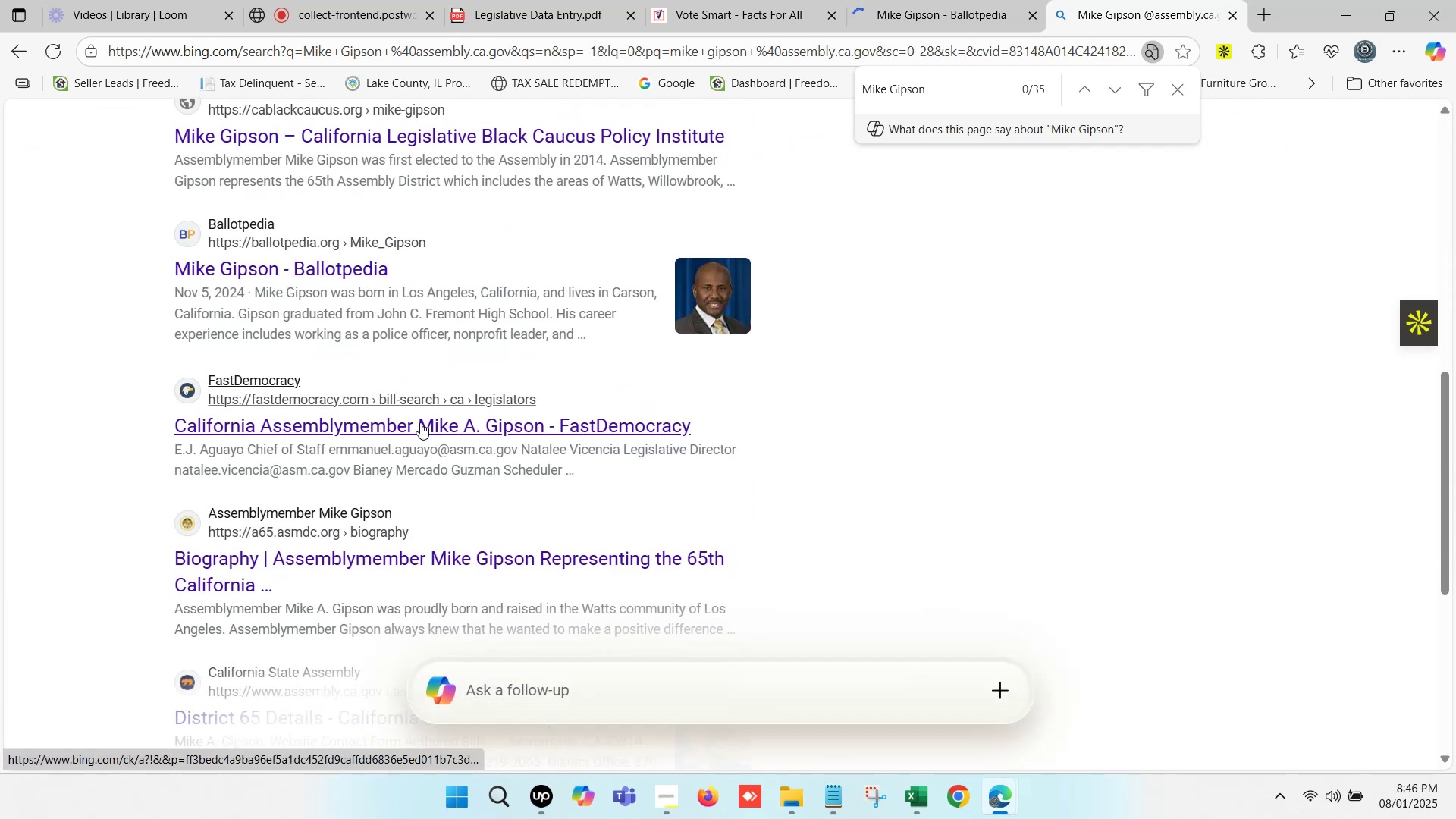 
hold_key(key=ControlLeft, duration=7.1)
left_click([420, 422])
 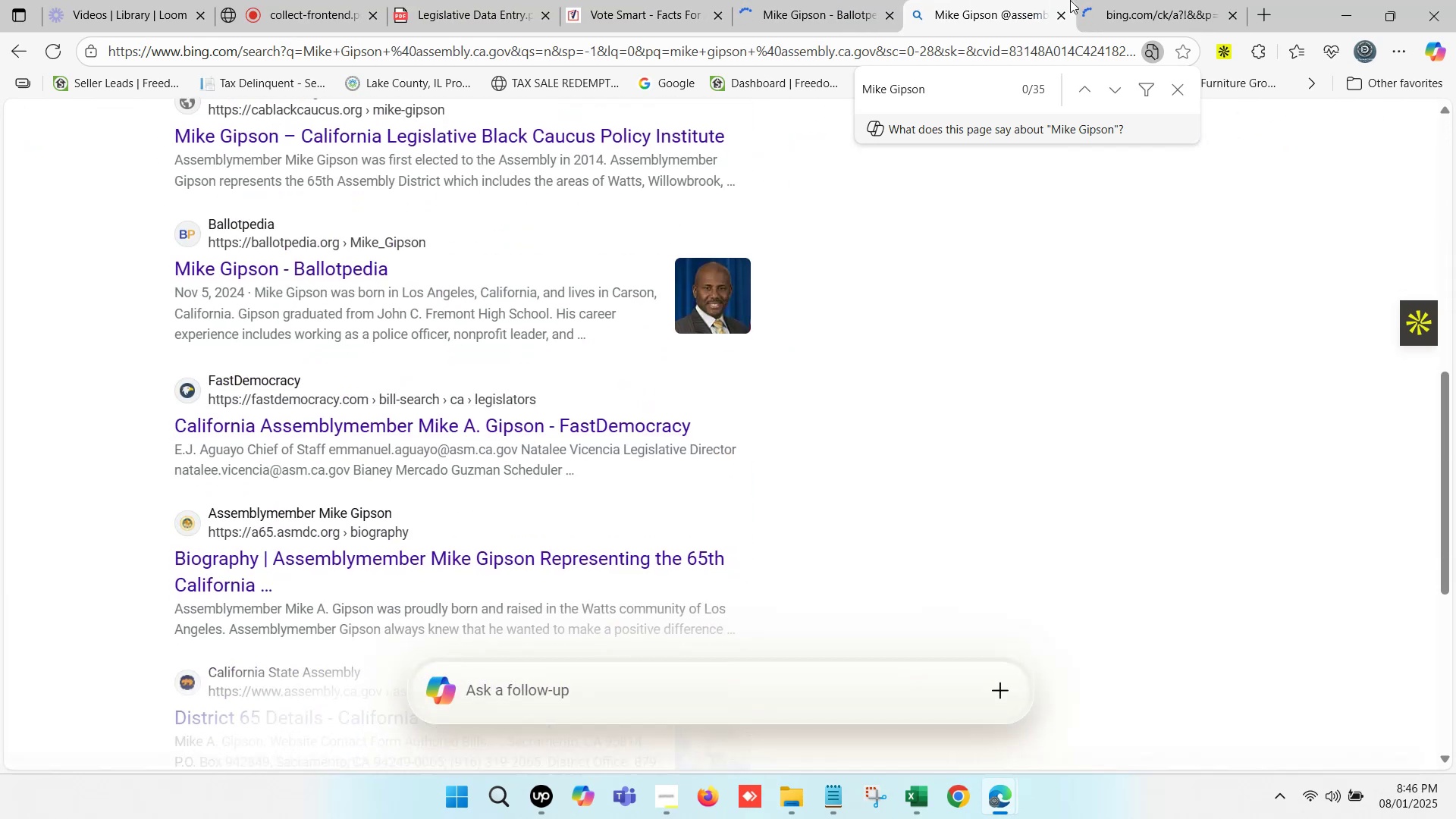 
double_click([1092, 0])
 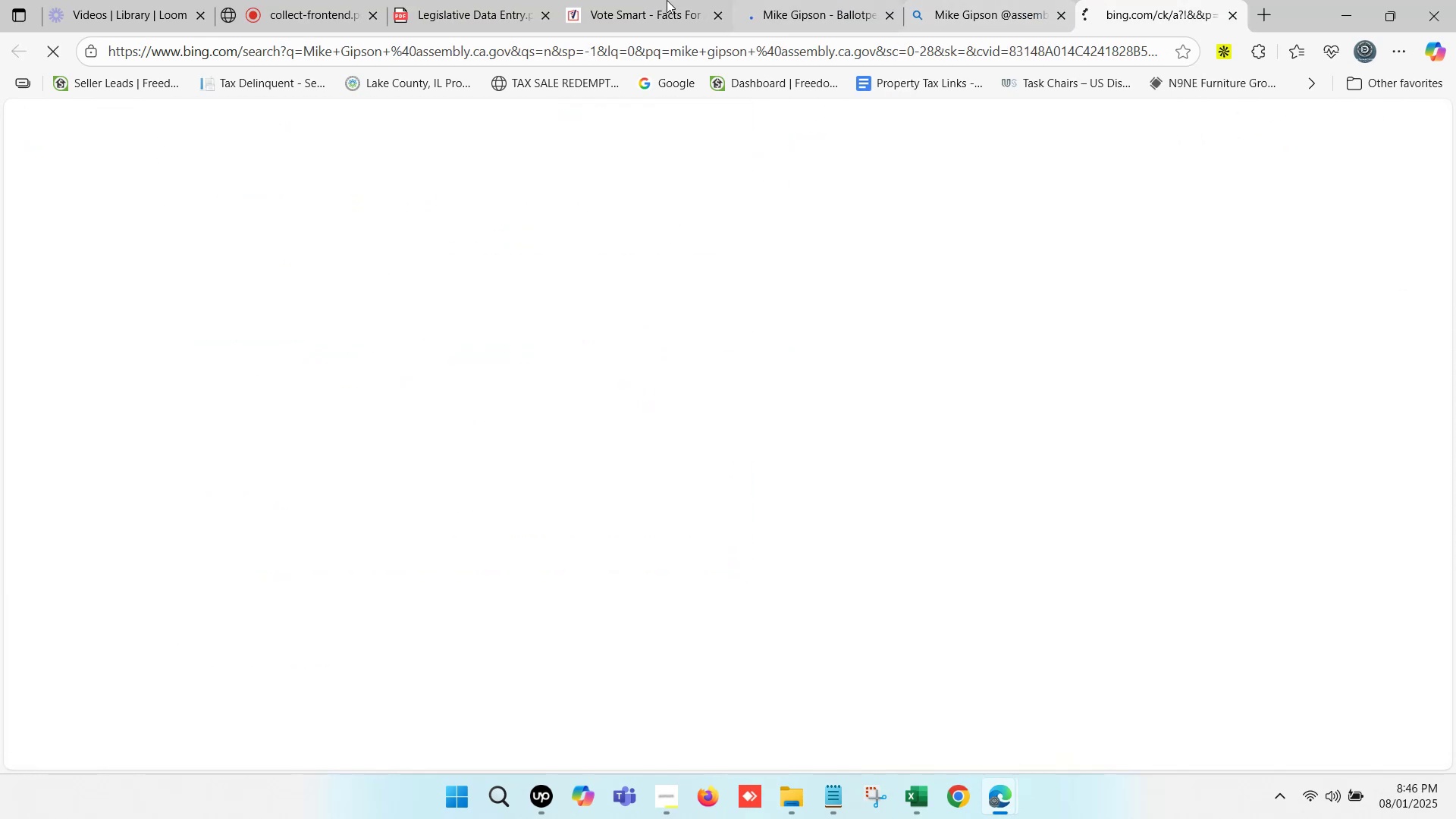 
double_click([667, 0])
 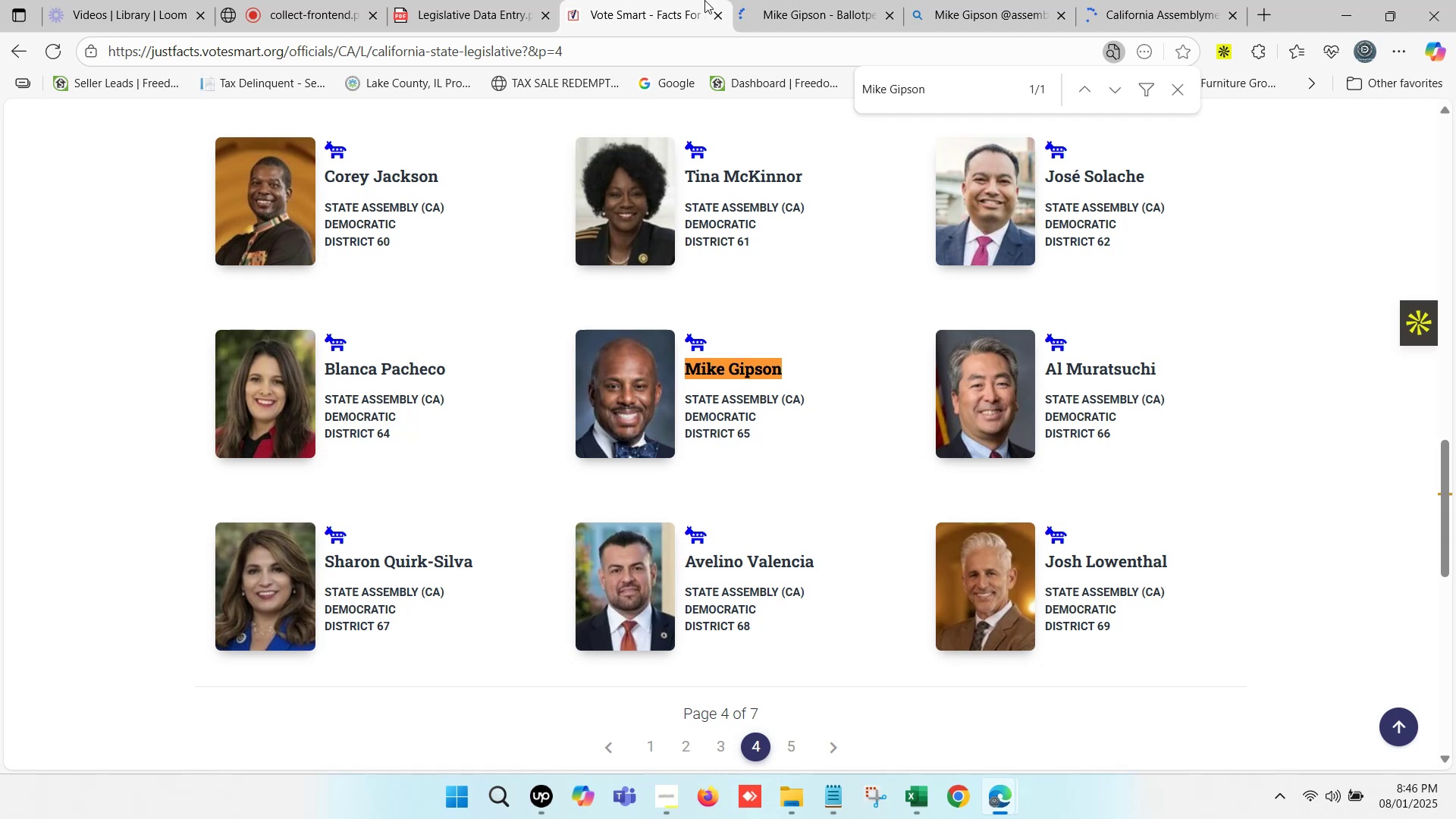 
left_click([789, 0])
 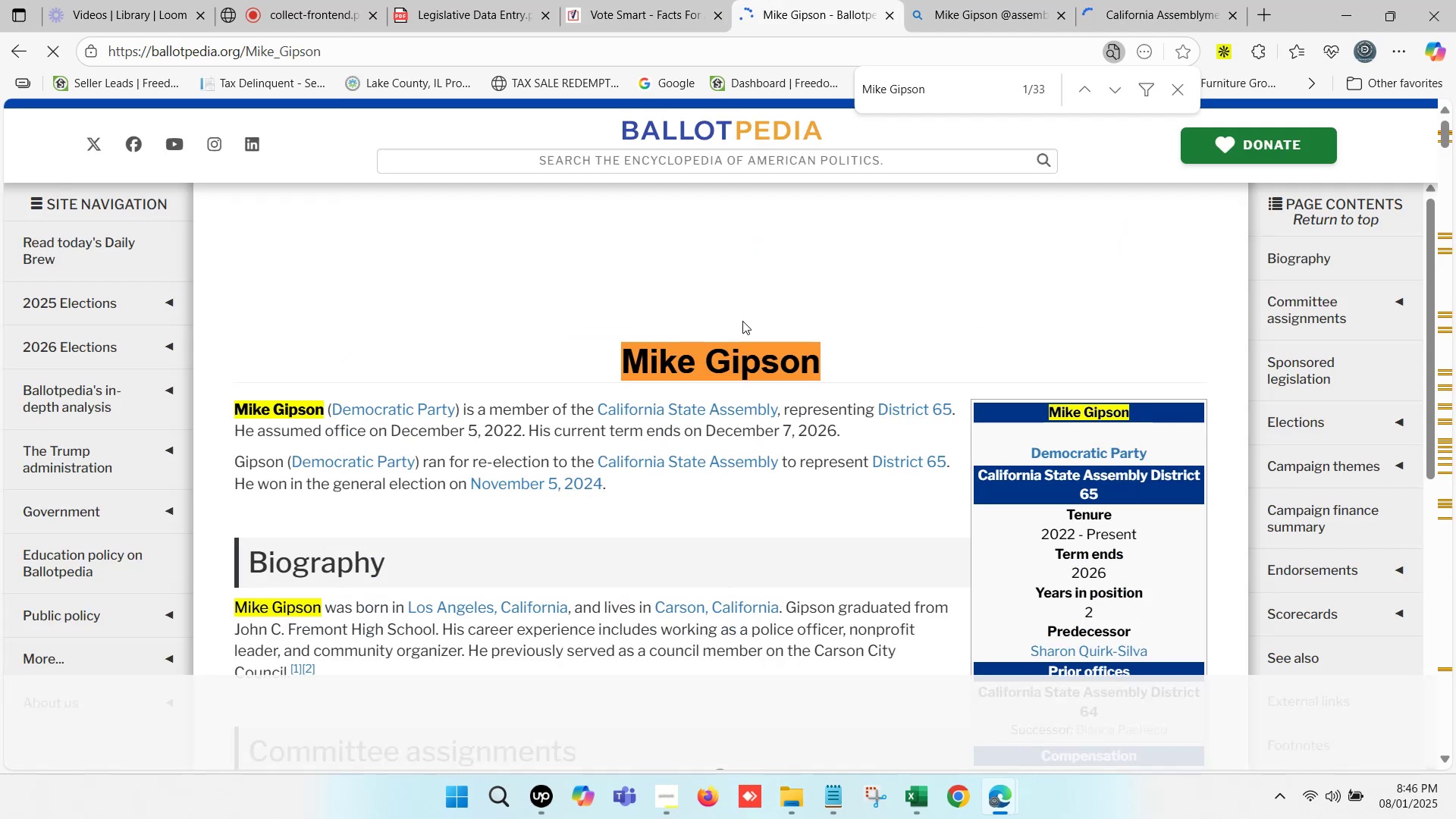 
scroll: coordinate [1068, 388], scroll_direction: down, amount: 4.0
 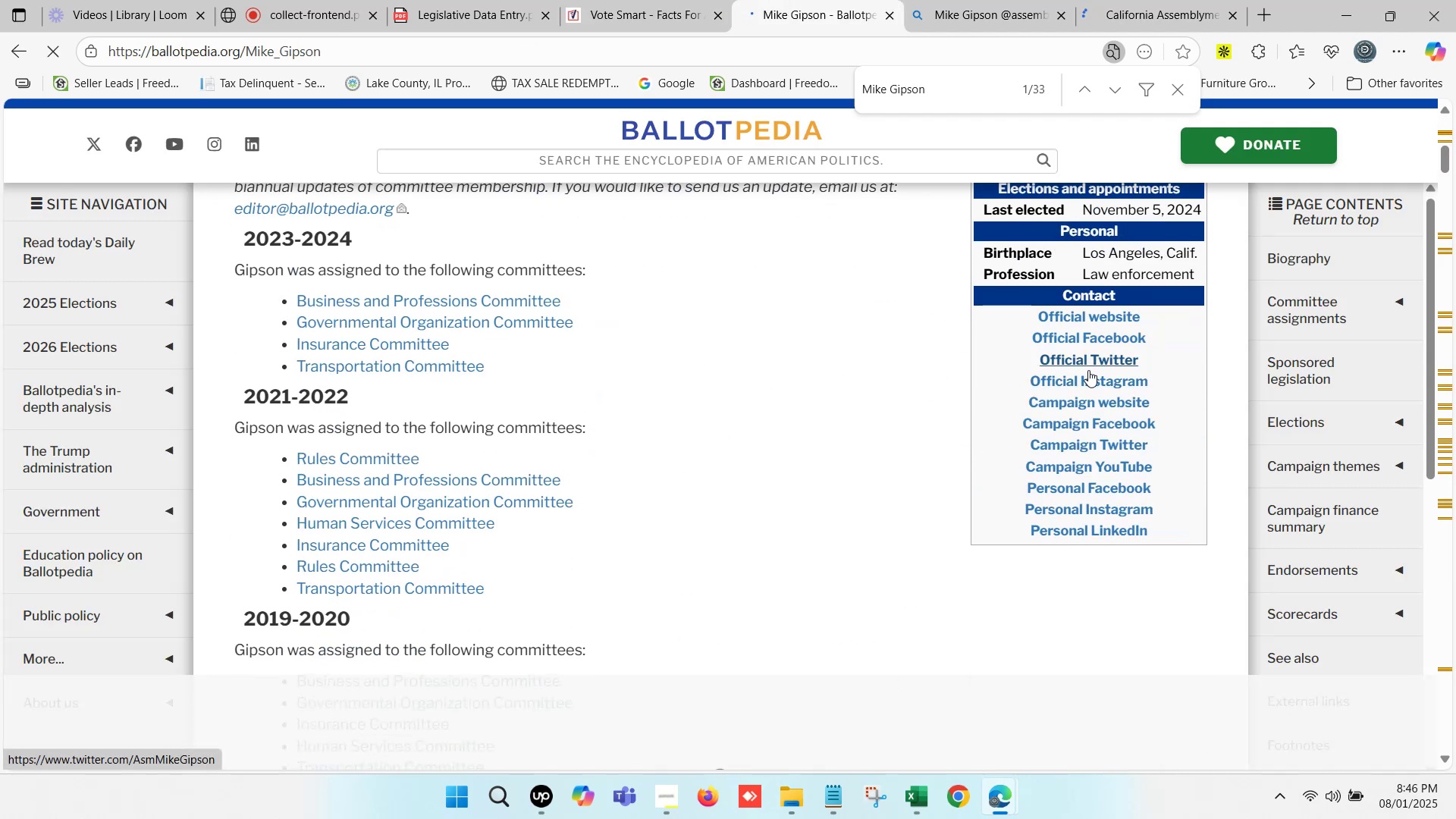 
hold_key(key=ControlLeft, duration=0.5)
left_click([1081, 400])
 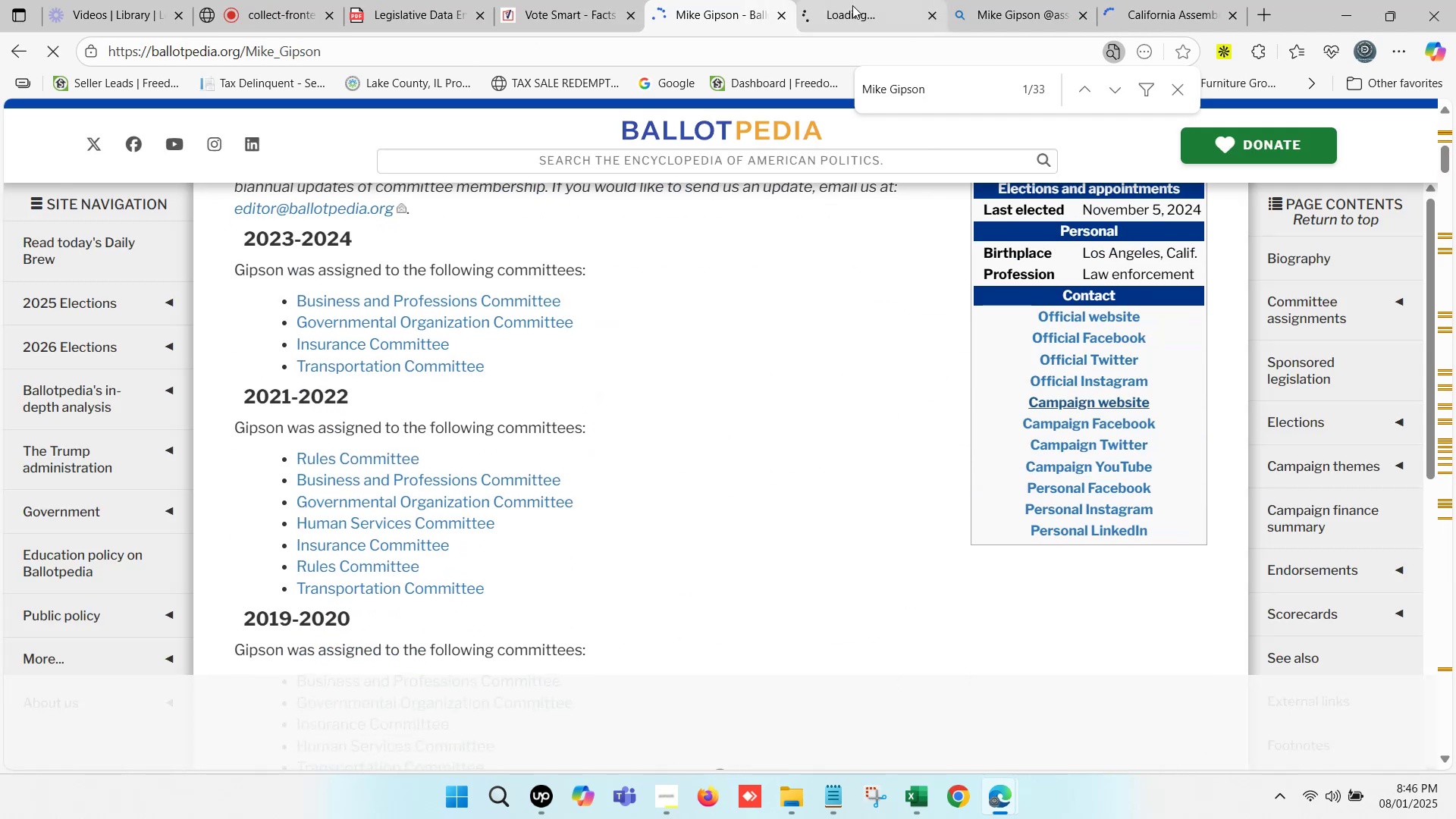 
left_click([843, 0])
 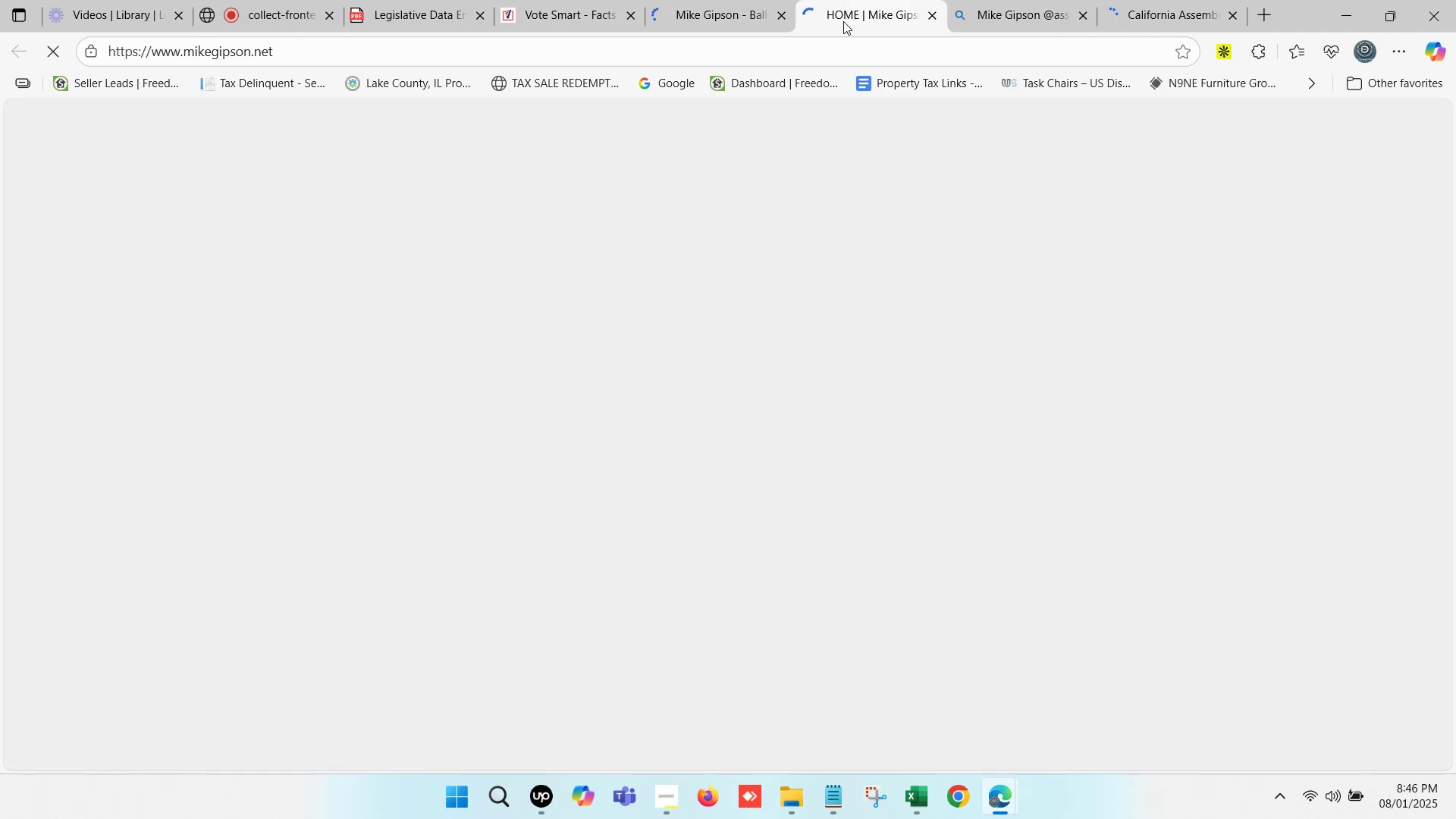 
left_click([843, 39])
 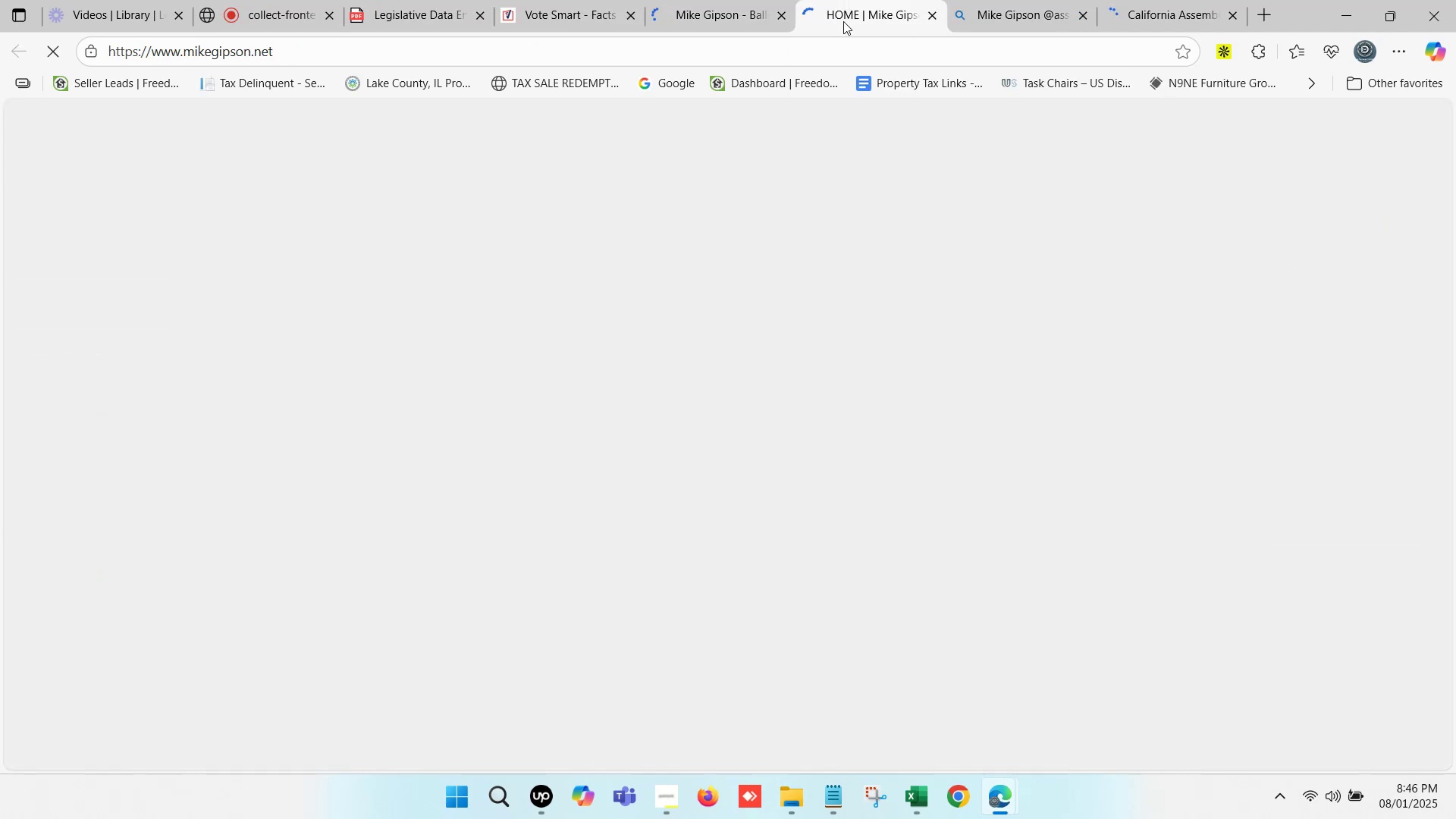 
key(Control+C)
 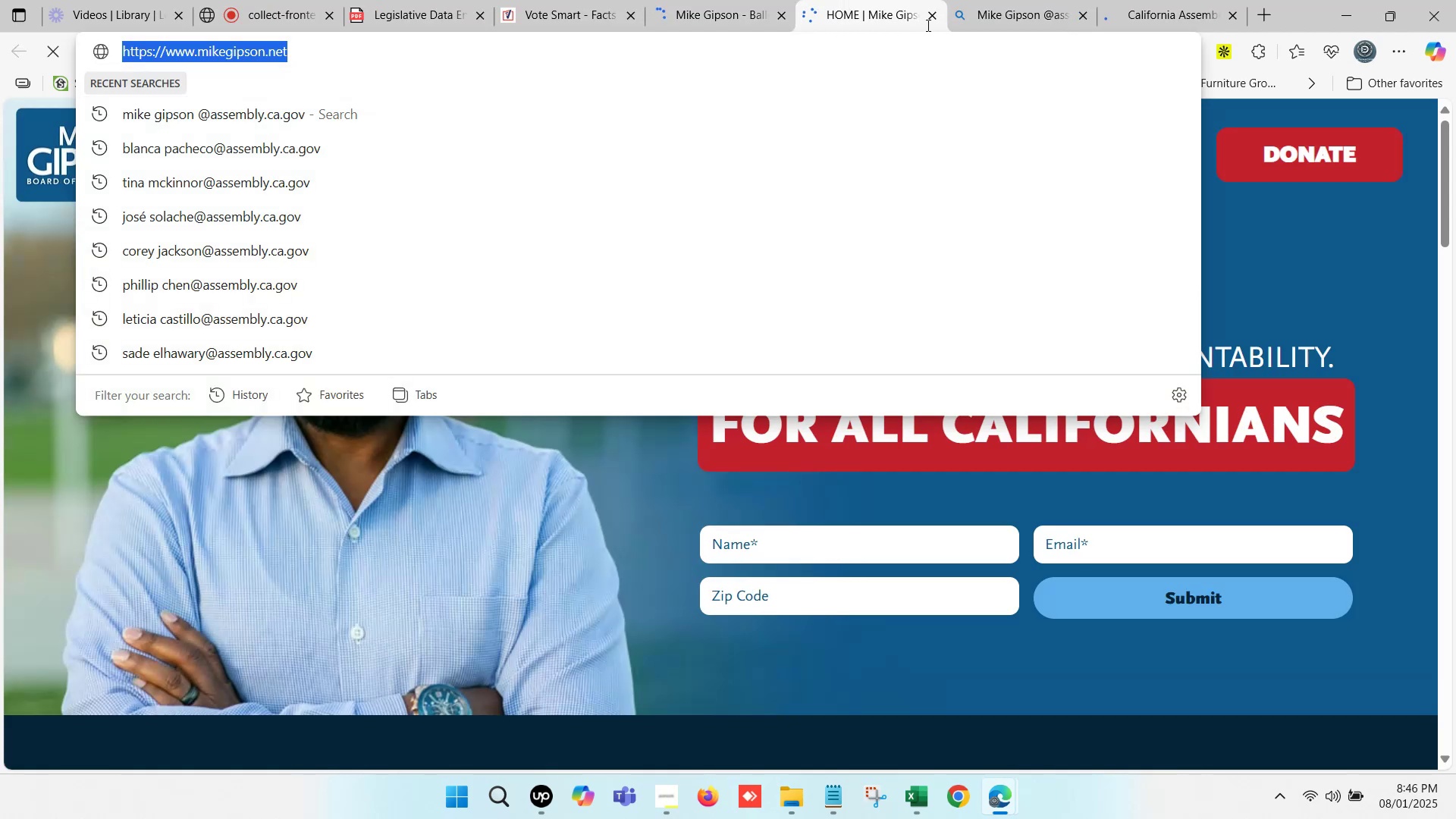 
left_click([937, 21])
 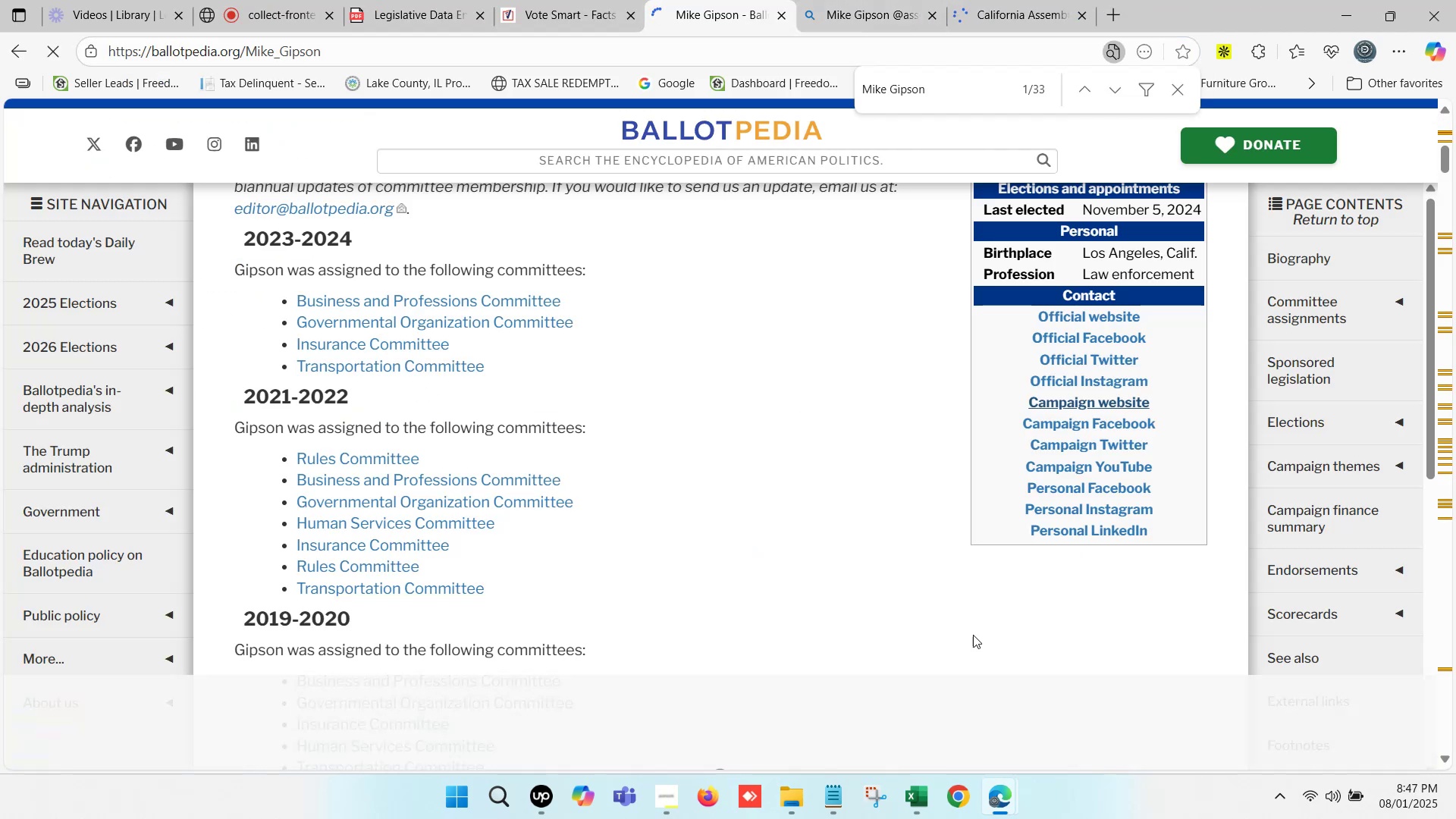 
left_click([921, 802])
 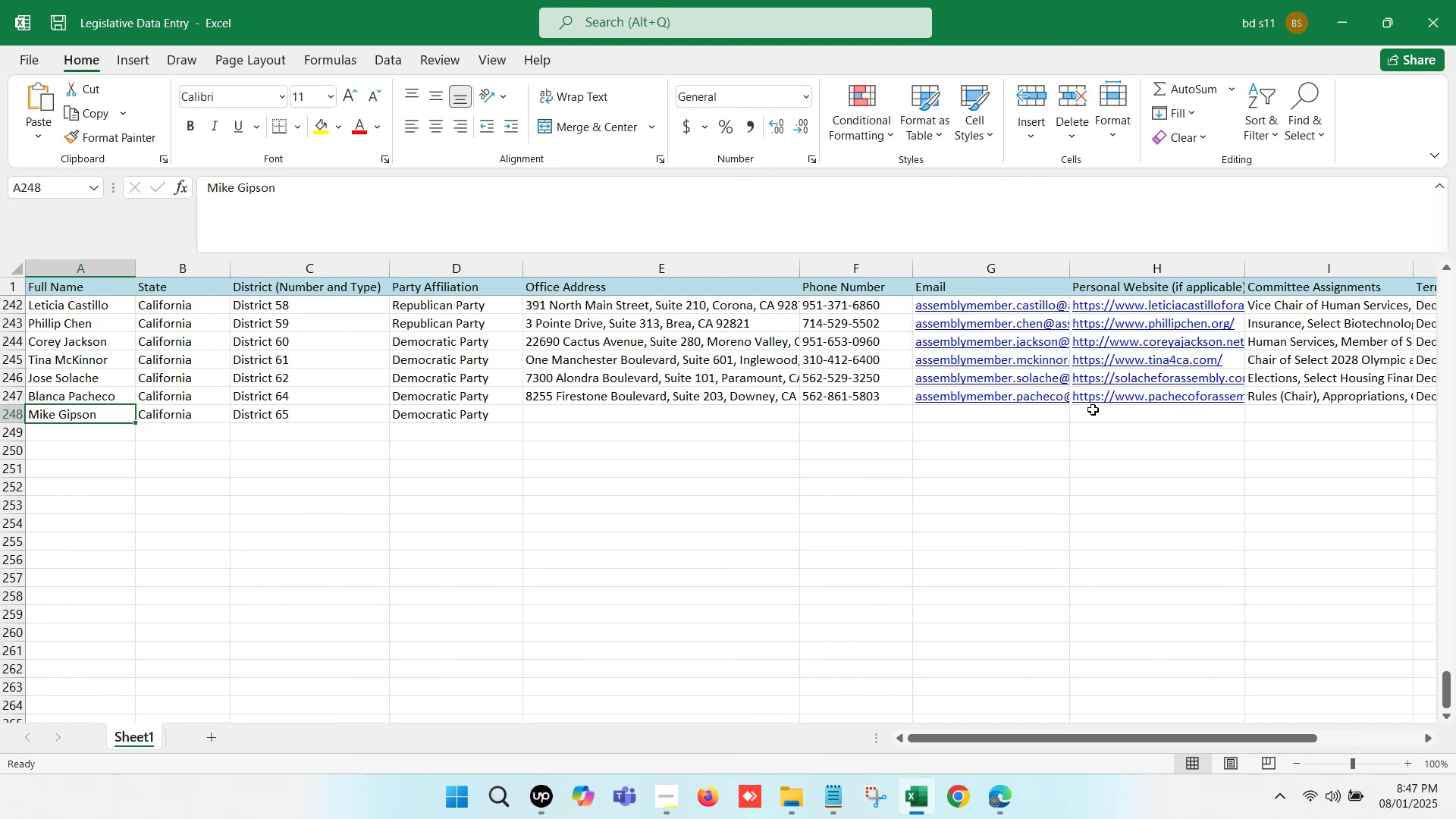 
double_click([1093, 410])
 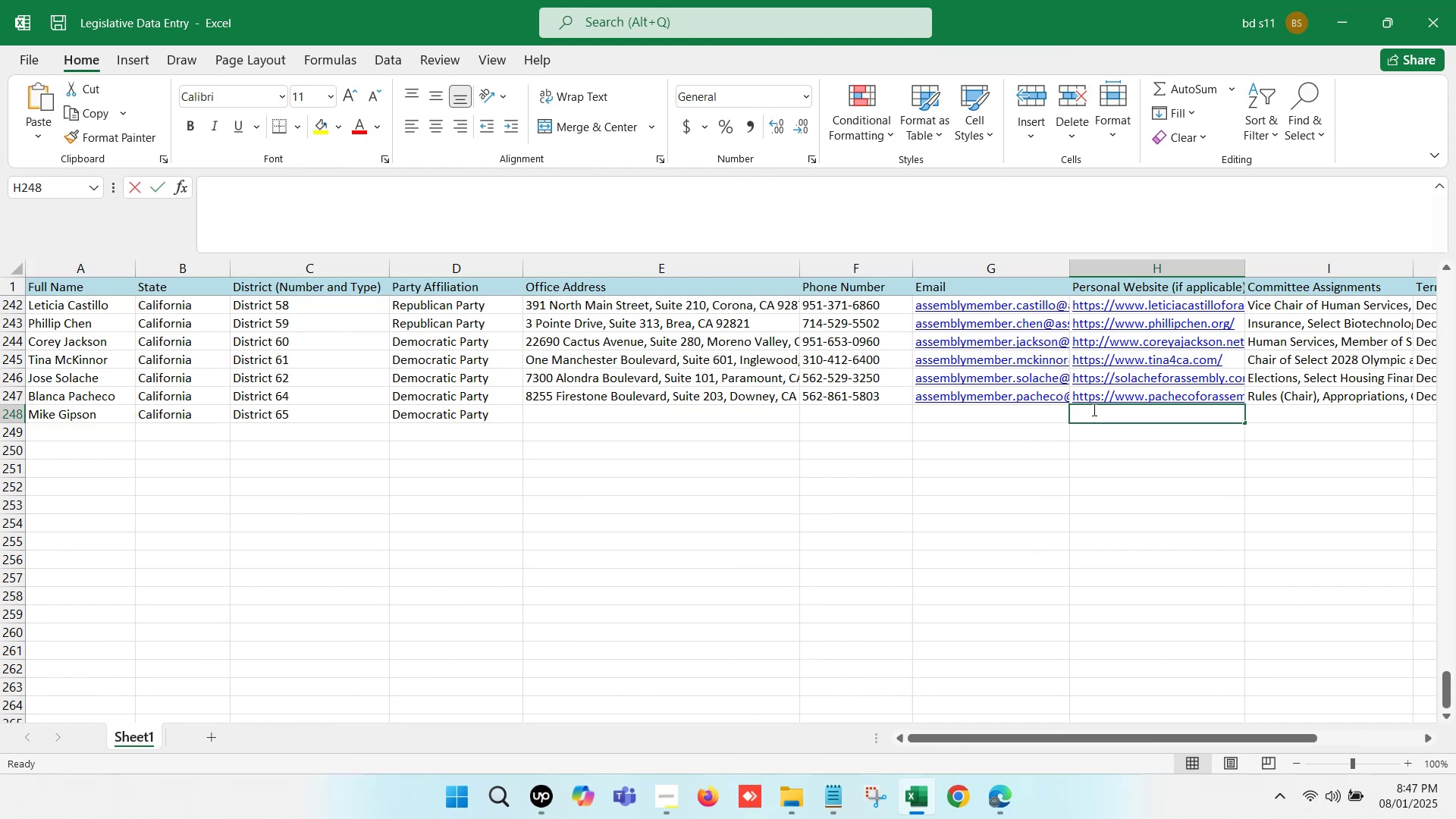 
key(Control+V)
 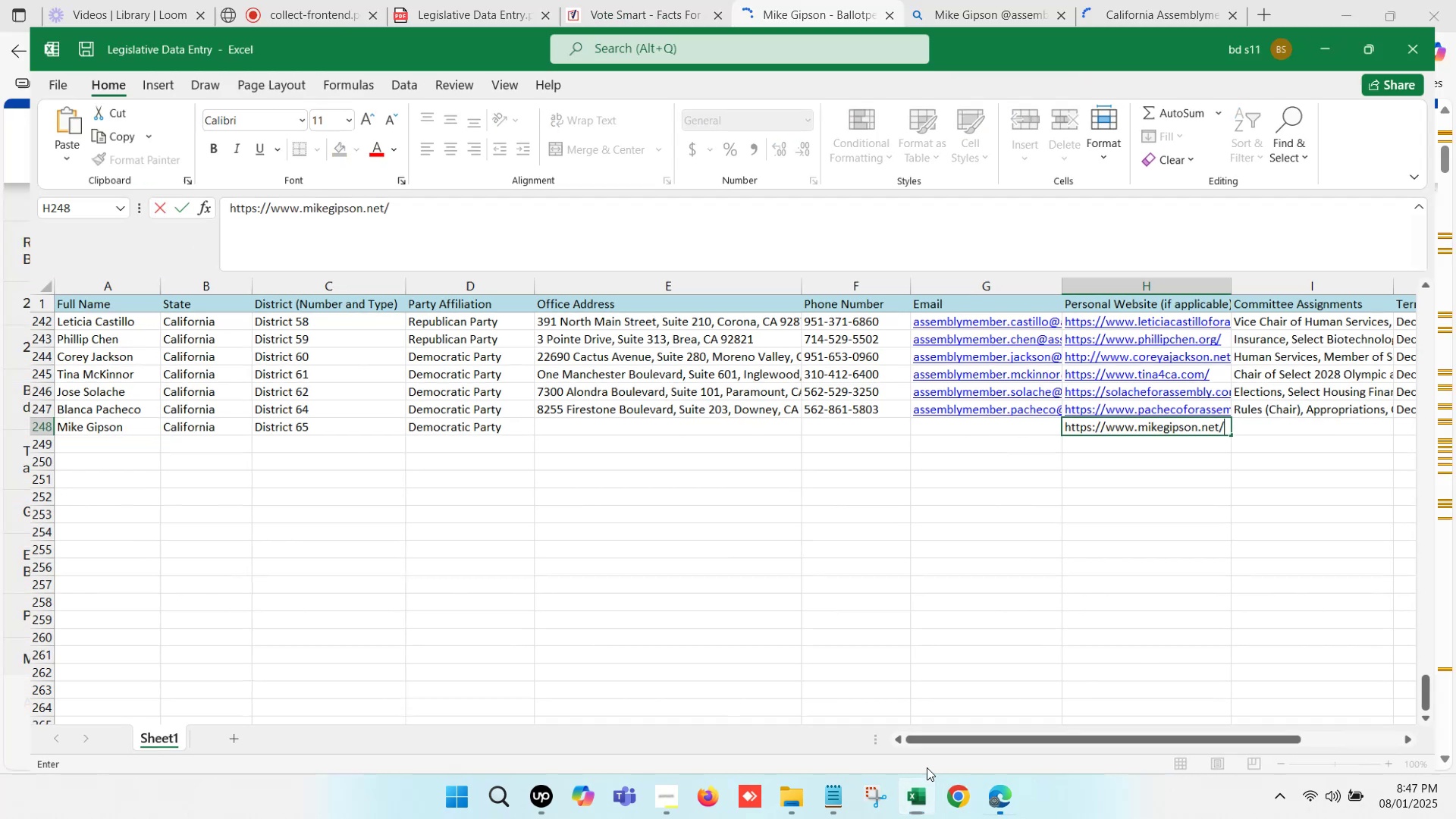 
left_click([1155, 0])
 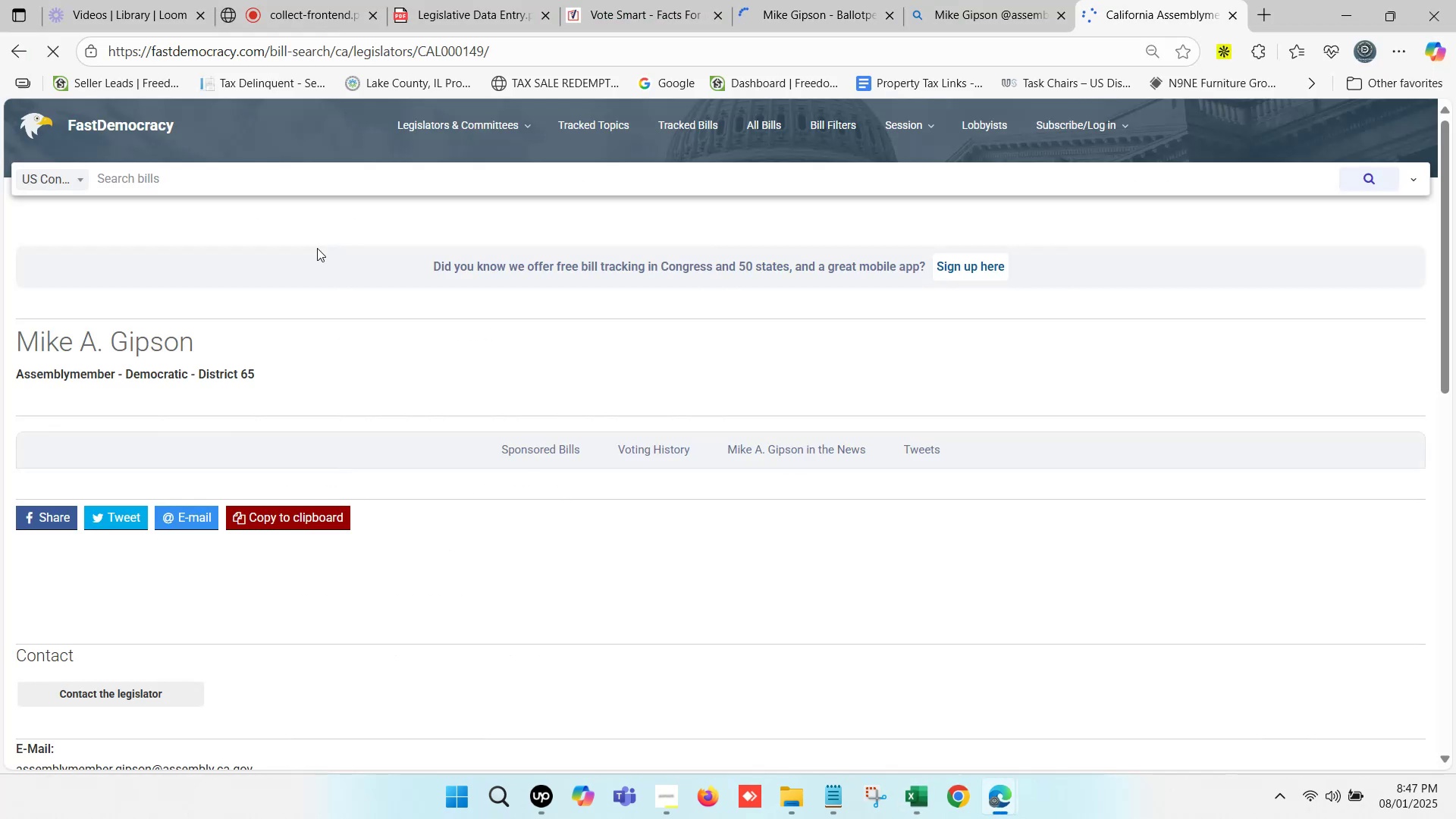 
scroll: coordinate [152, 529], scroll_direction: down, amount: 4.0
 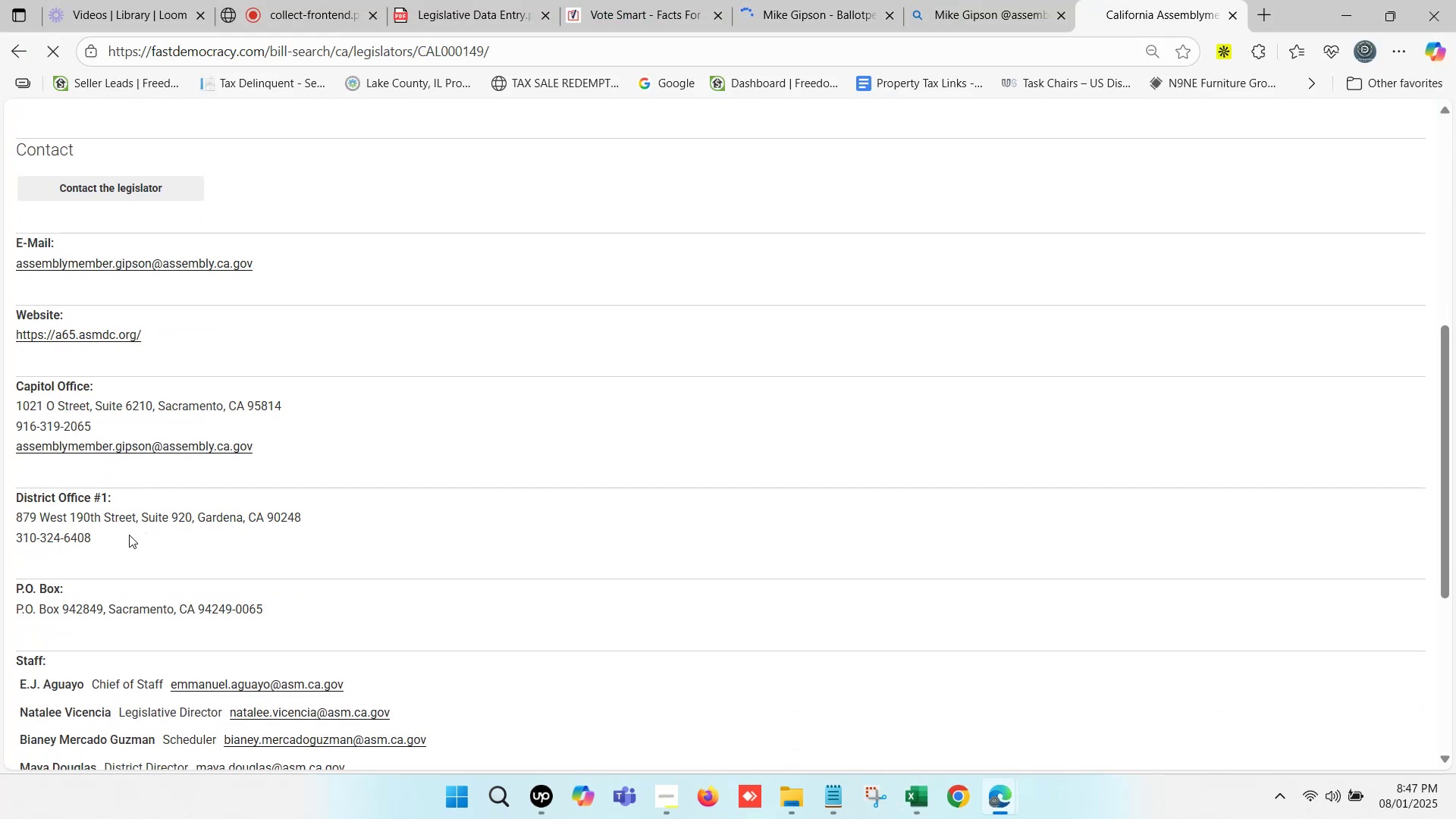 
left_click_drag(start_coordinate=[120, 538], to_coordinate=[3, 516])
 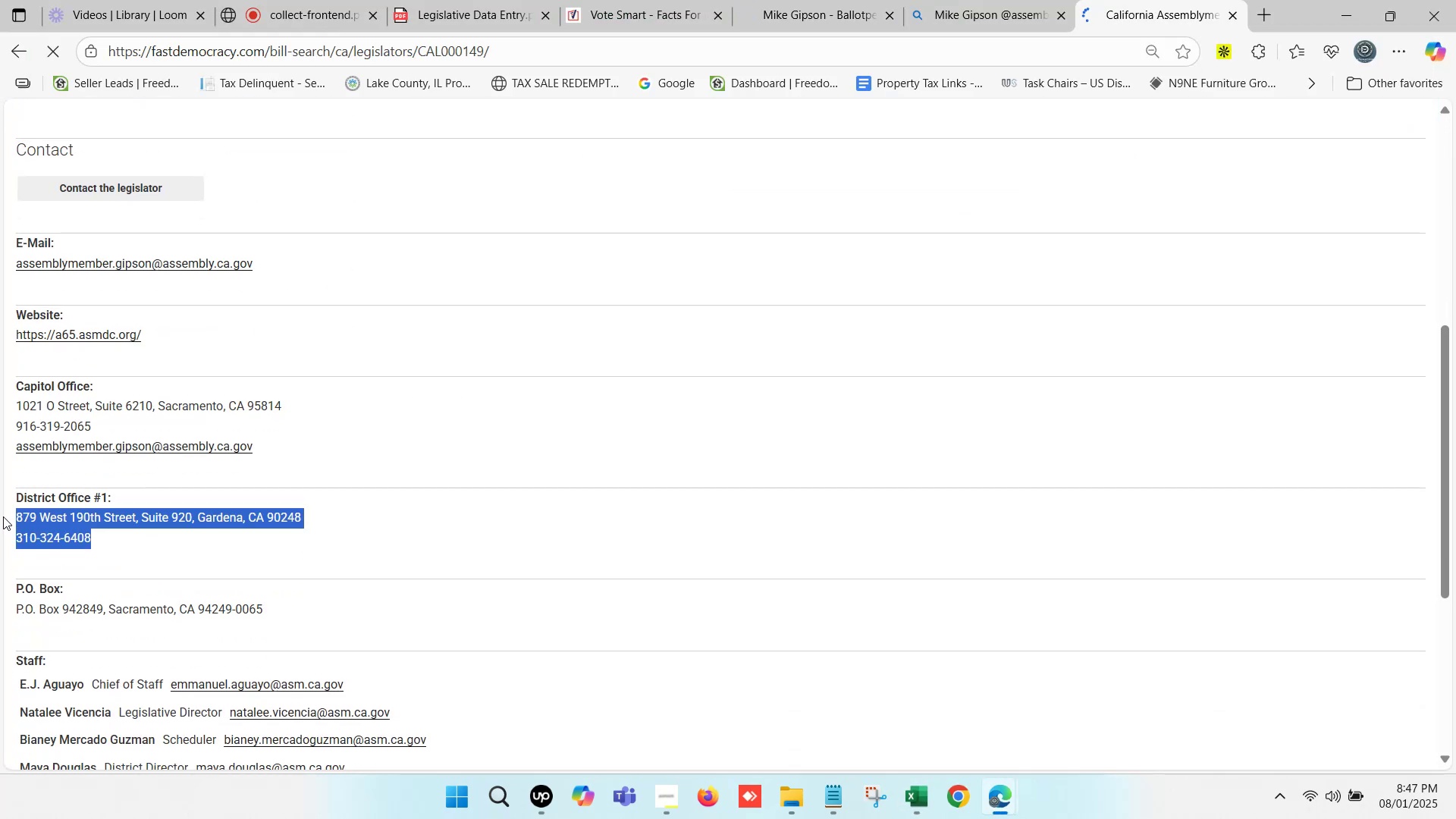 
key(Control+C)
 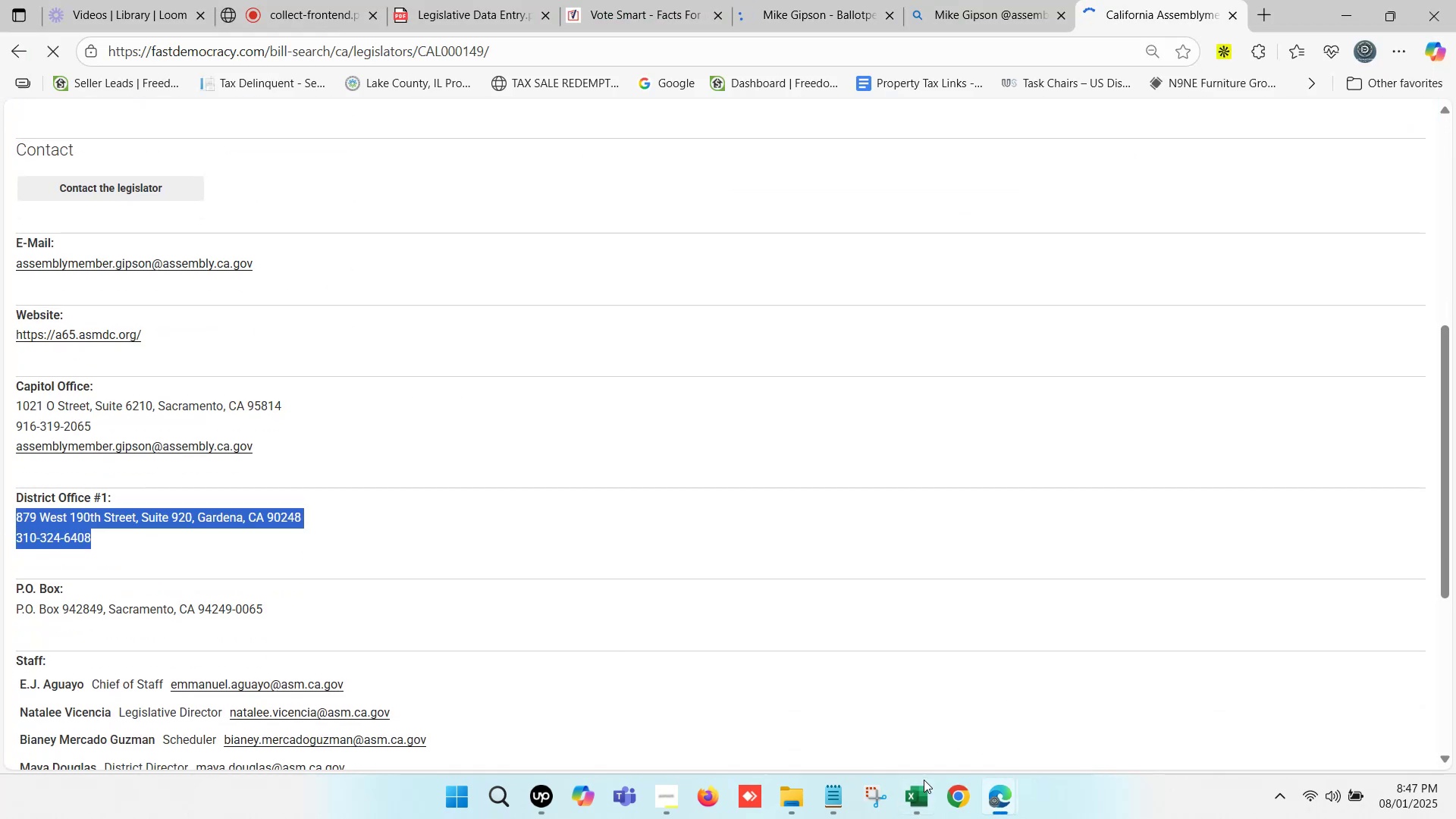 
left_click([927, 800])
 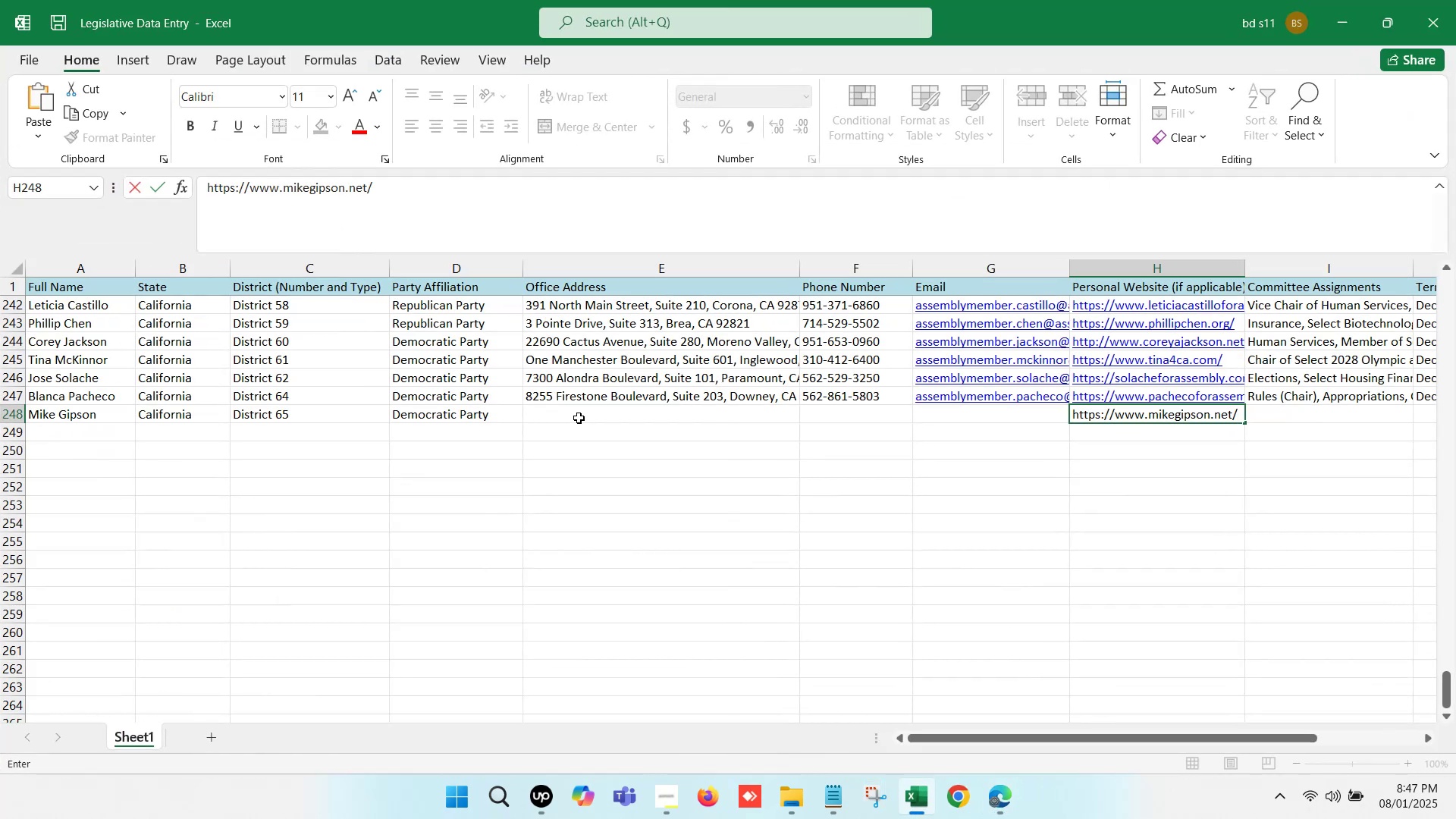 
double_click([578, 417])
 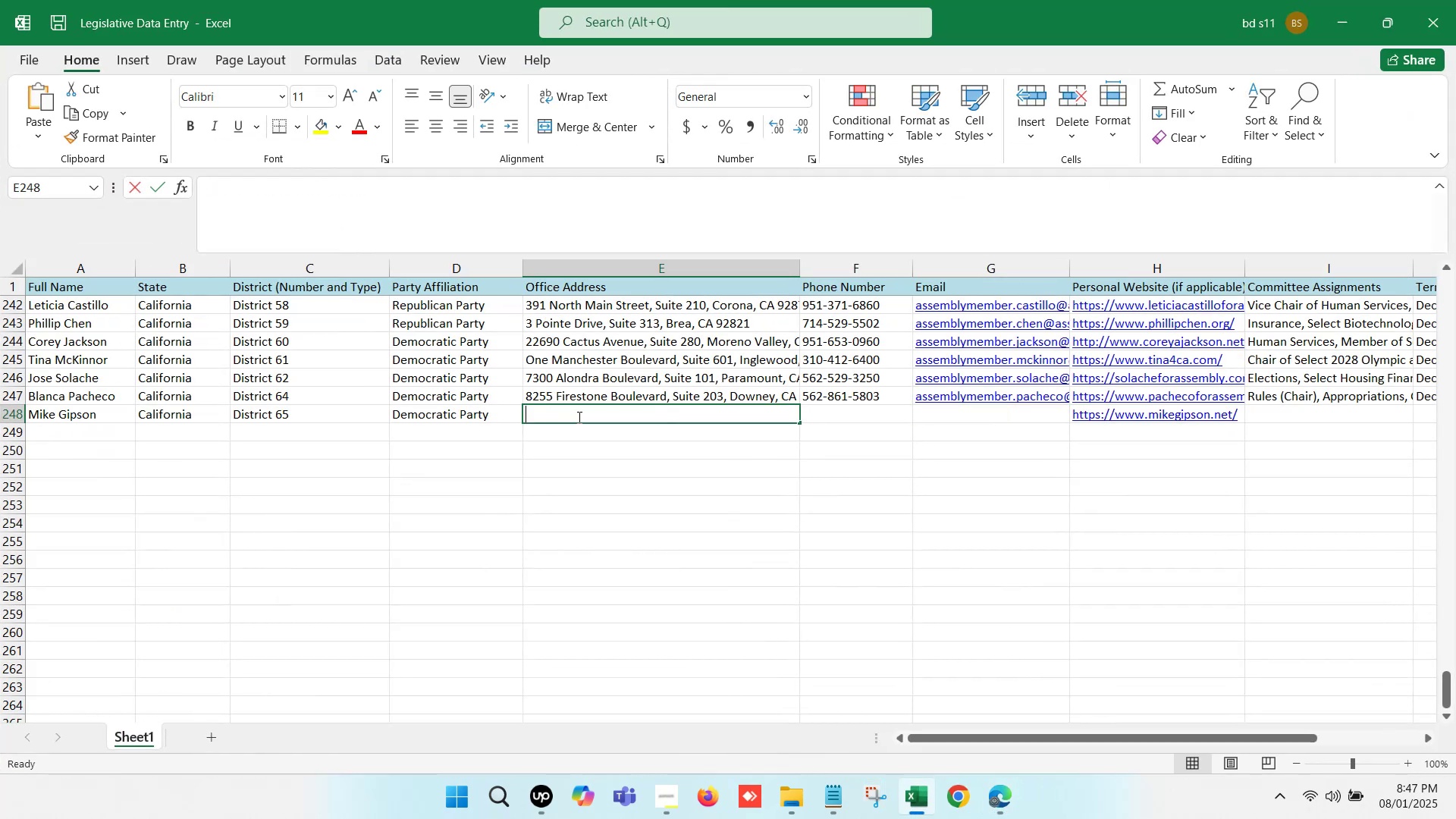 
key(Control+V)
 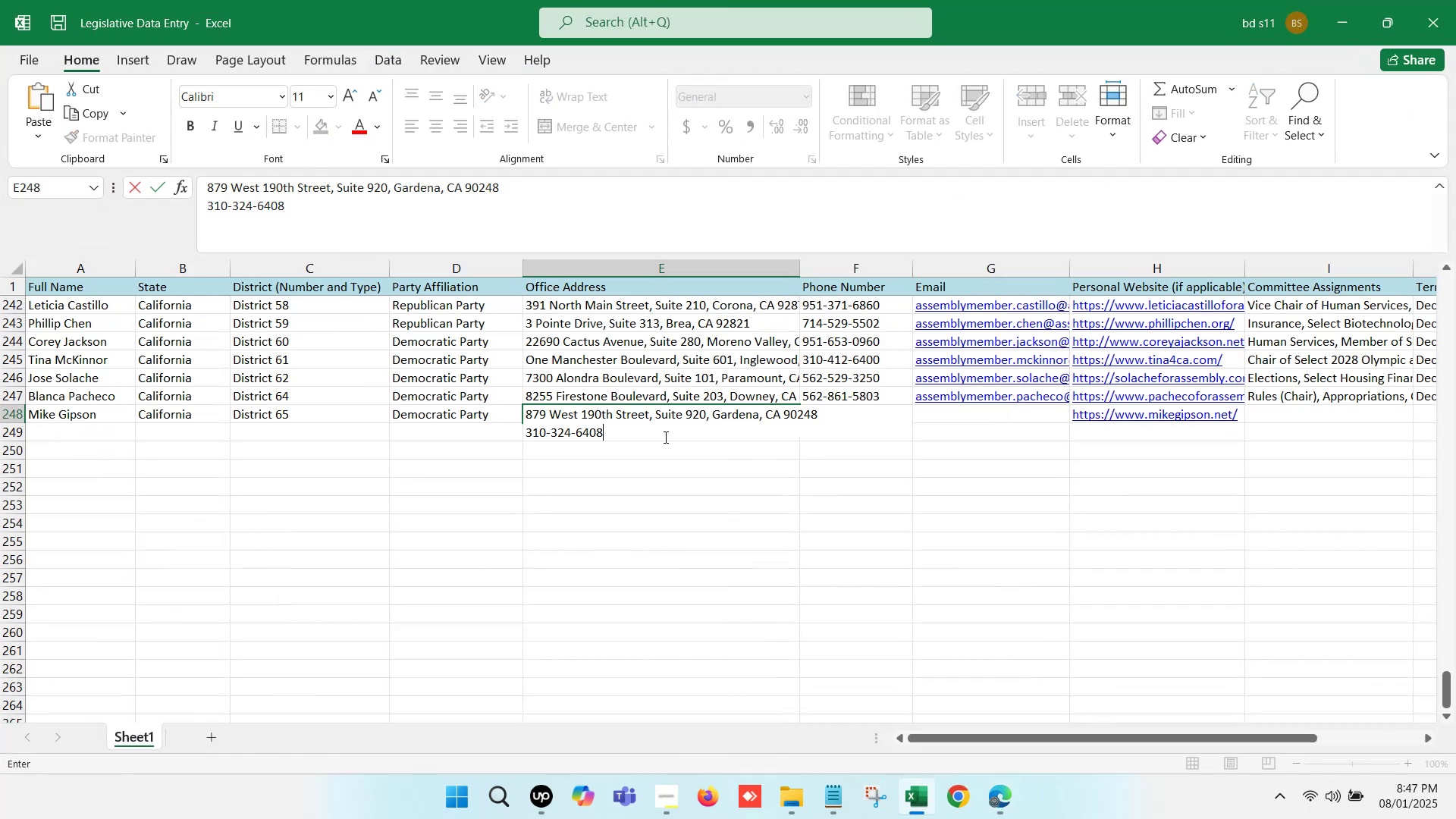 
left_click_drag(start_coordinate=[649, 435], to_coordinate=[482, 433])
 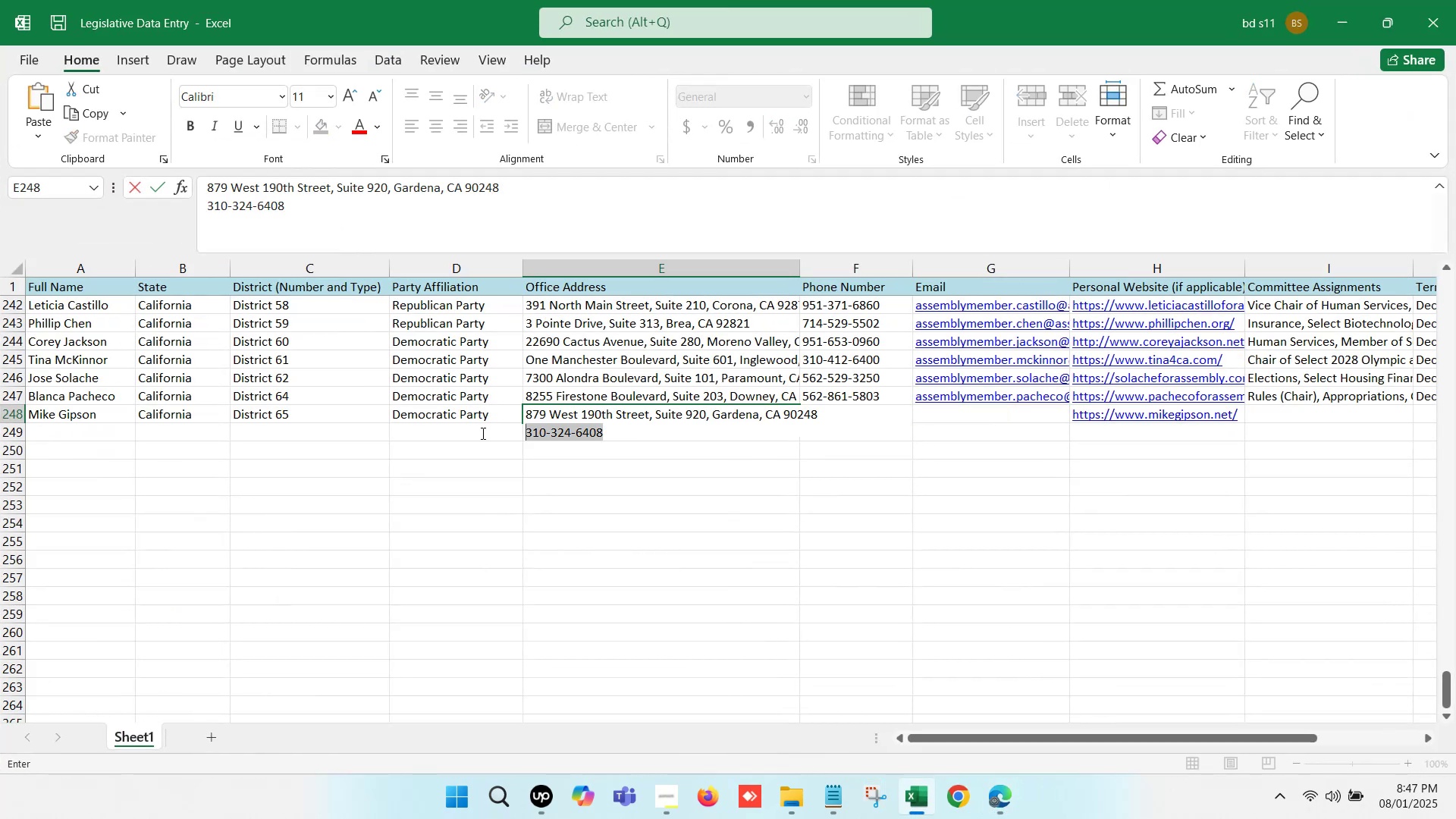 
key(Control+ControlLeft)
 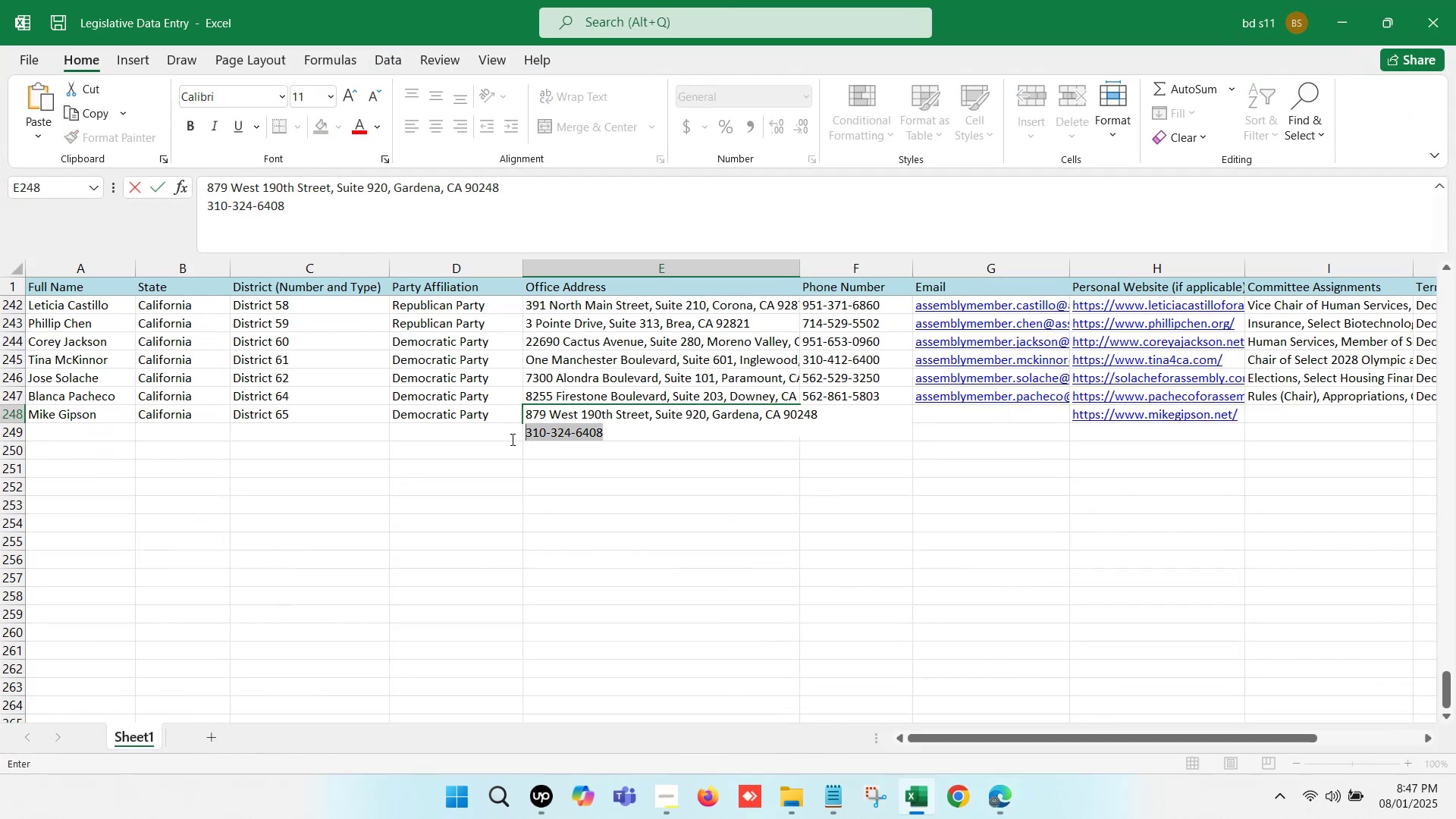 
key(Control+X)
 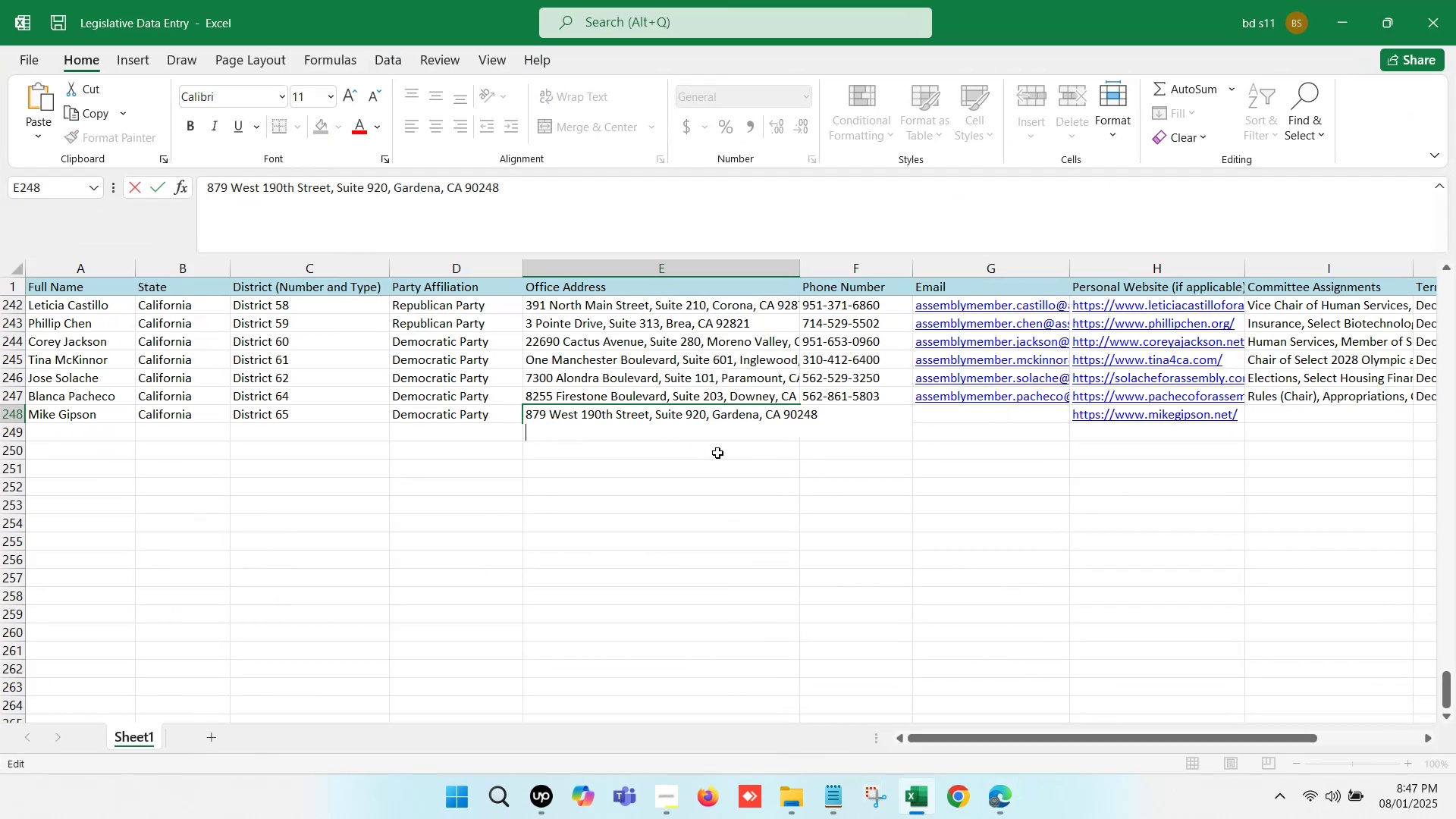 
key(Backspace)
 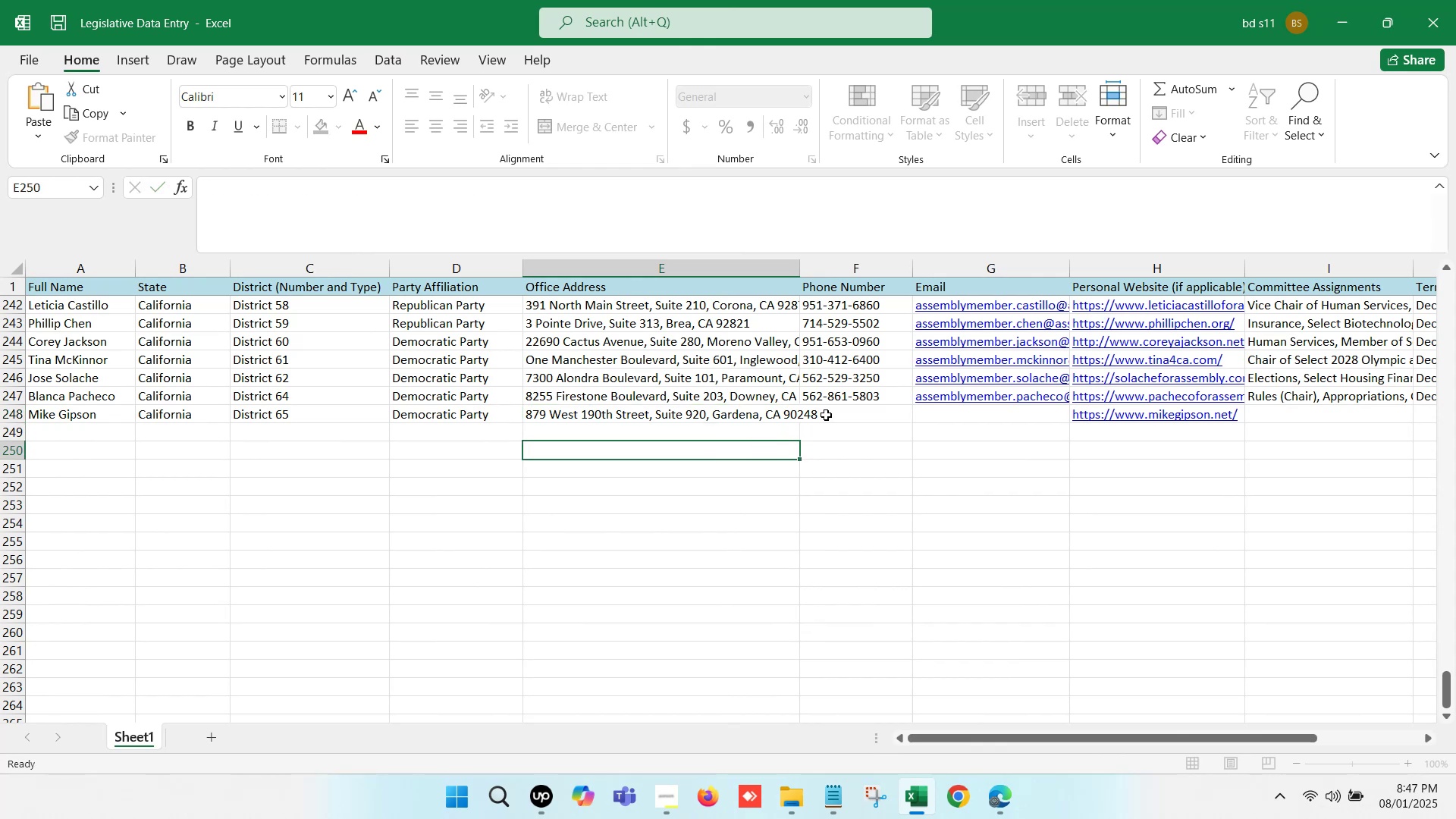 
left_click([834, 405])
 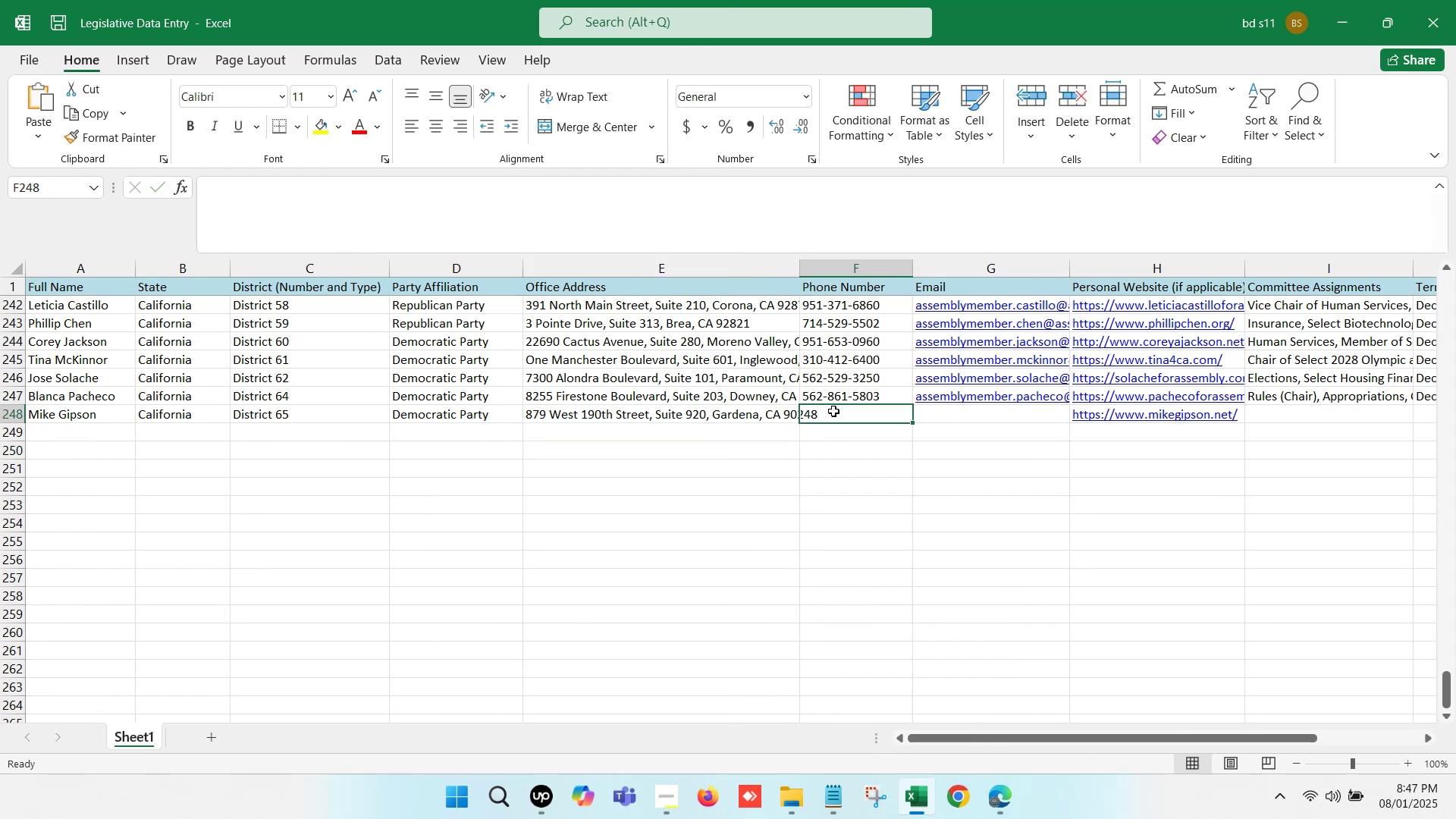 
left_click([833, 411])
 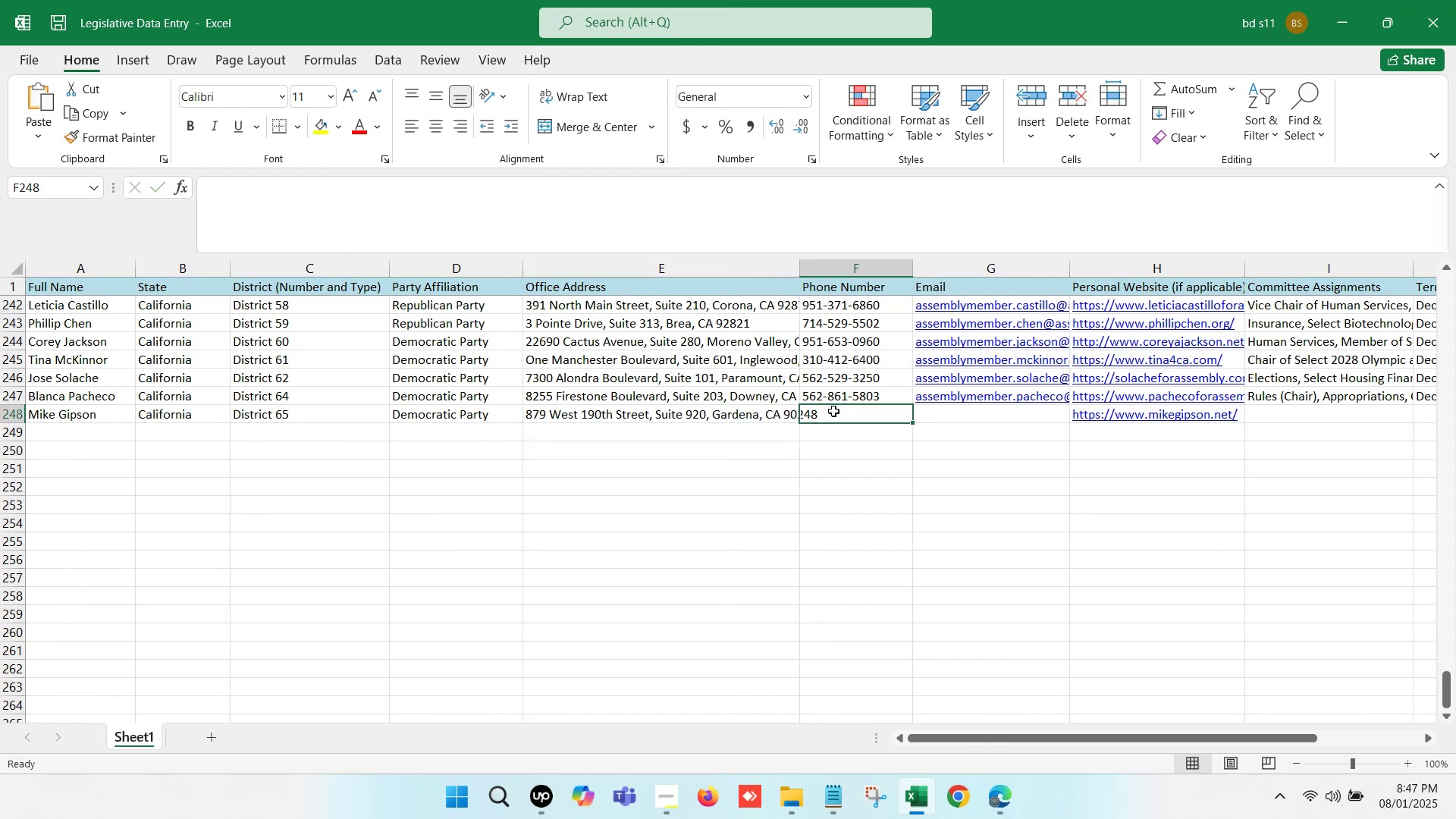 
double_click([833, 411])
 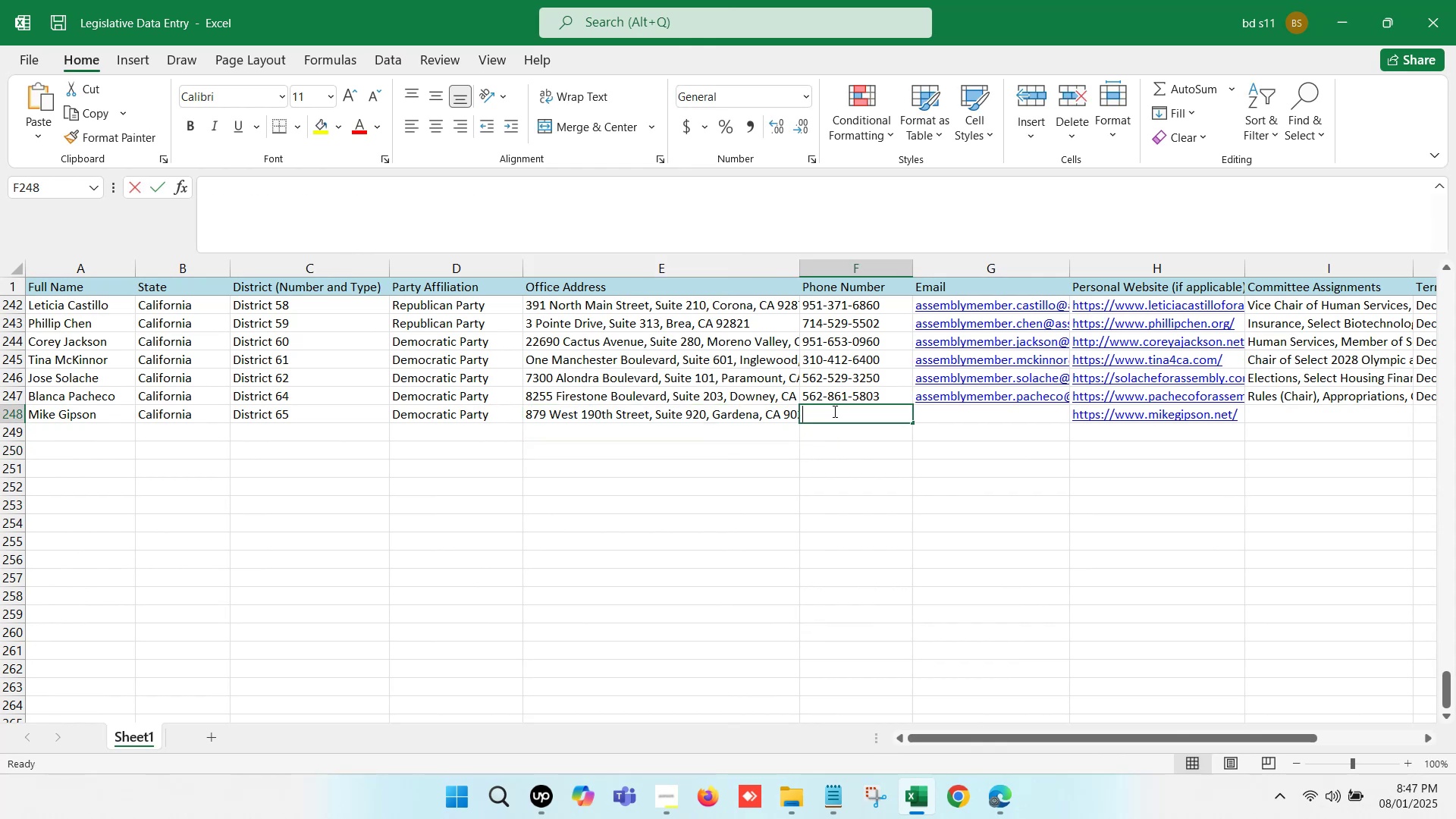 
key(Control+V)
 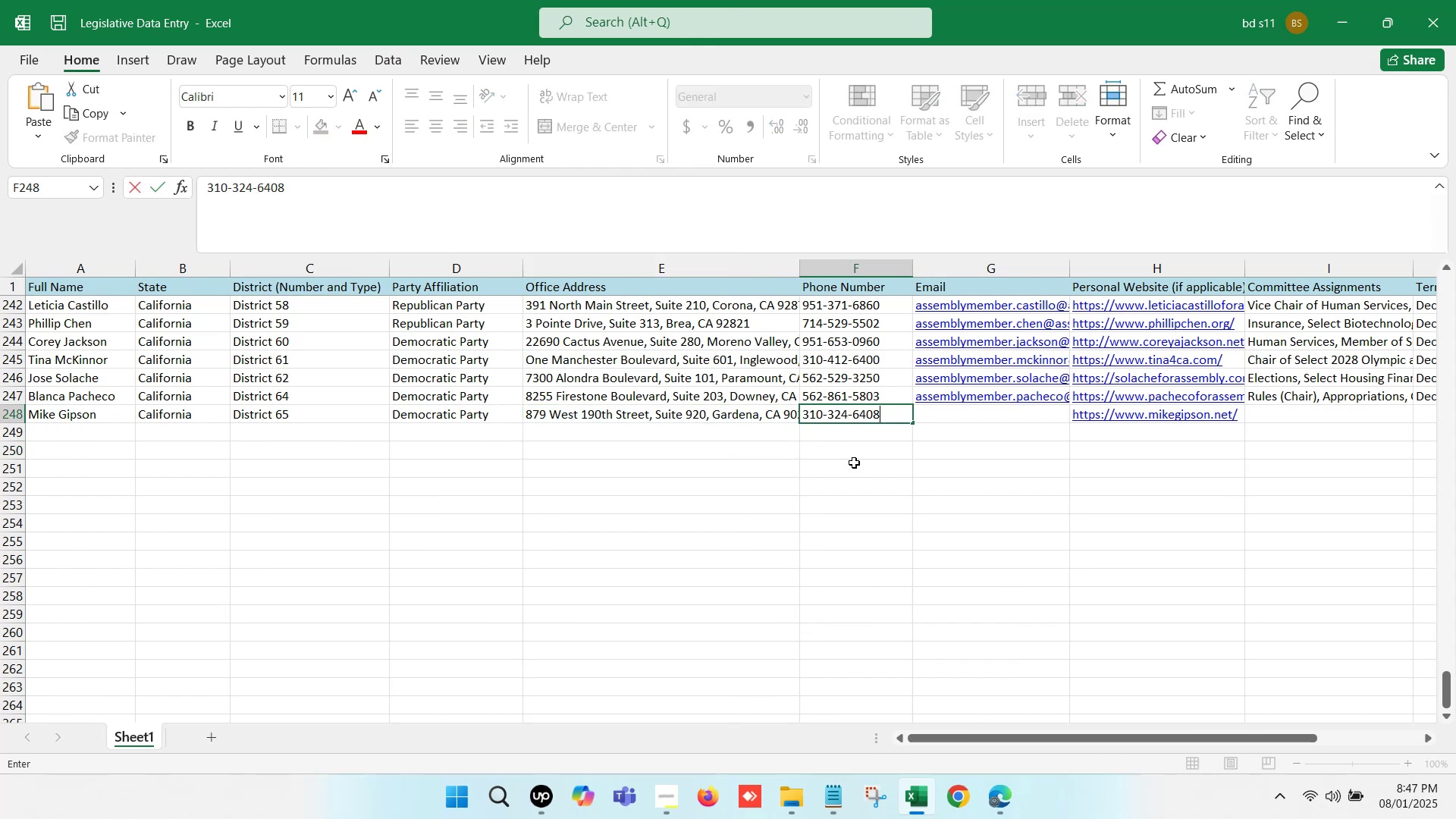 
left_click([854, 463])
 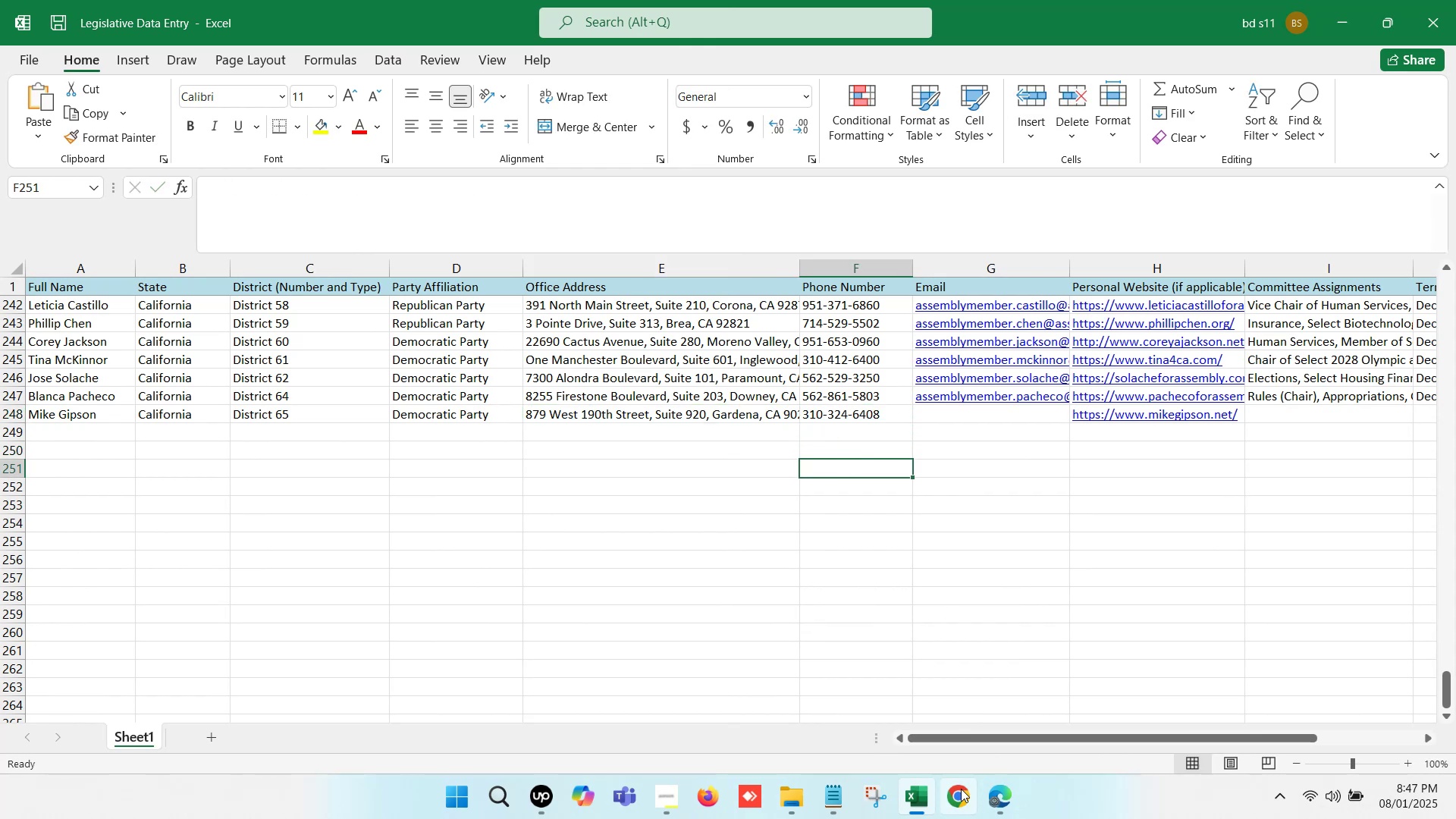 
left_click([915, 792])
 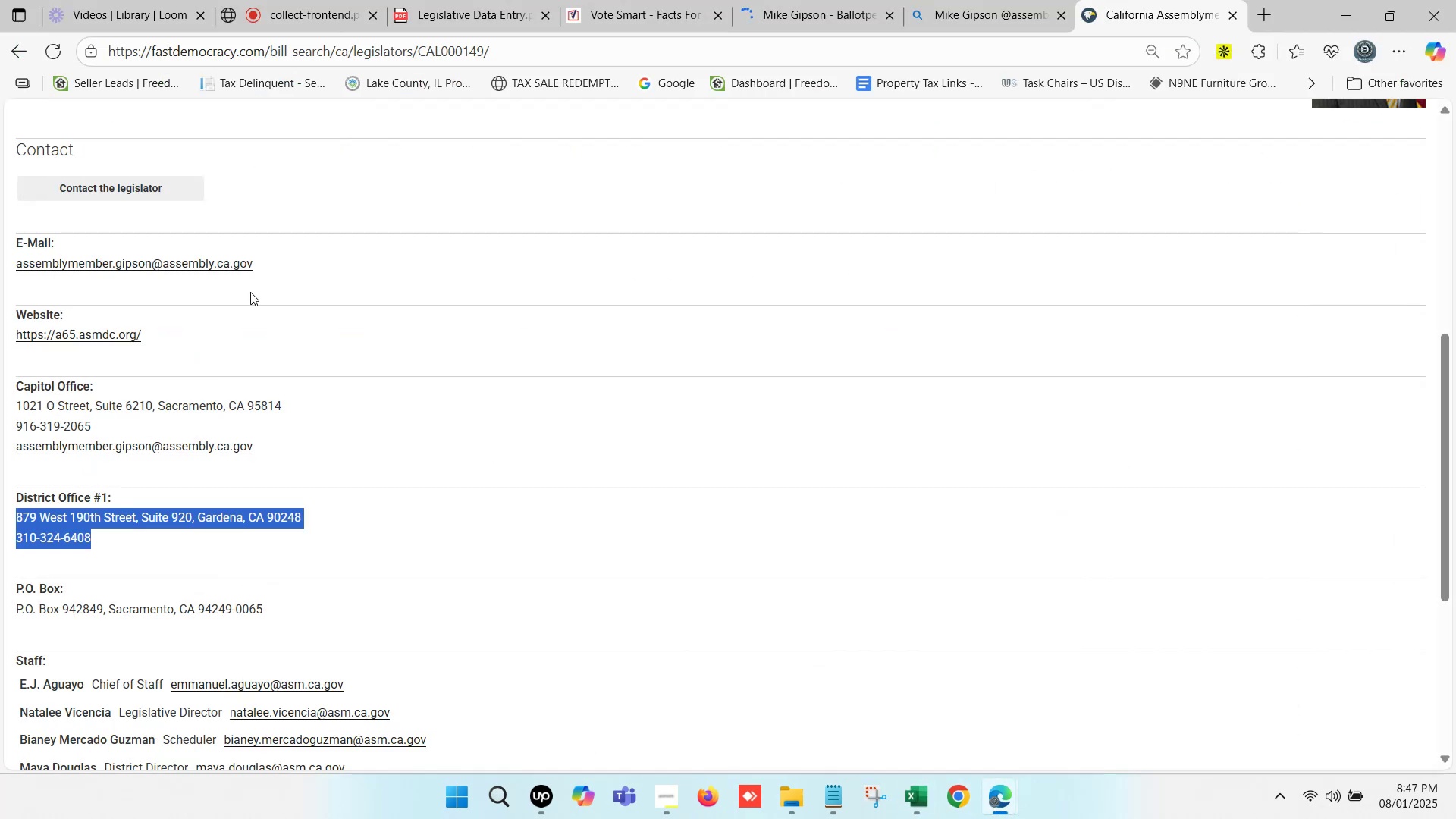 
right_click([227, 259])
 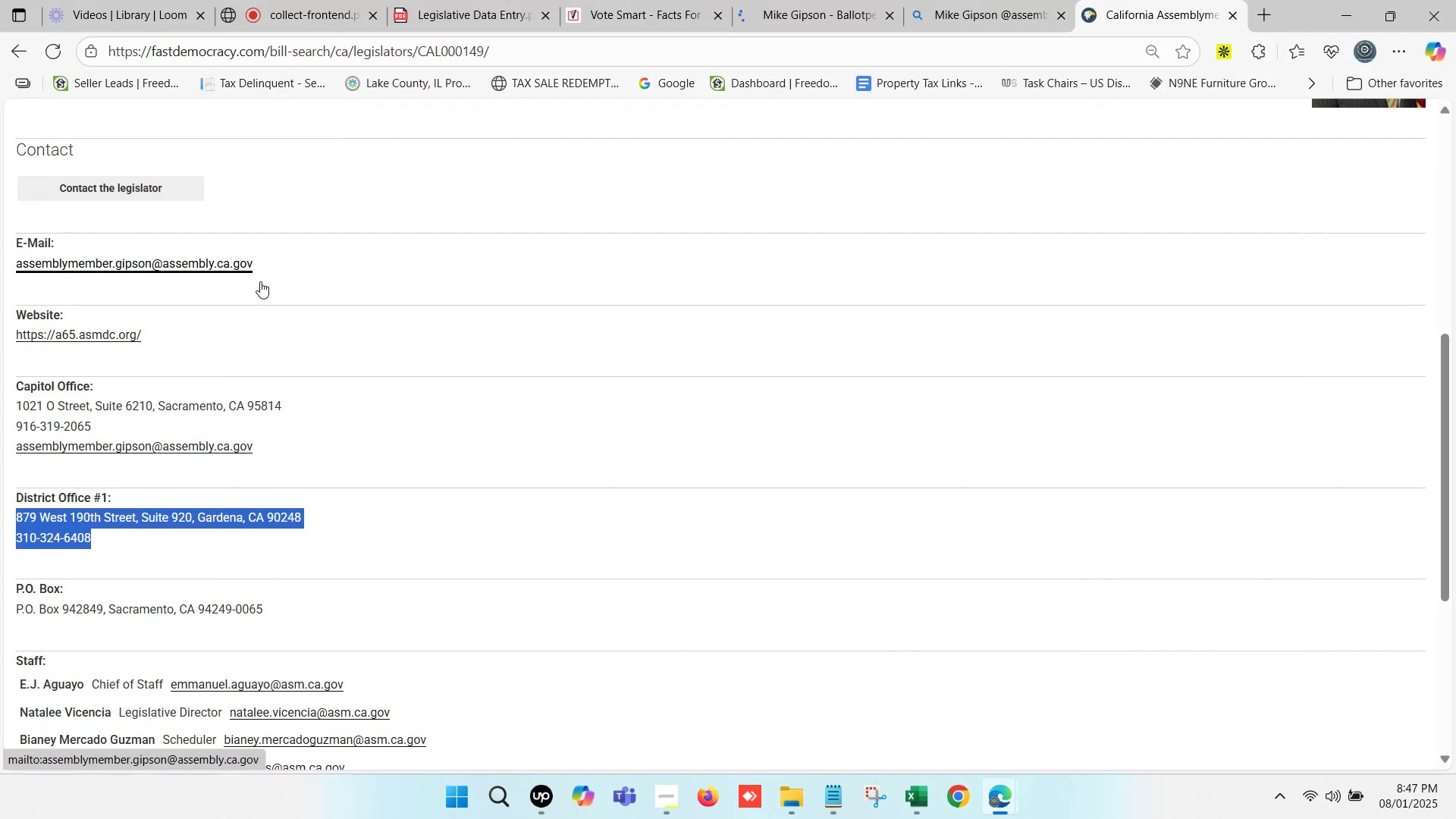 
right_click([243, 264])
 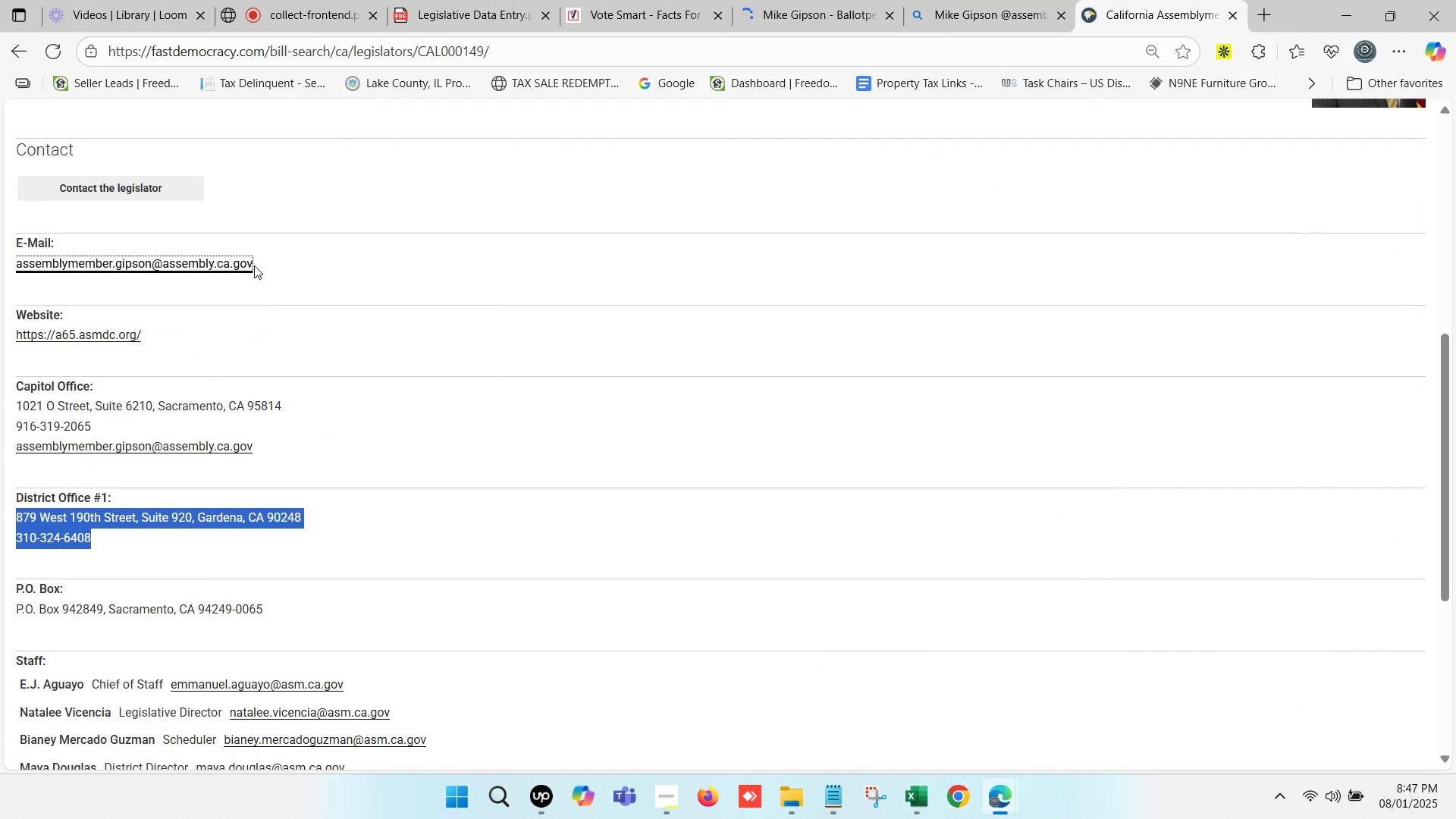 
right_click([246, 259])
 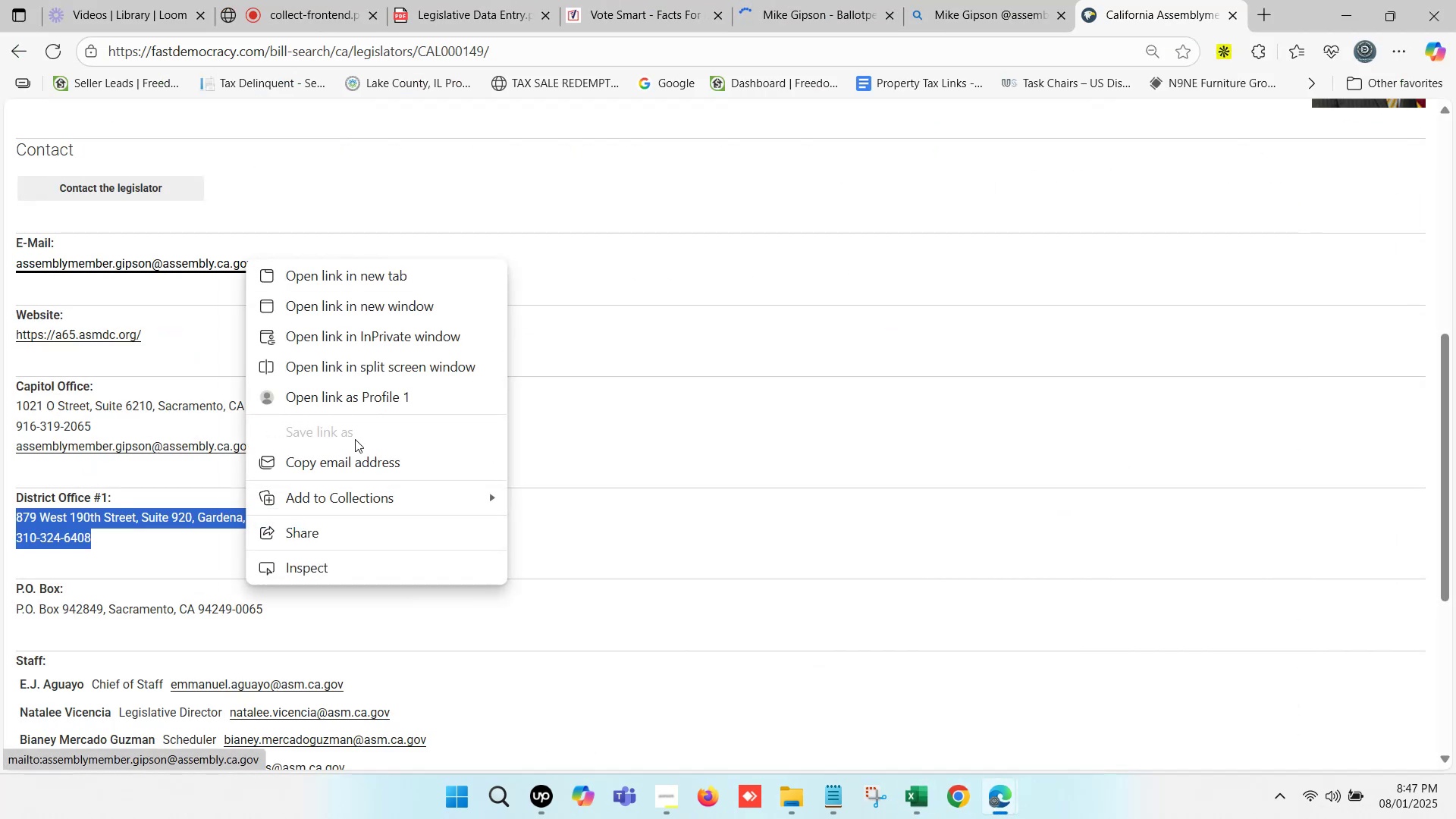 
left_click([368, 461])
 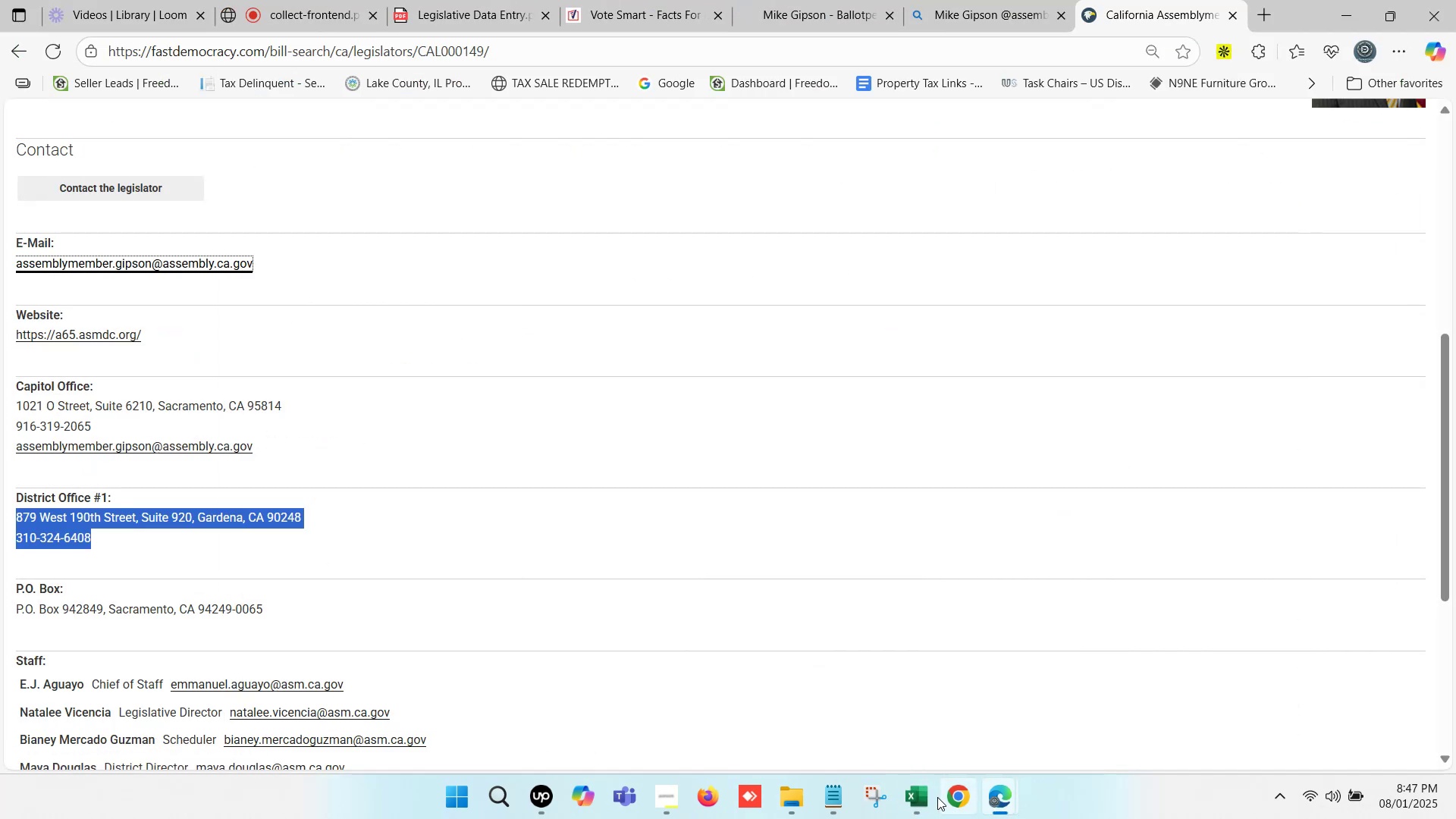 
left_click([921, 794])
 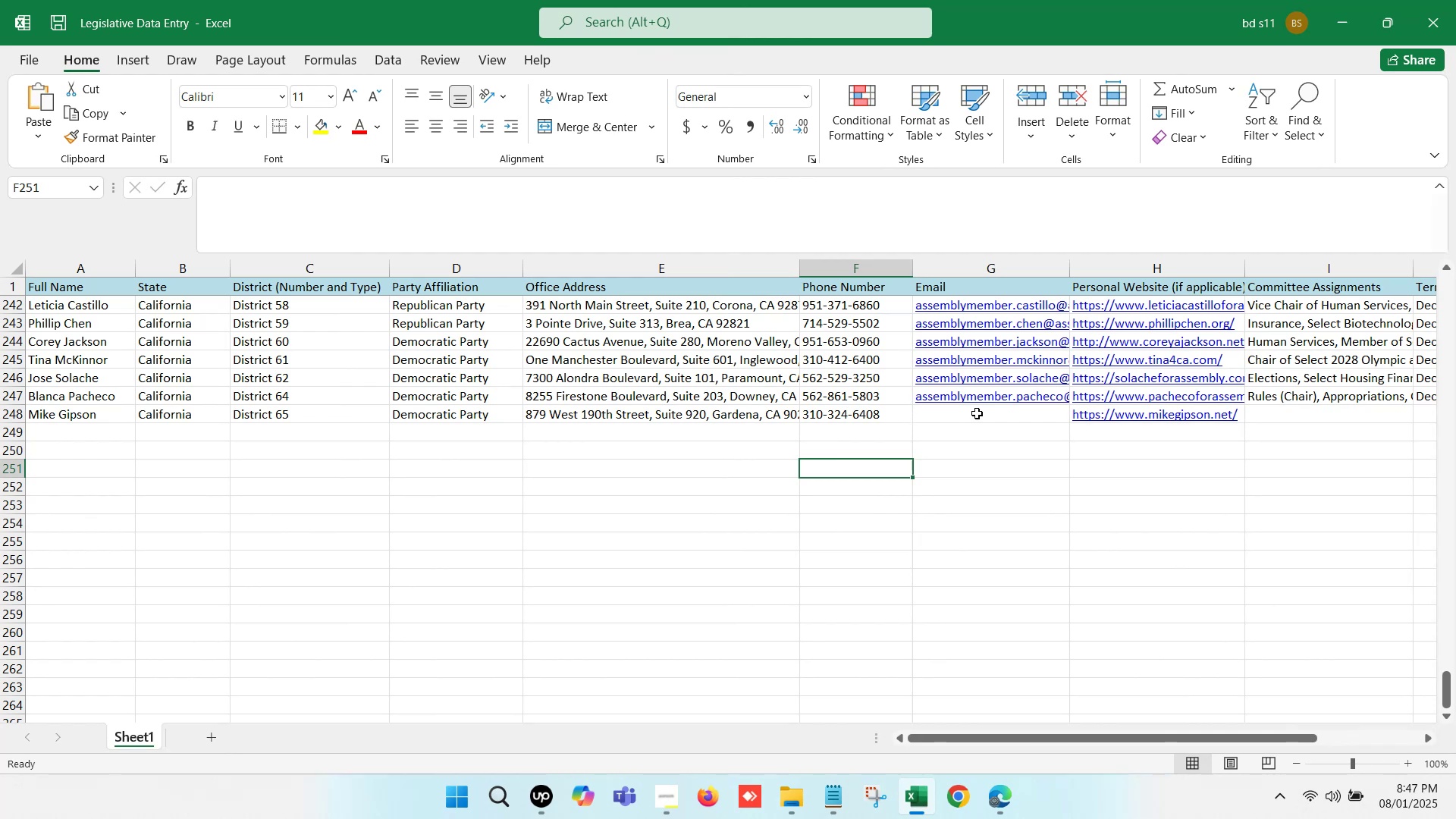 
double_click([959, 419])
 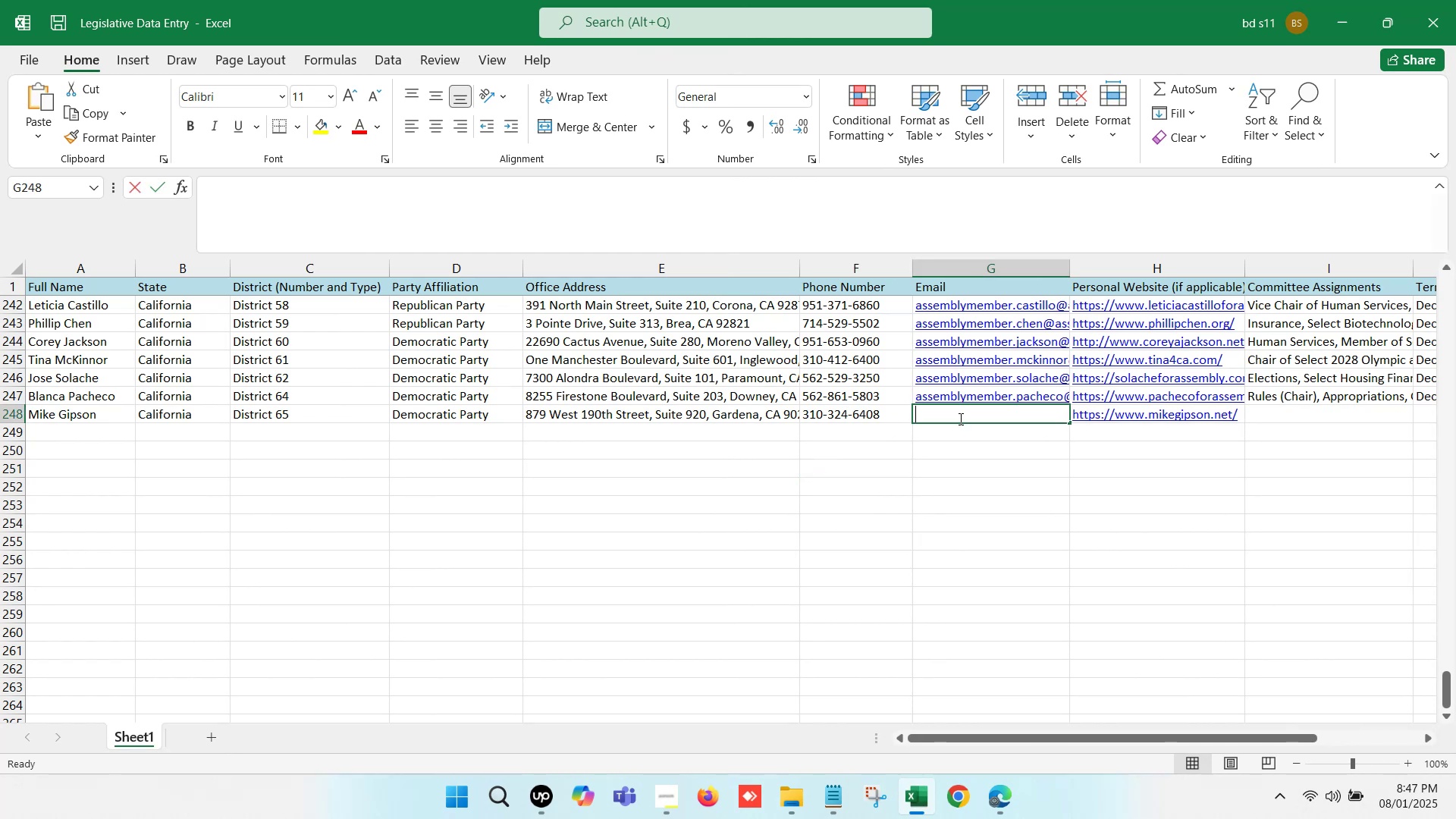 
key(Control+V)
 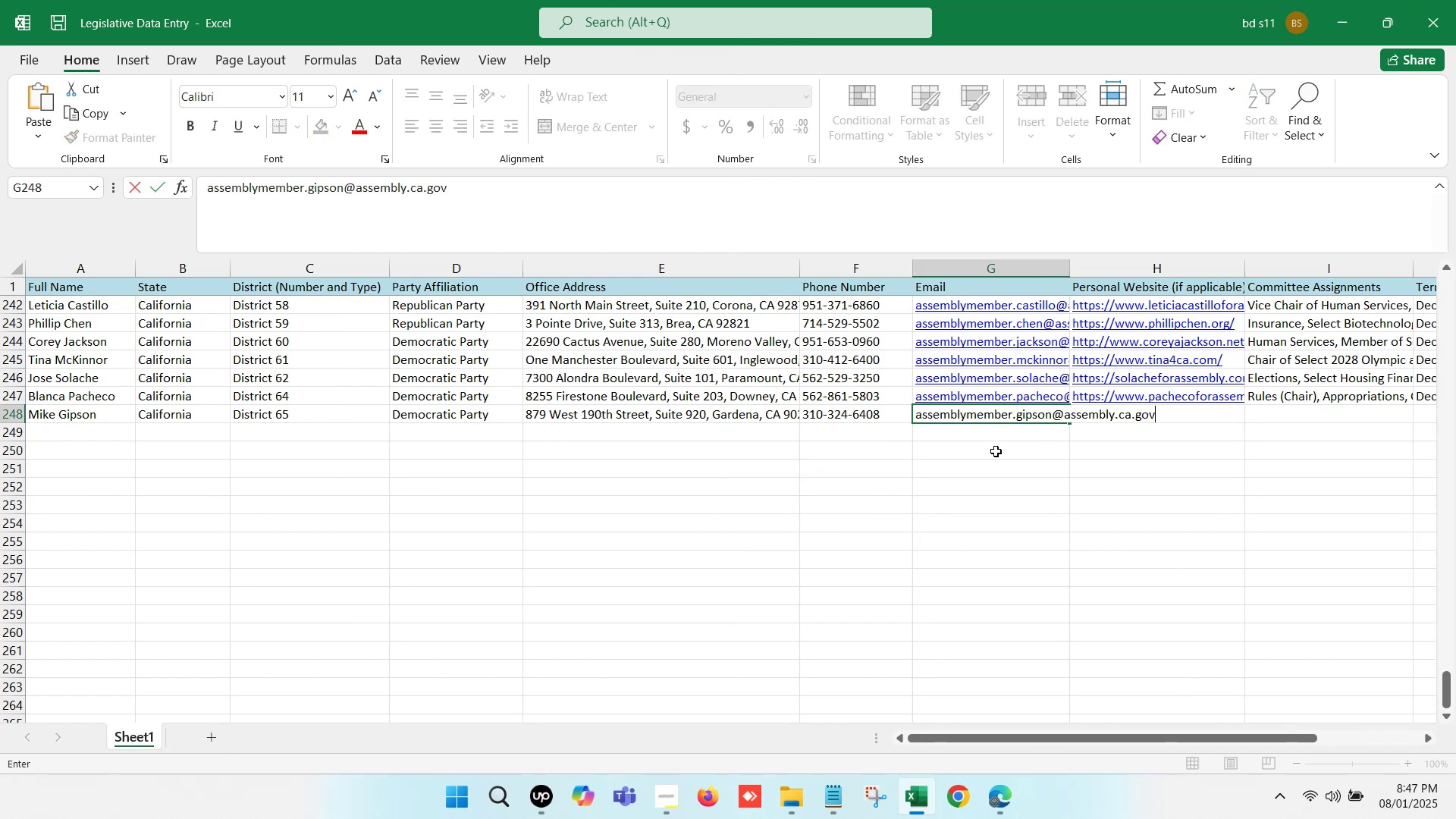 
left_click([1003, 456])
 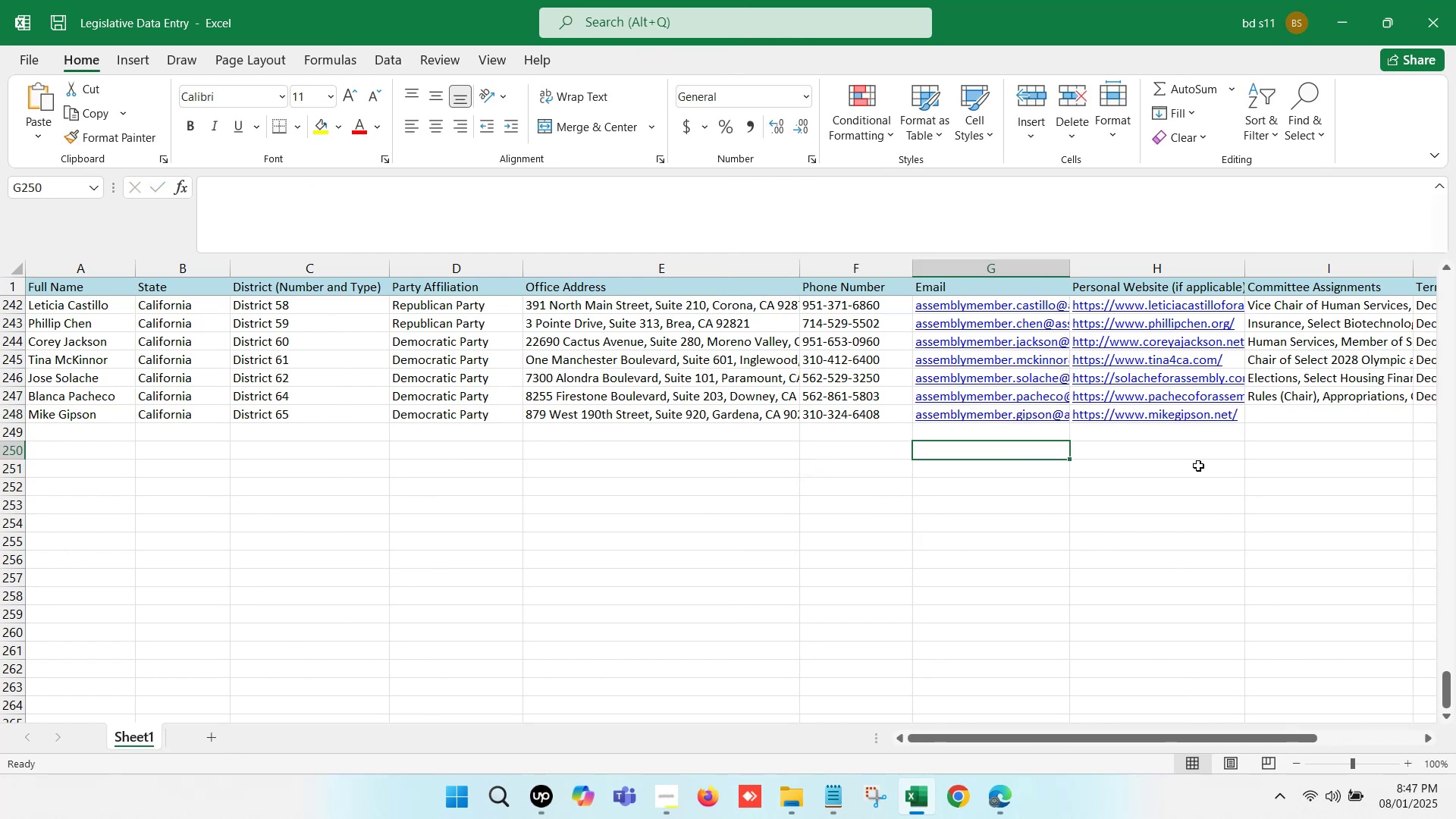 
left_click([1207, 463])
 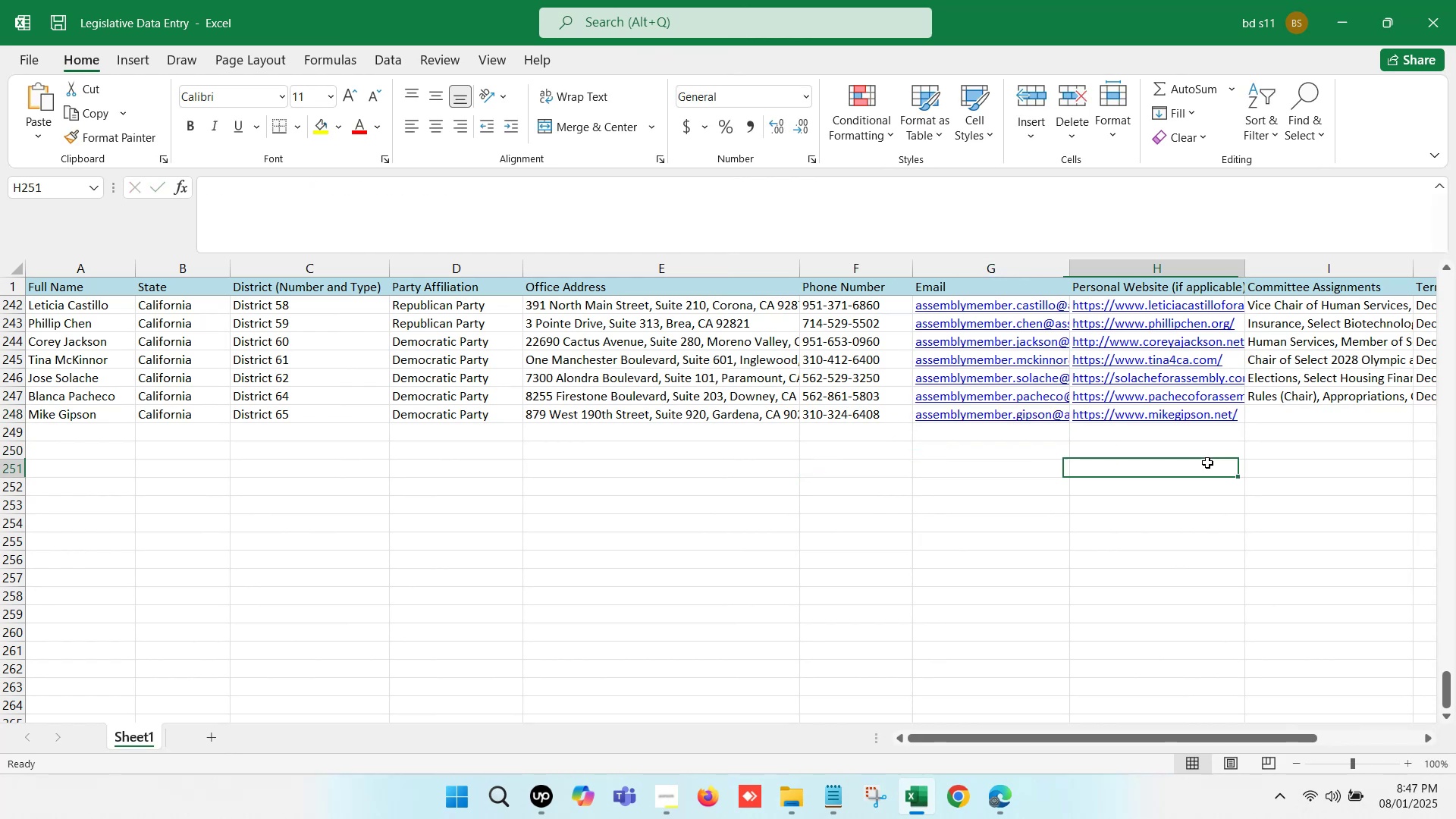 
key(Control+S)
 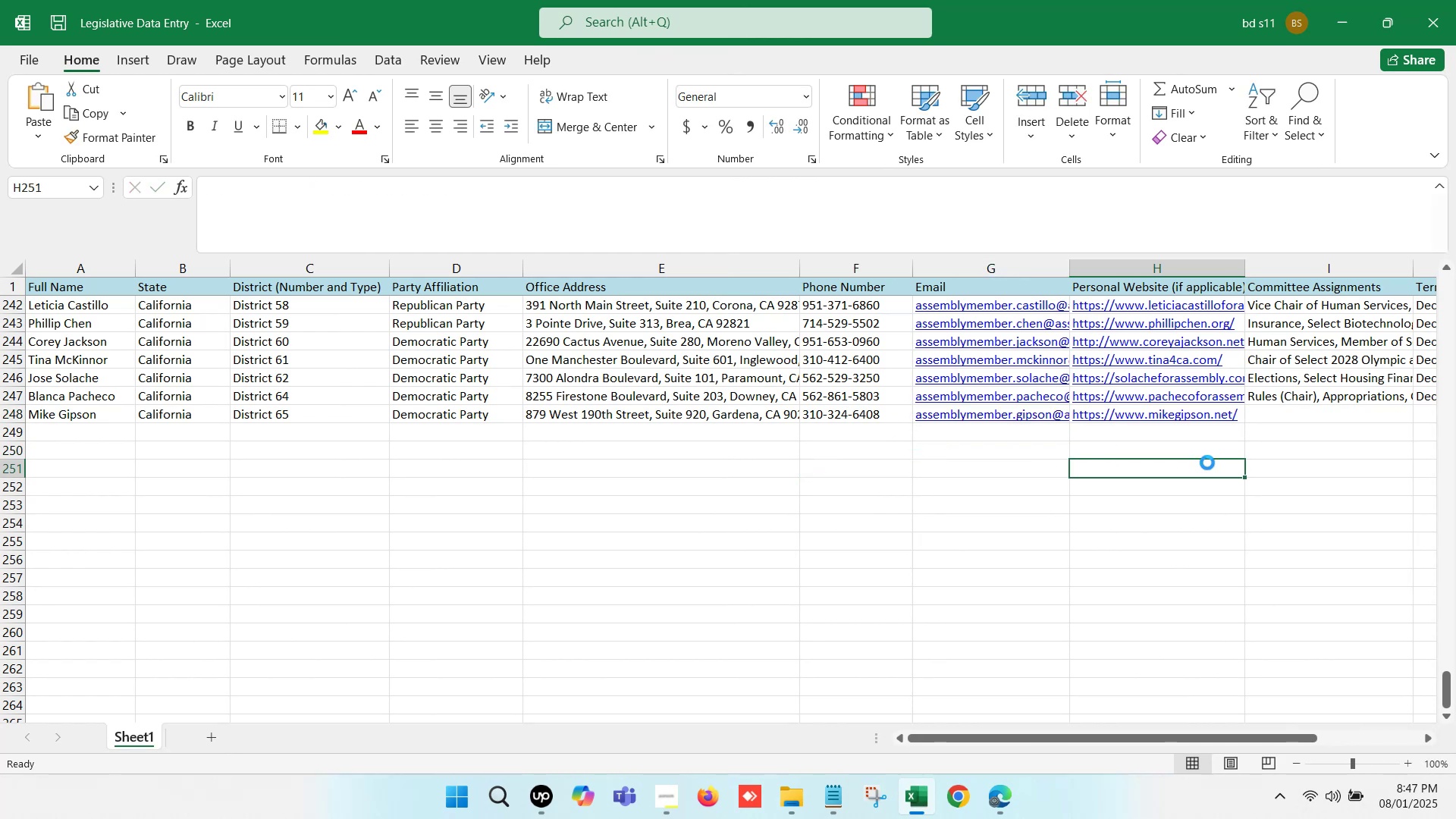 
key(Control+S)
 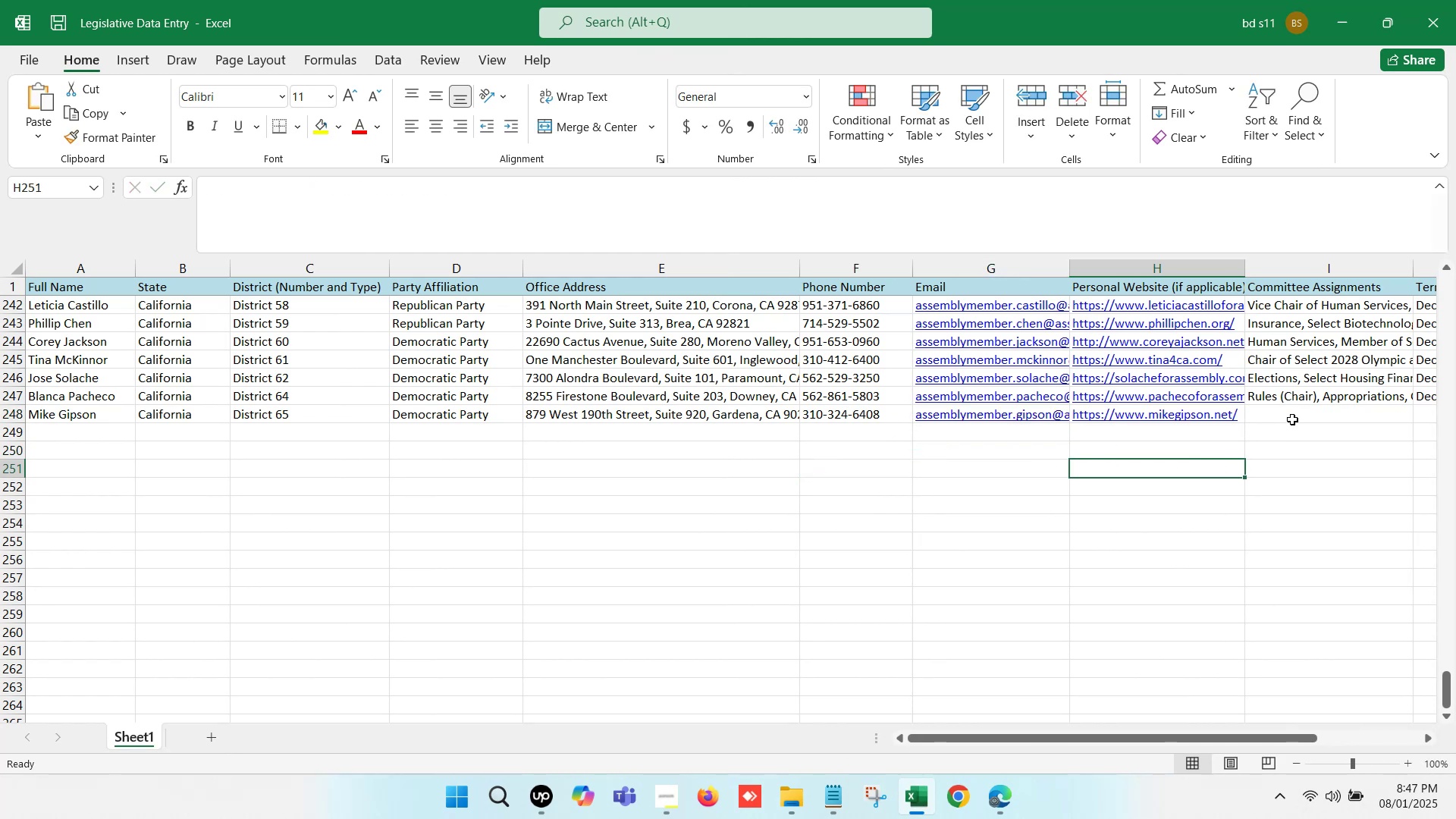 
left_click([1291, 415])
 